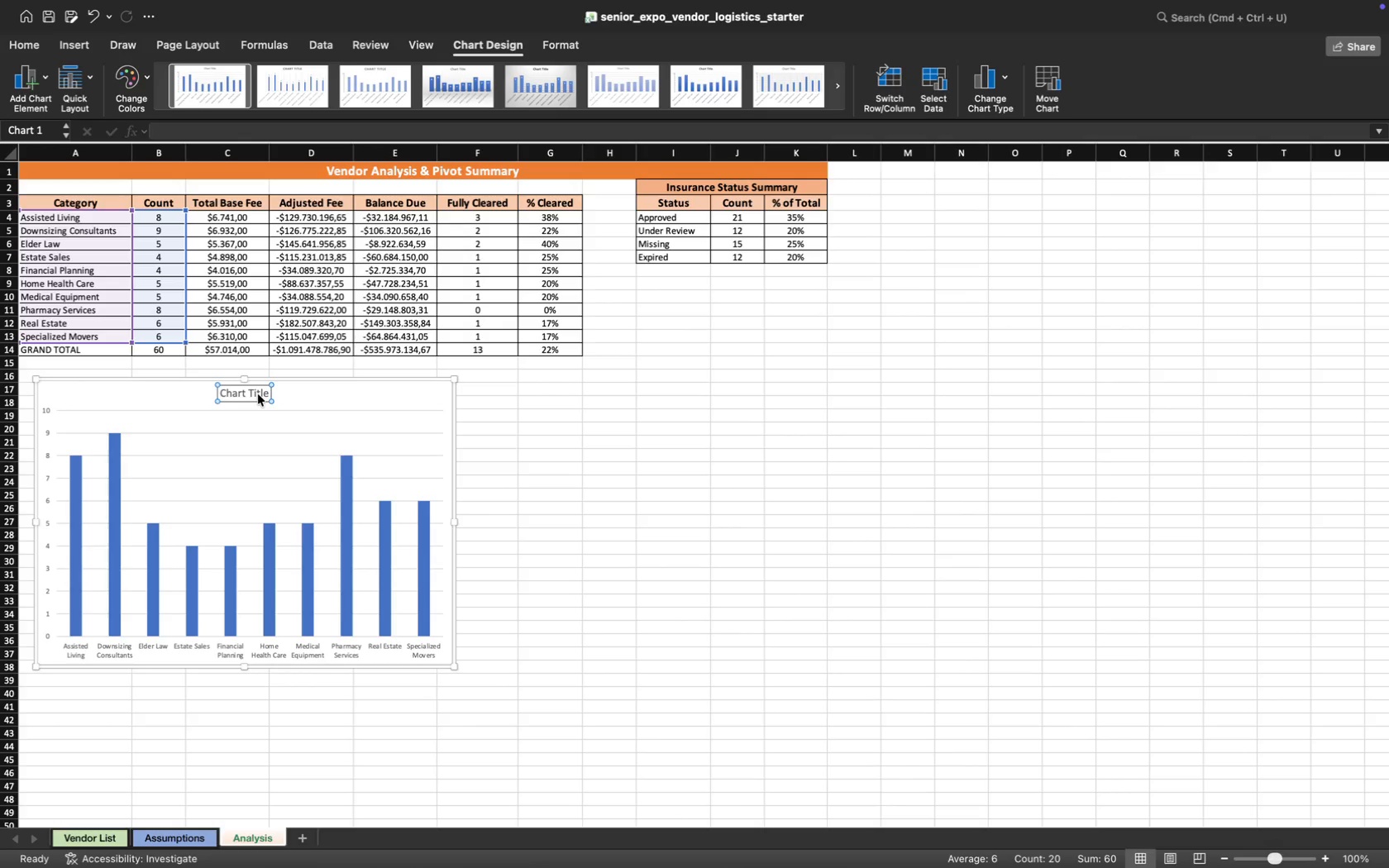 
wait(5.81)
 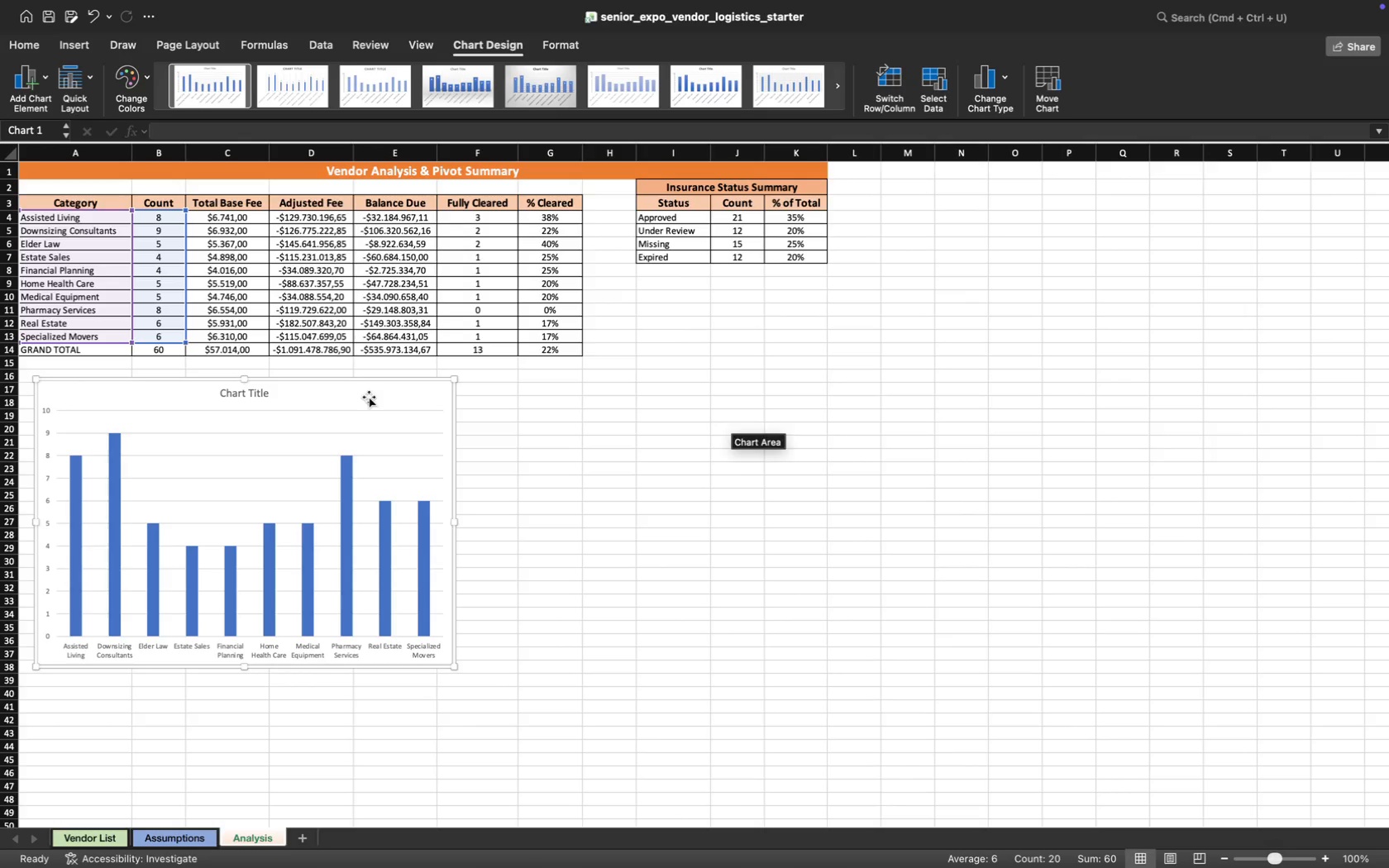 
key(Meta+CommandLeft)
 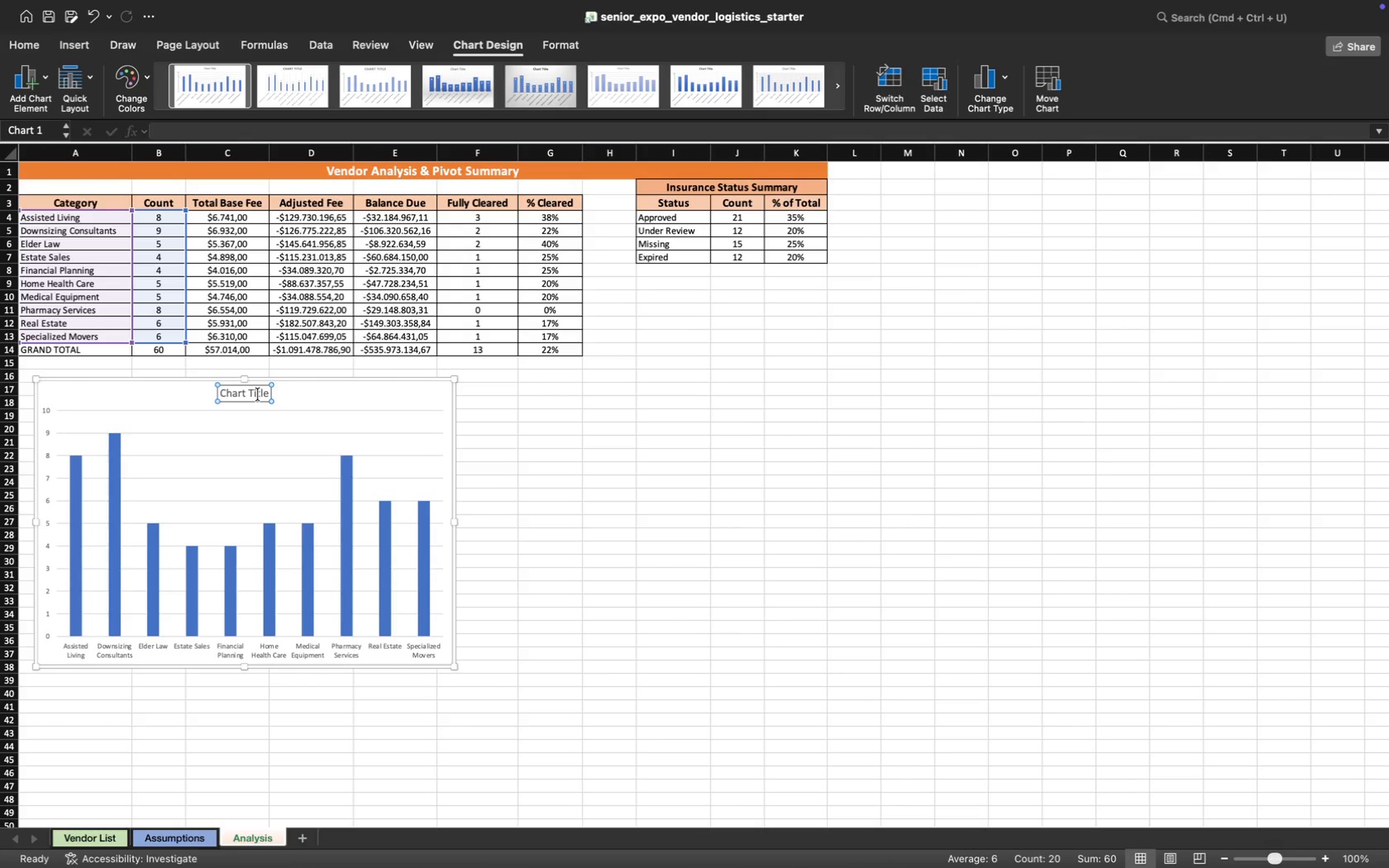 
key(Meta+A)
 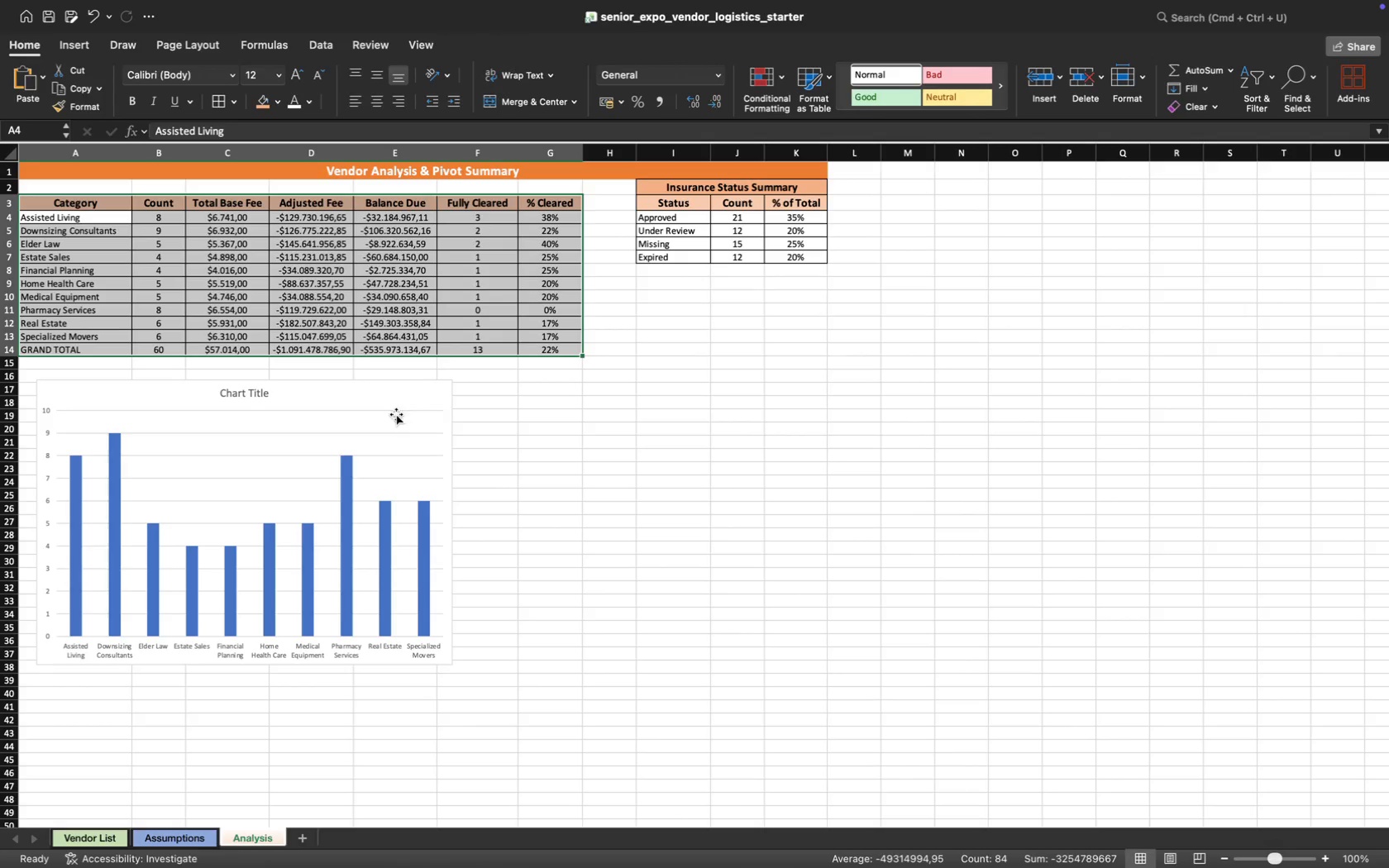 
left_click([485, 421])
 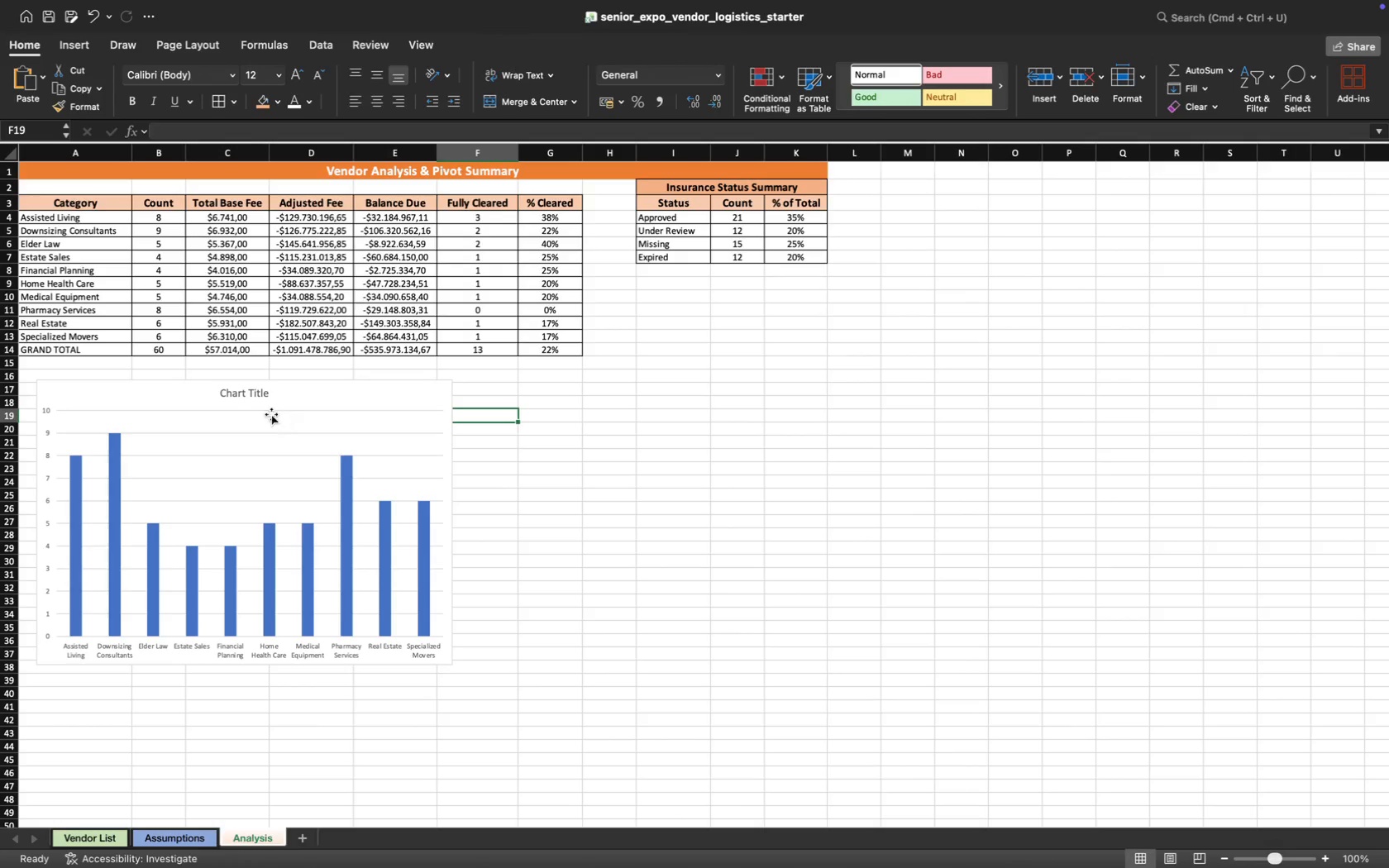 
mouse_move([253, 425])
 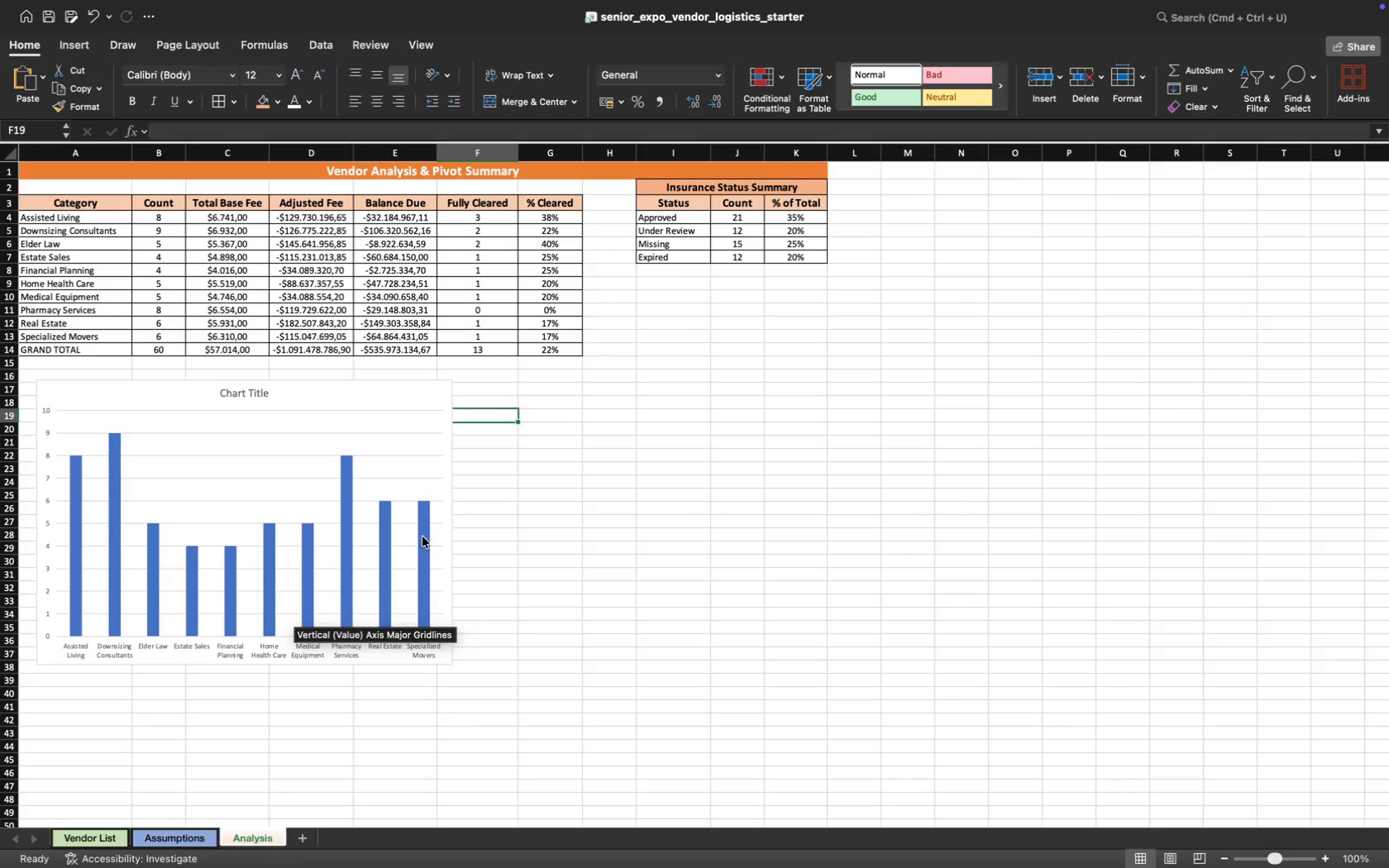 
left_click([425, 647])
 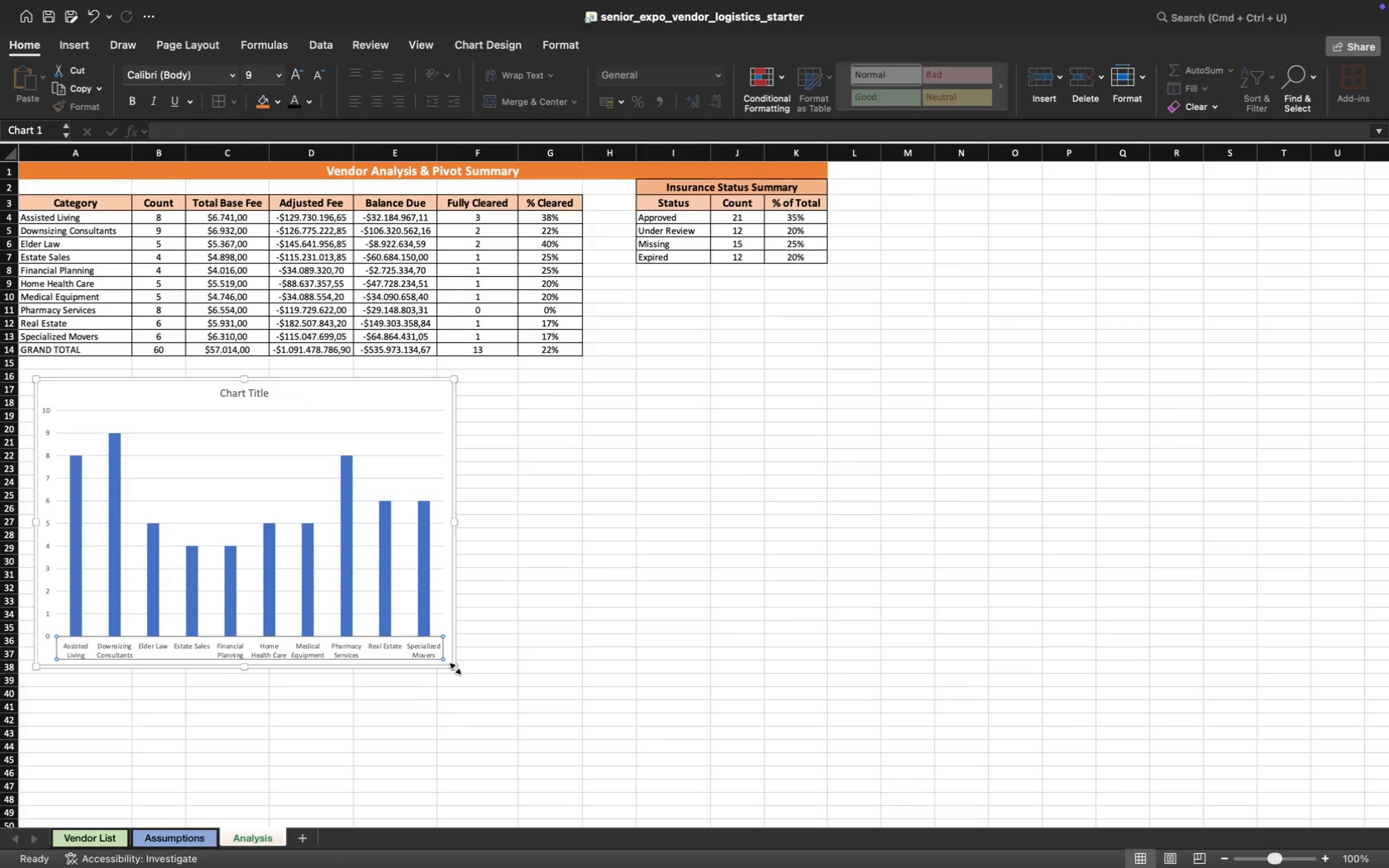 
left_click_drag(start_coordinate=[456, 666], to_coordinate=[504, 677])
 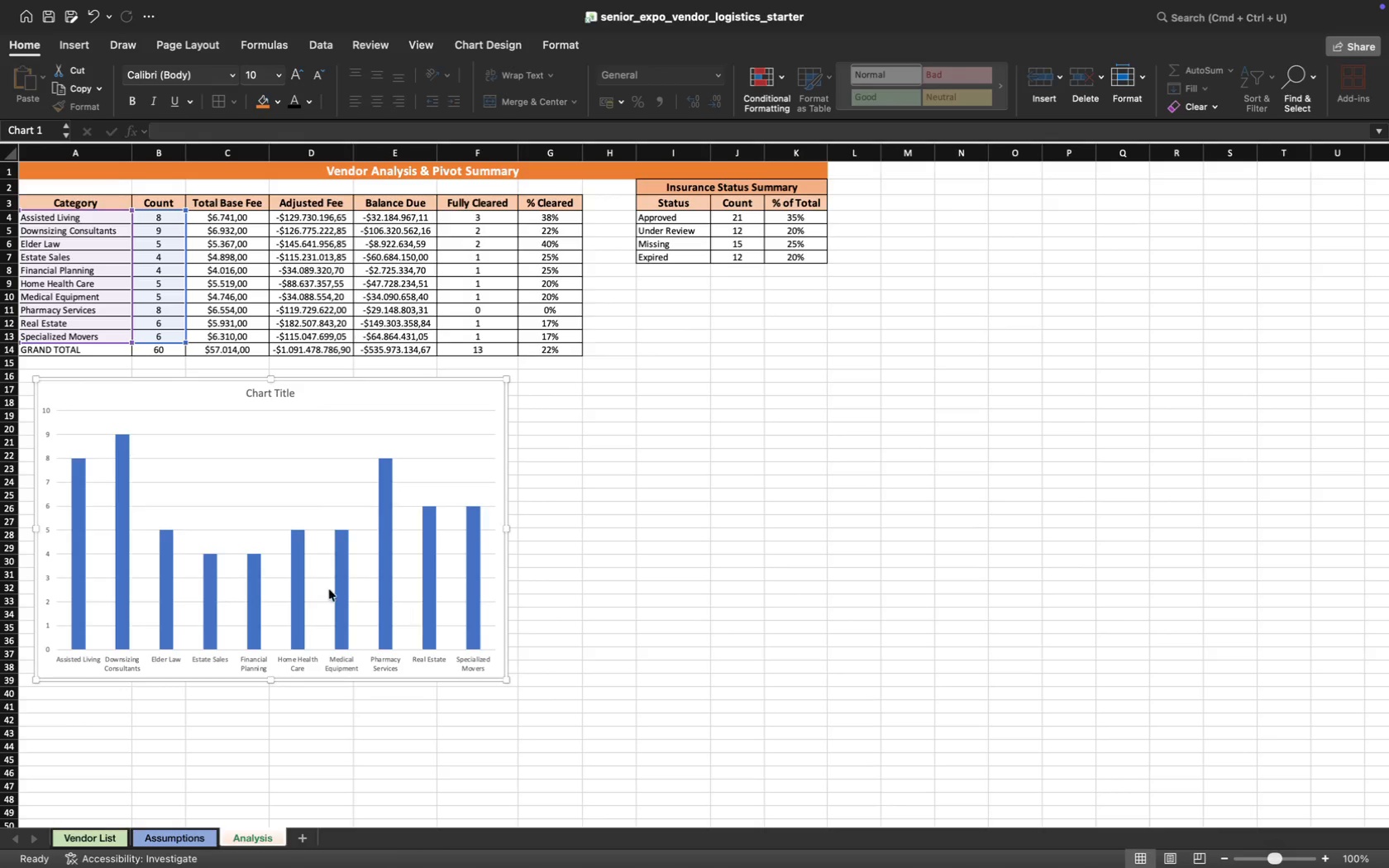 
wait(5.77)
 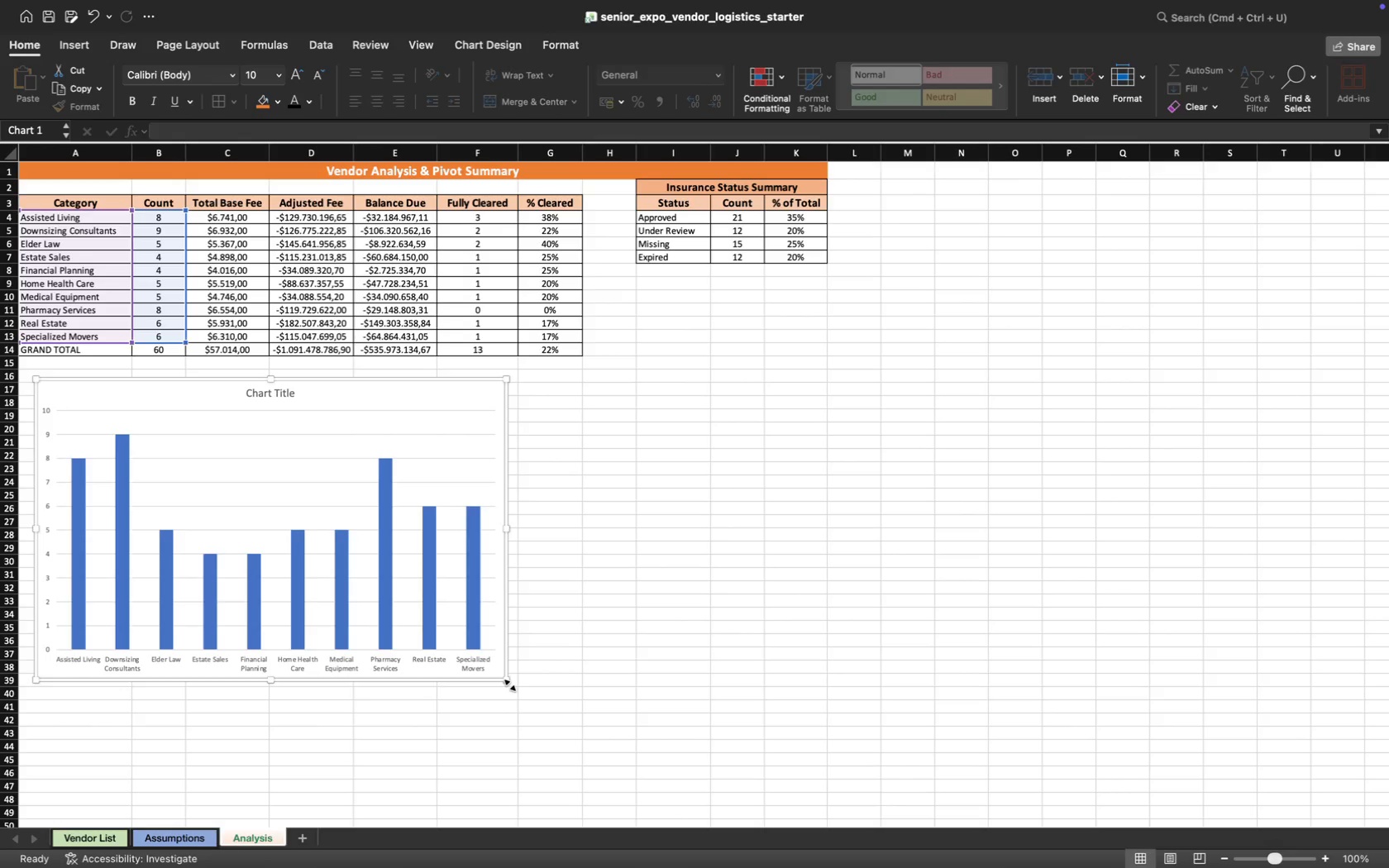 
mouse_move([252, 440])
 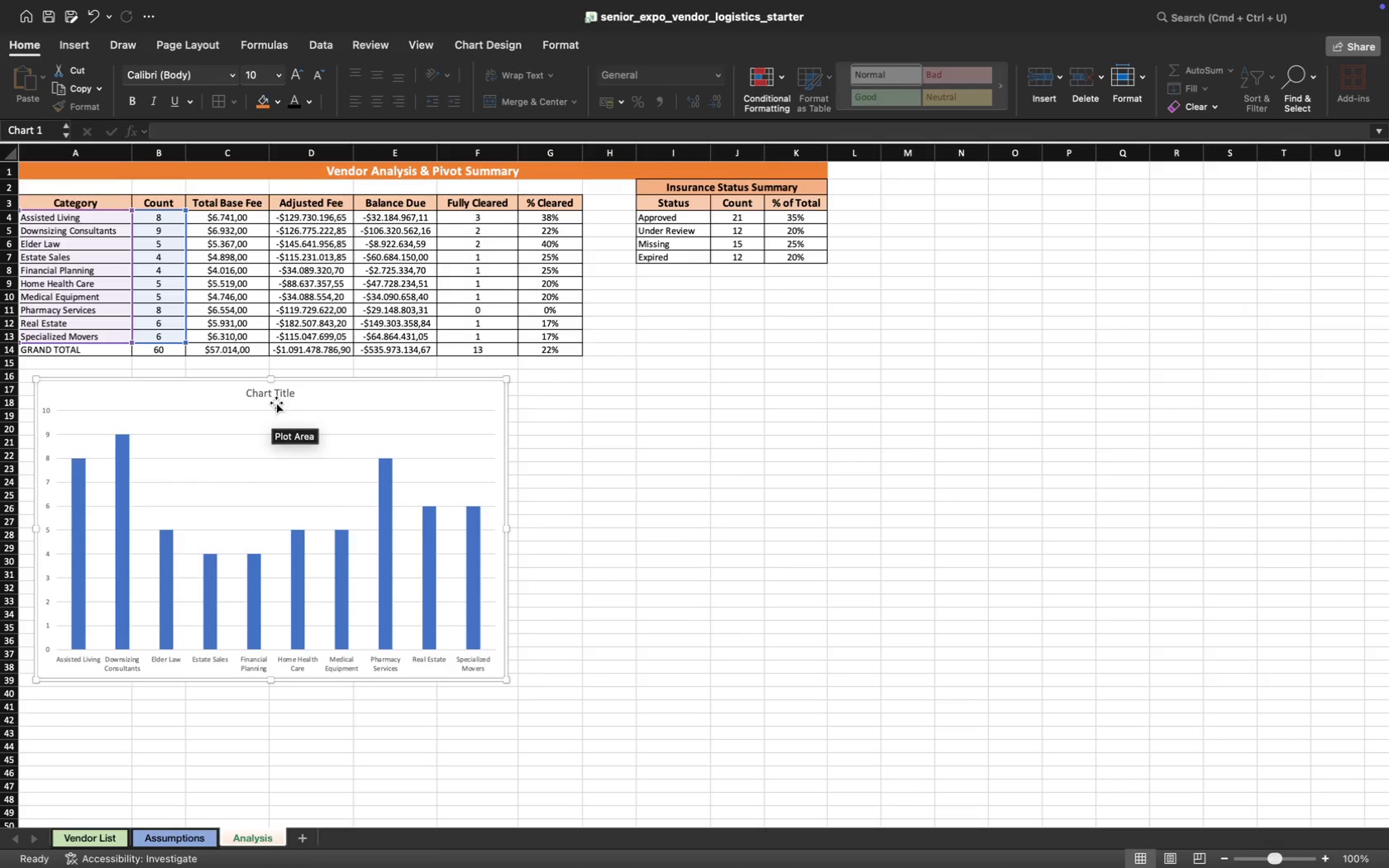 
left_click([276, 395])
 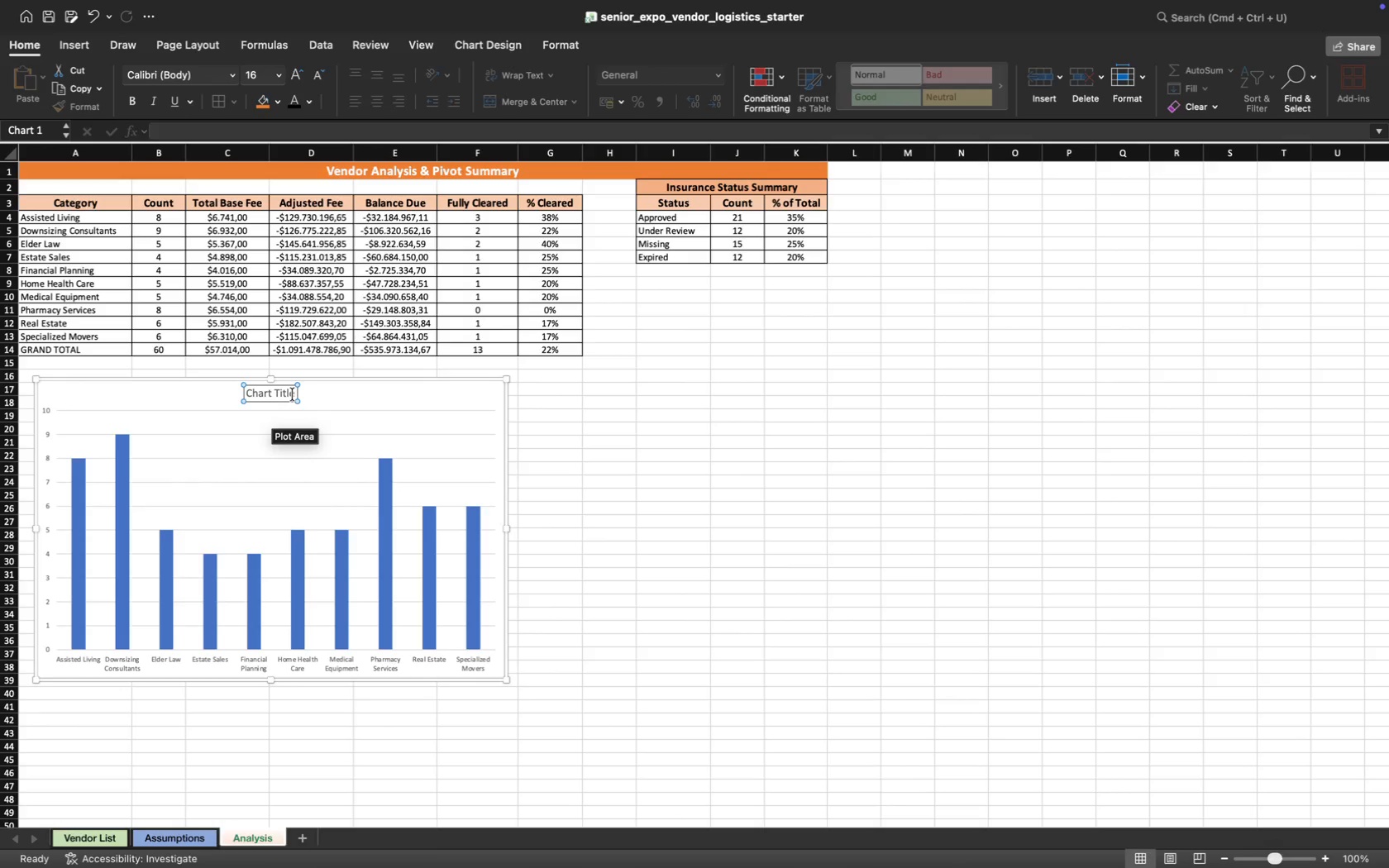 
left_click_drag(start_coordinate=[294, 394], to_coordinate=[255, 394])
 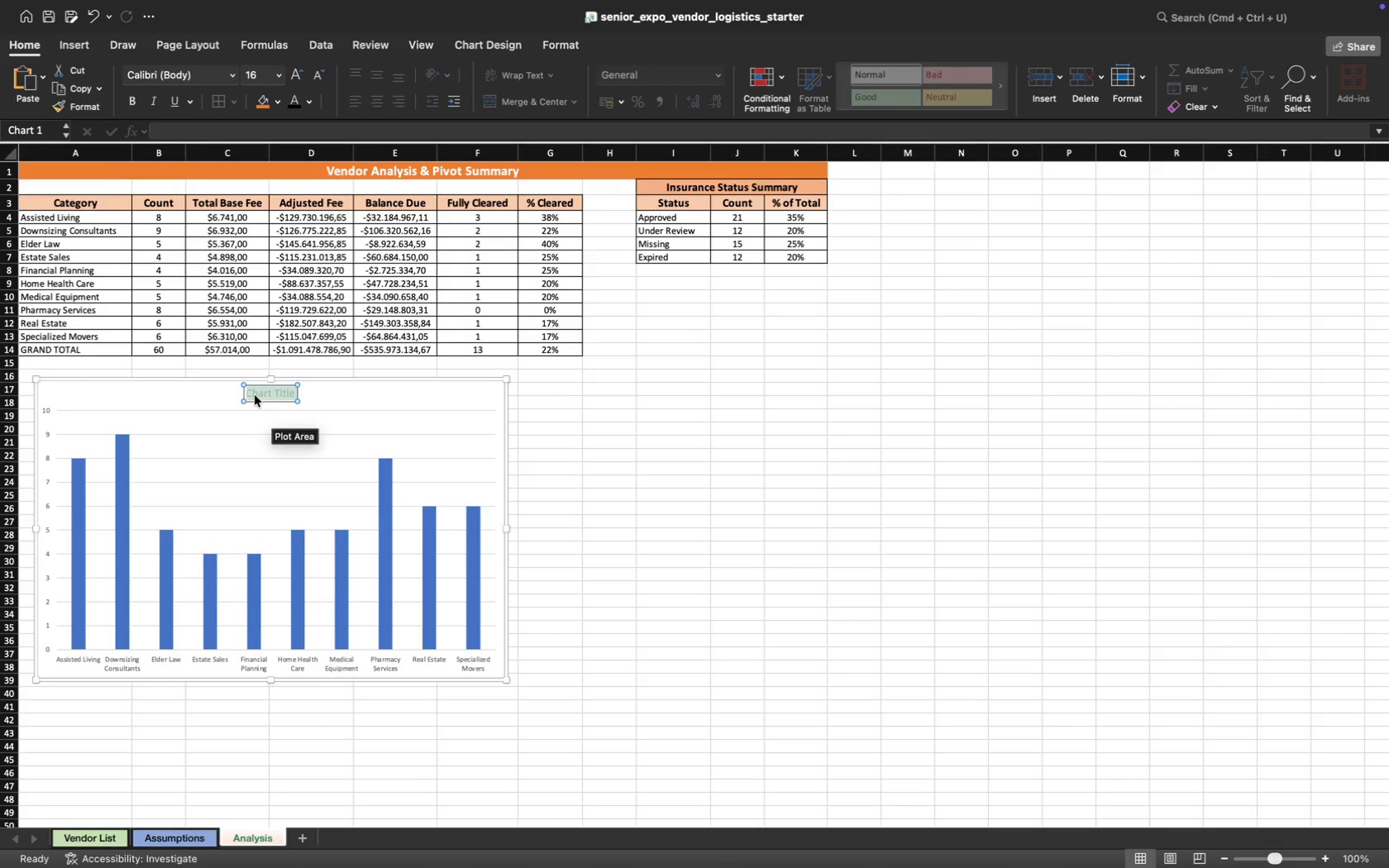 
type(Vendors by Category)
 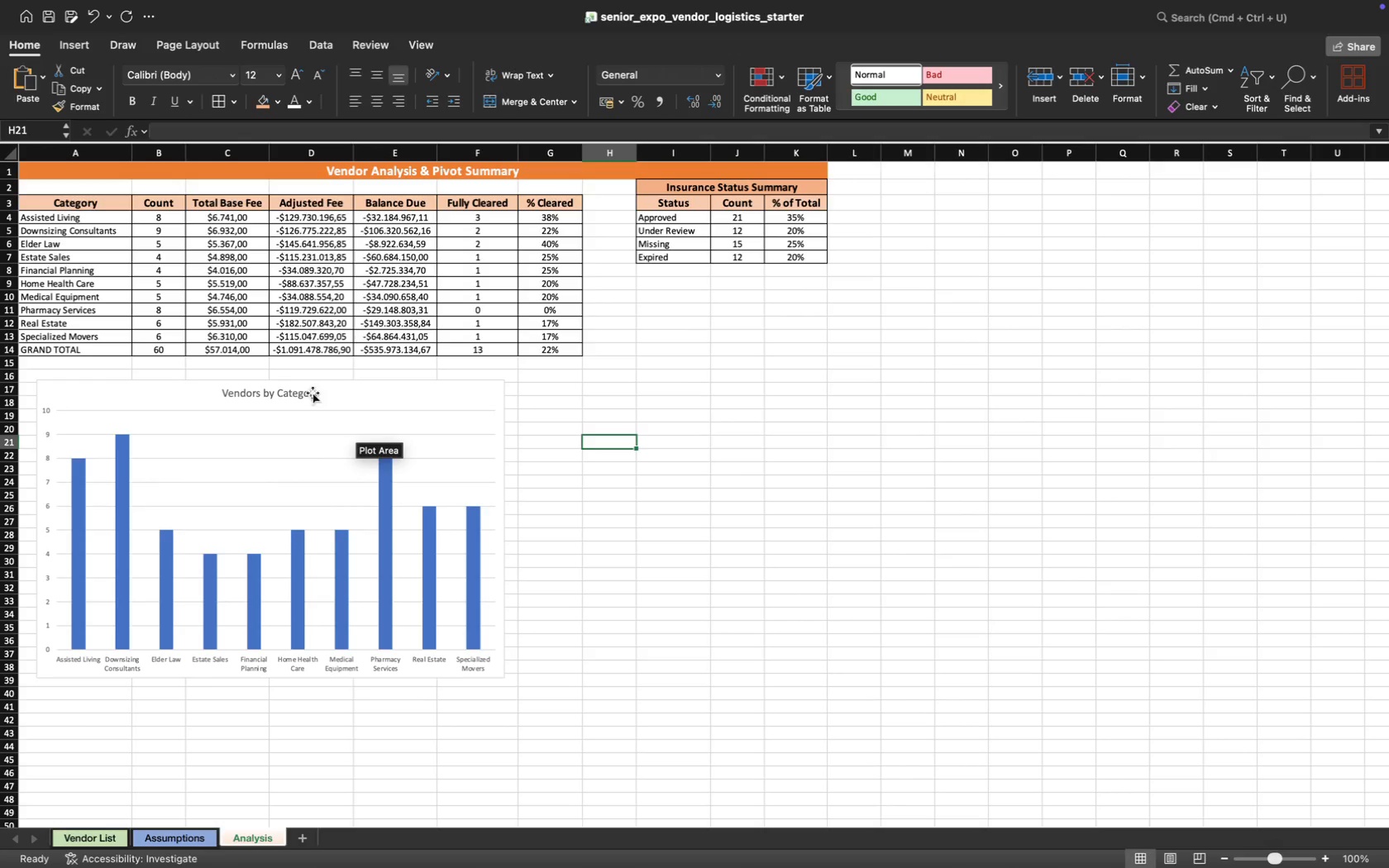 
wait(5.82)
 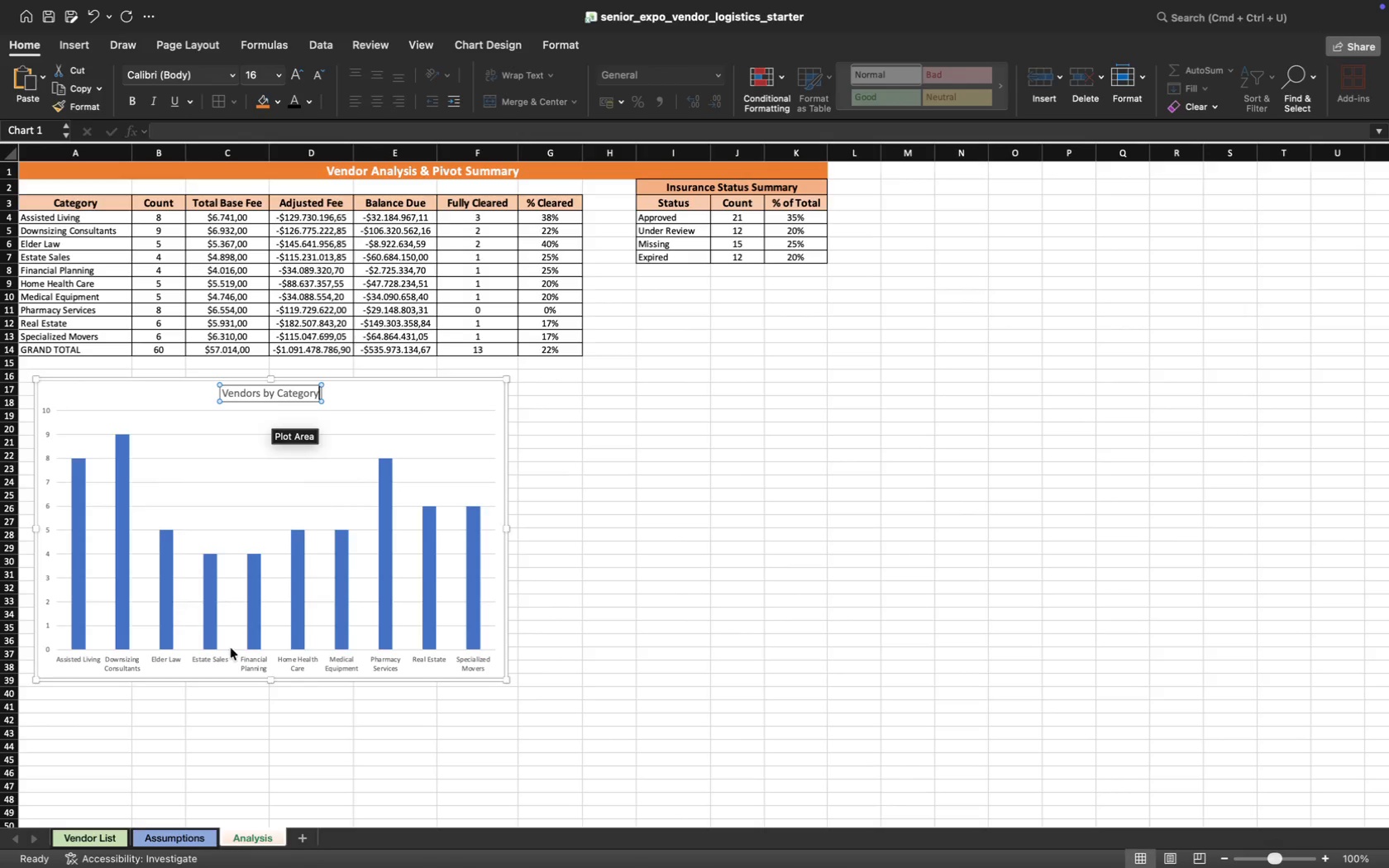 
left_click([198, 395])
 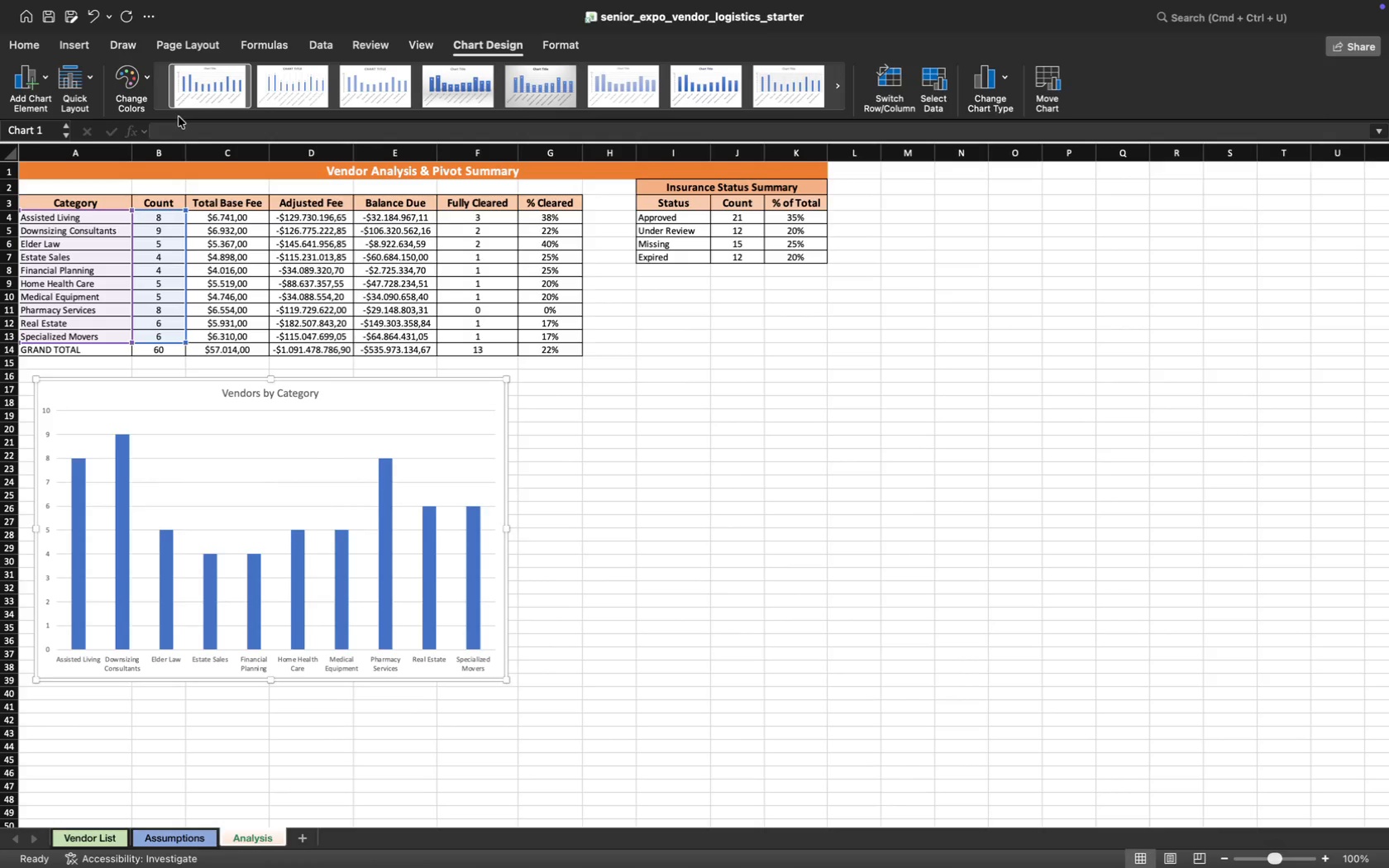 
wait(7.3)
 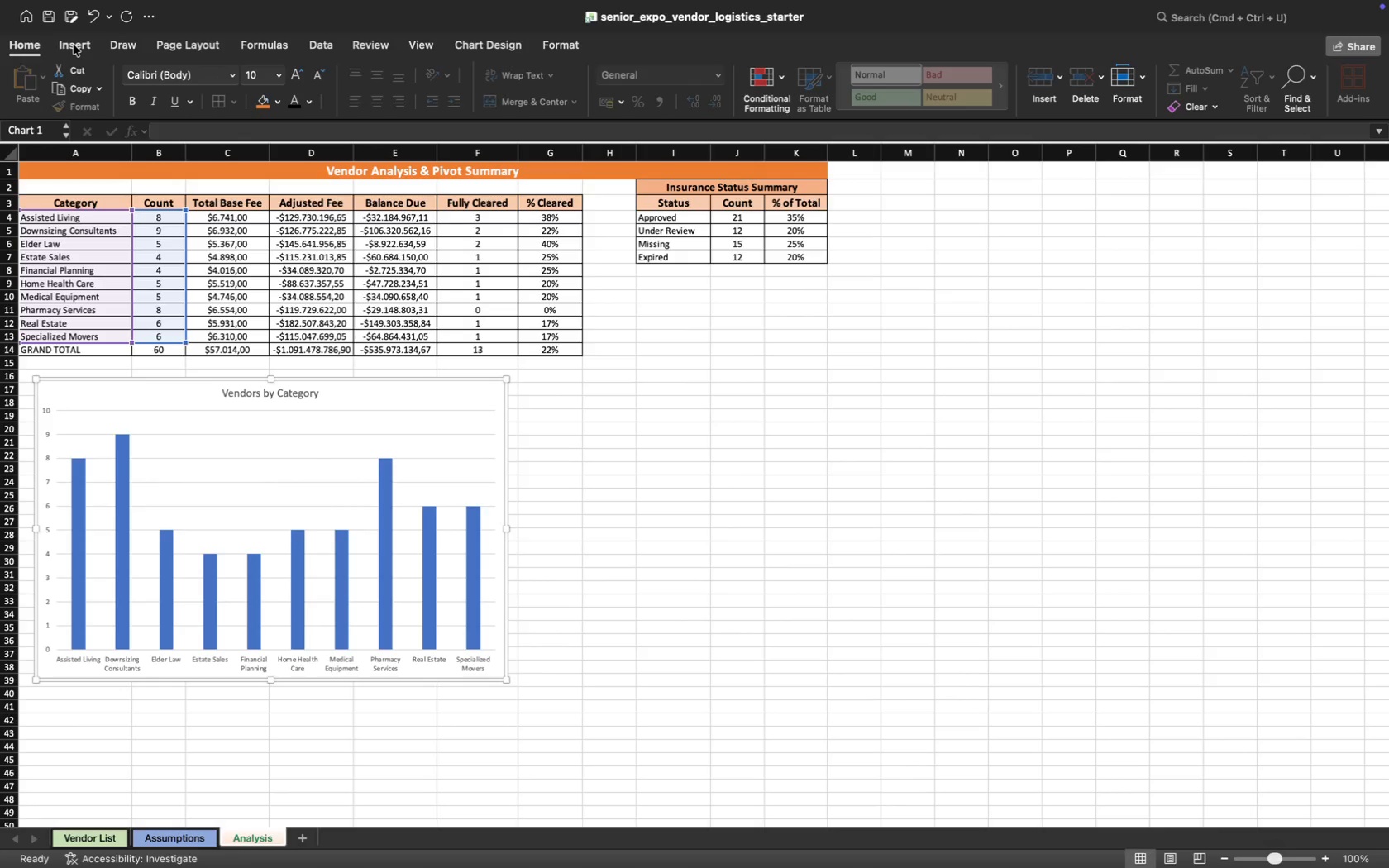 
left_click([293, 87])
 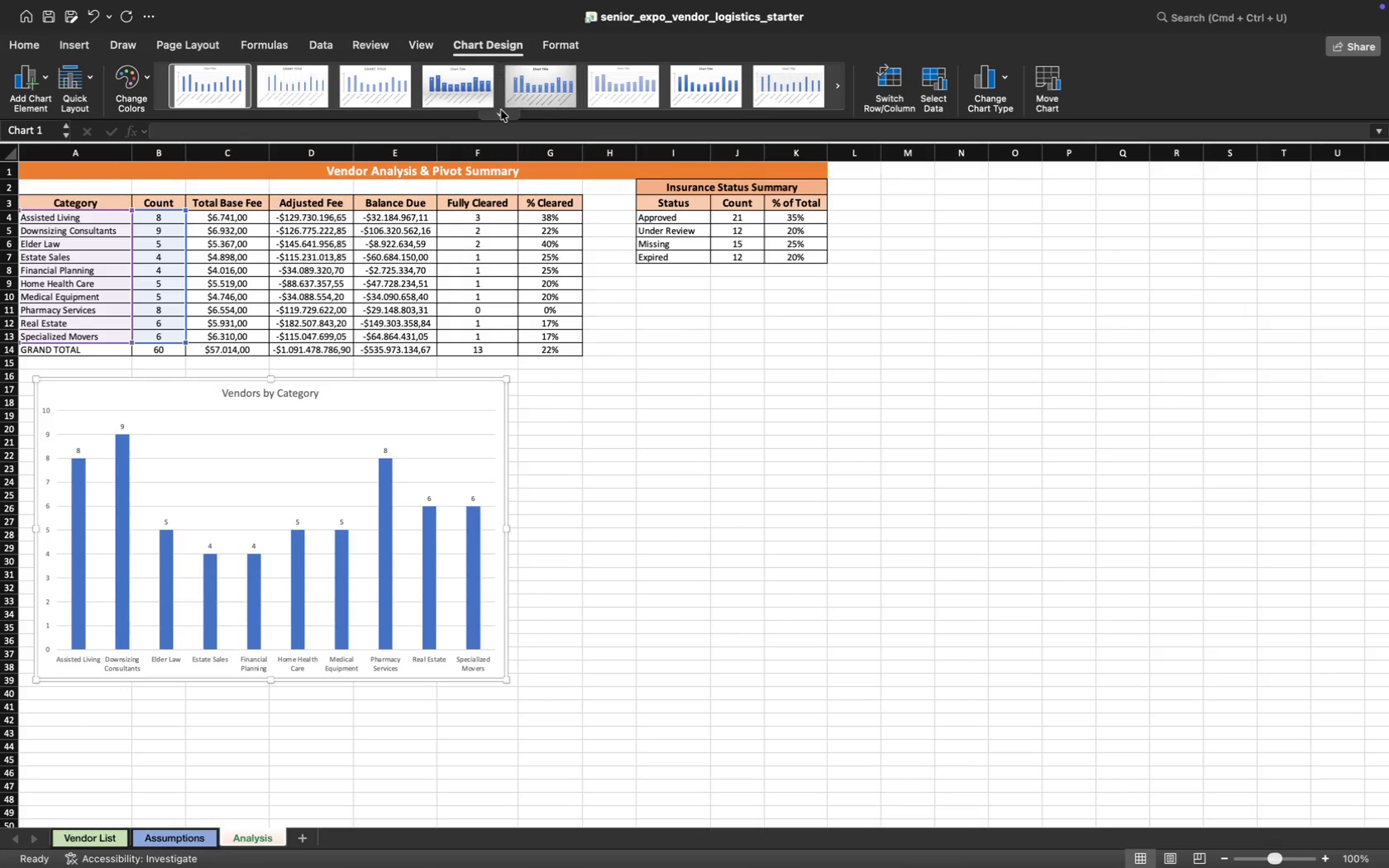 
wait(7.02)
 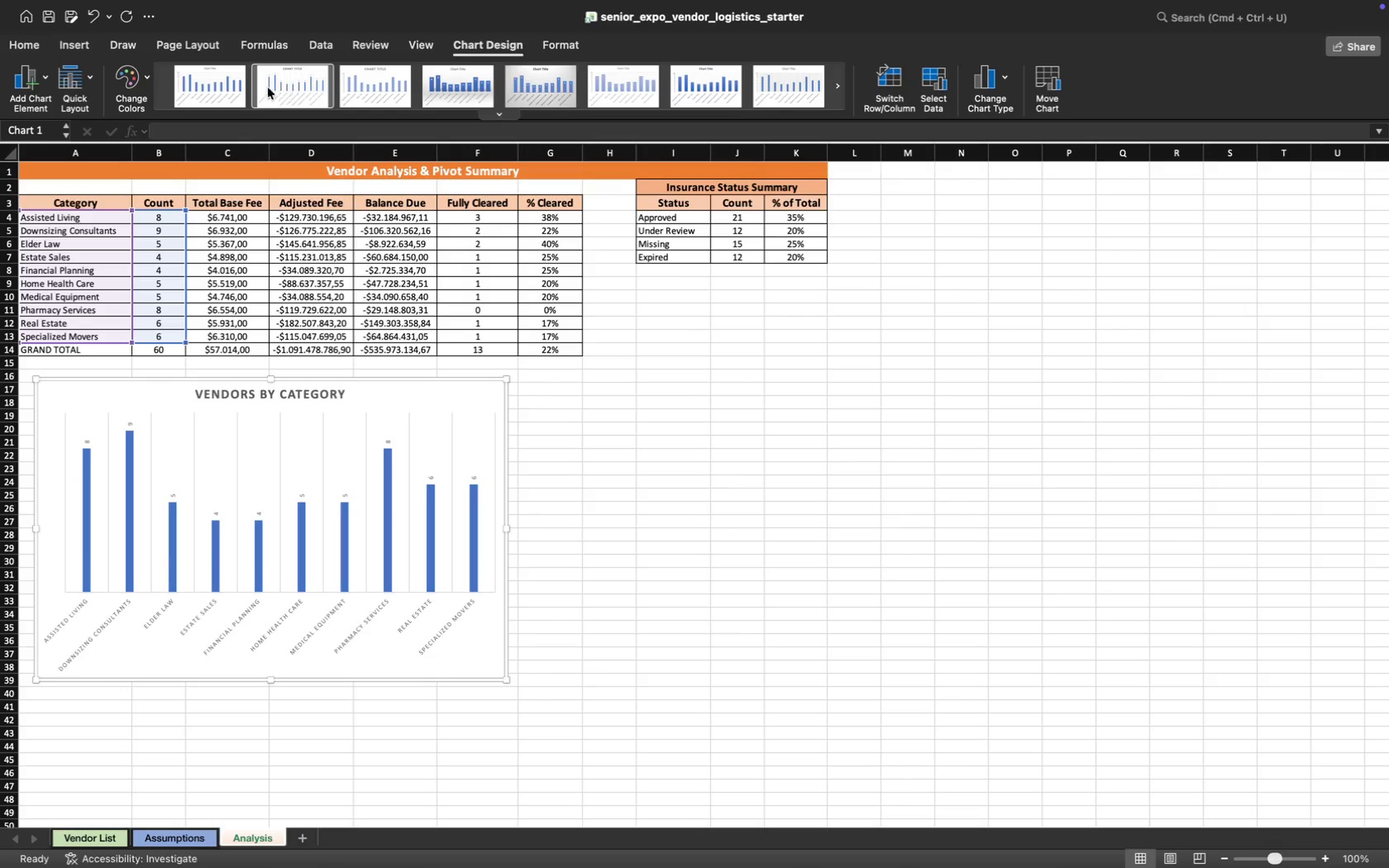 
mouse_move([68, 100])
 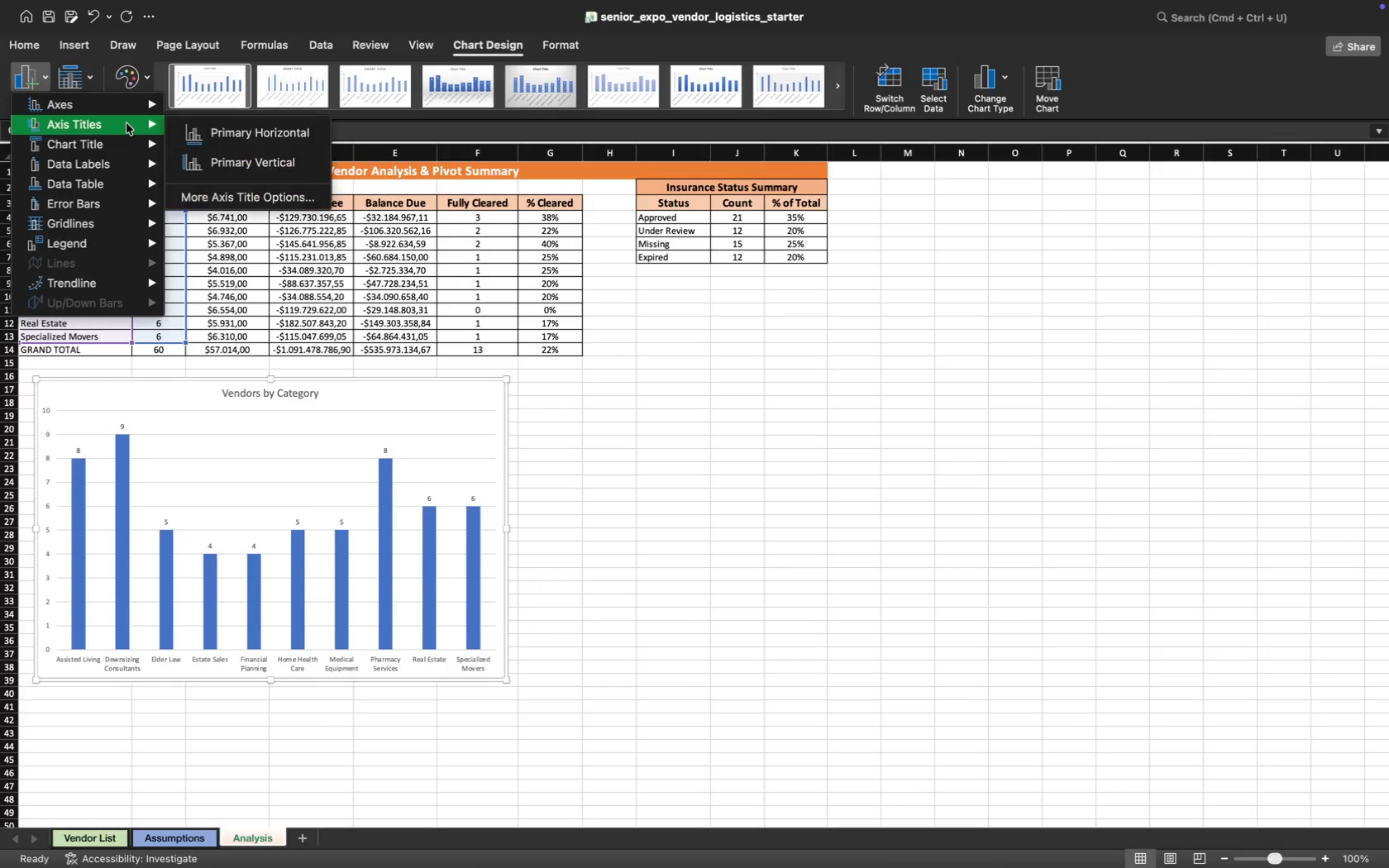 
mouse_move([167, 129])
 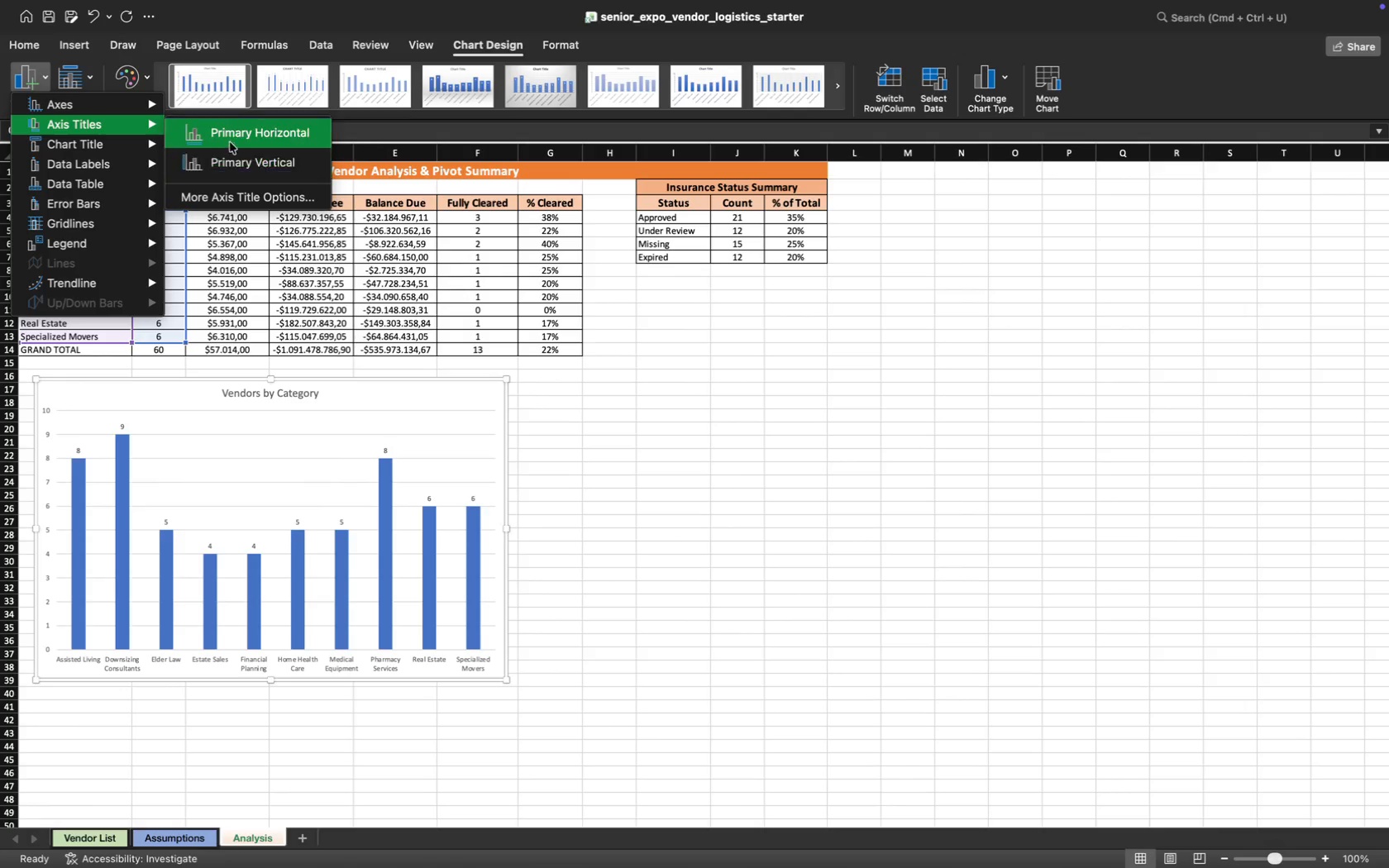 
left_click([235, 131])
 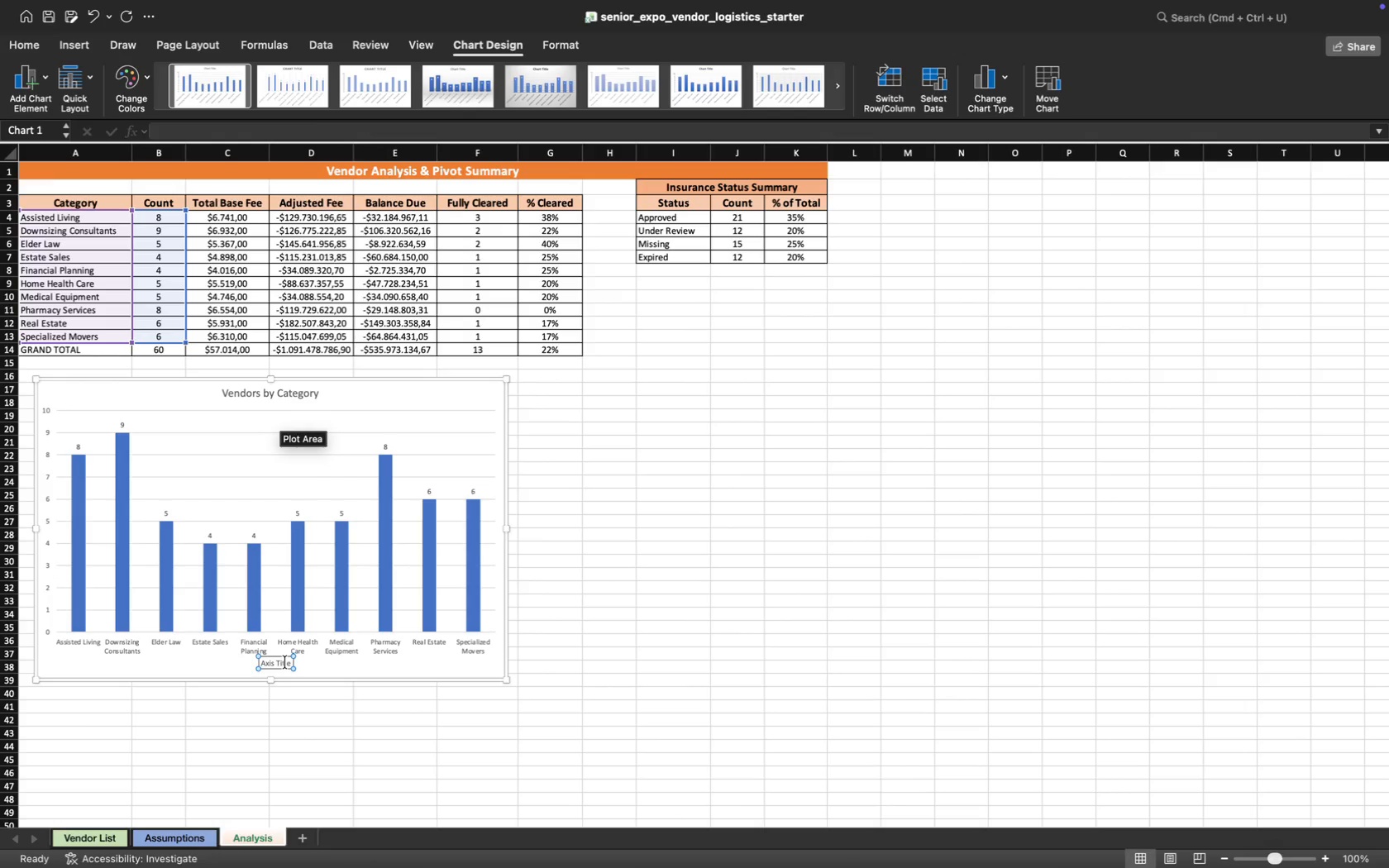 
left_click_drag(start_coordinate=[290, 662], to_coordinate=[265, 662])
 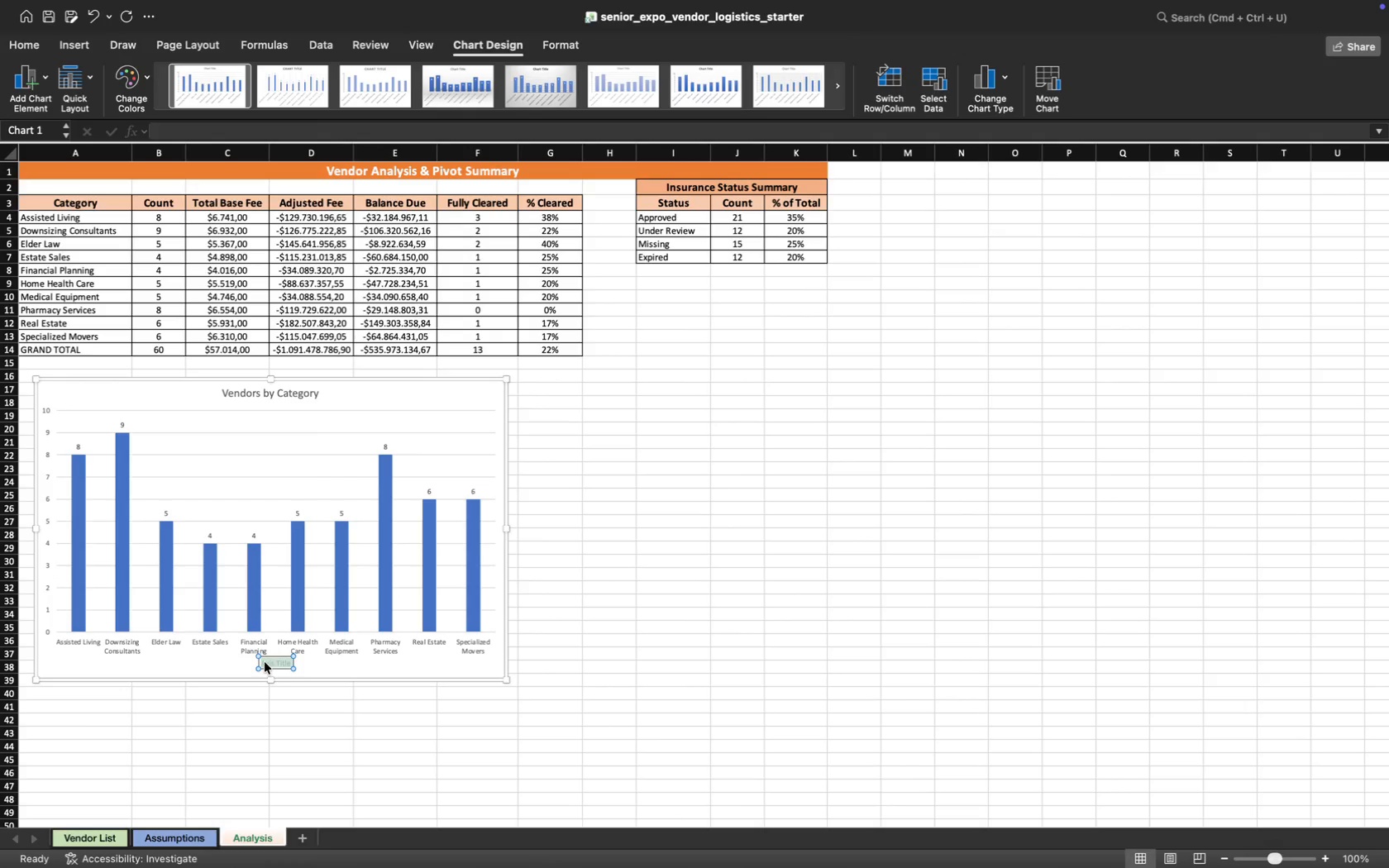 
type(Category)
 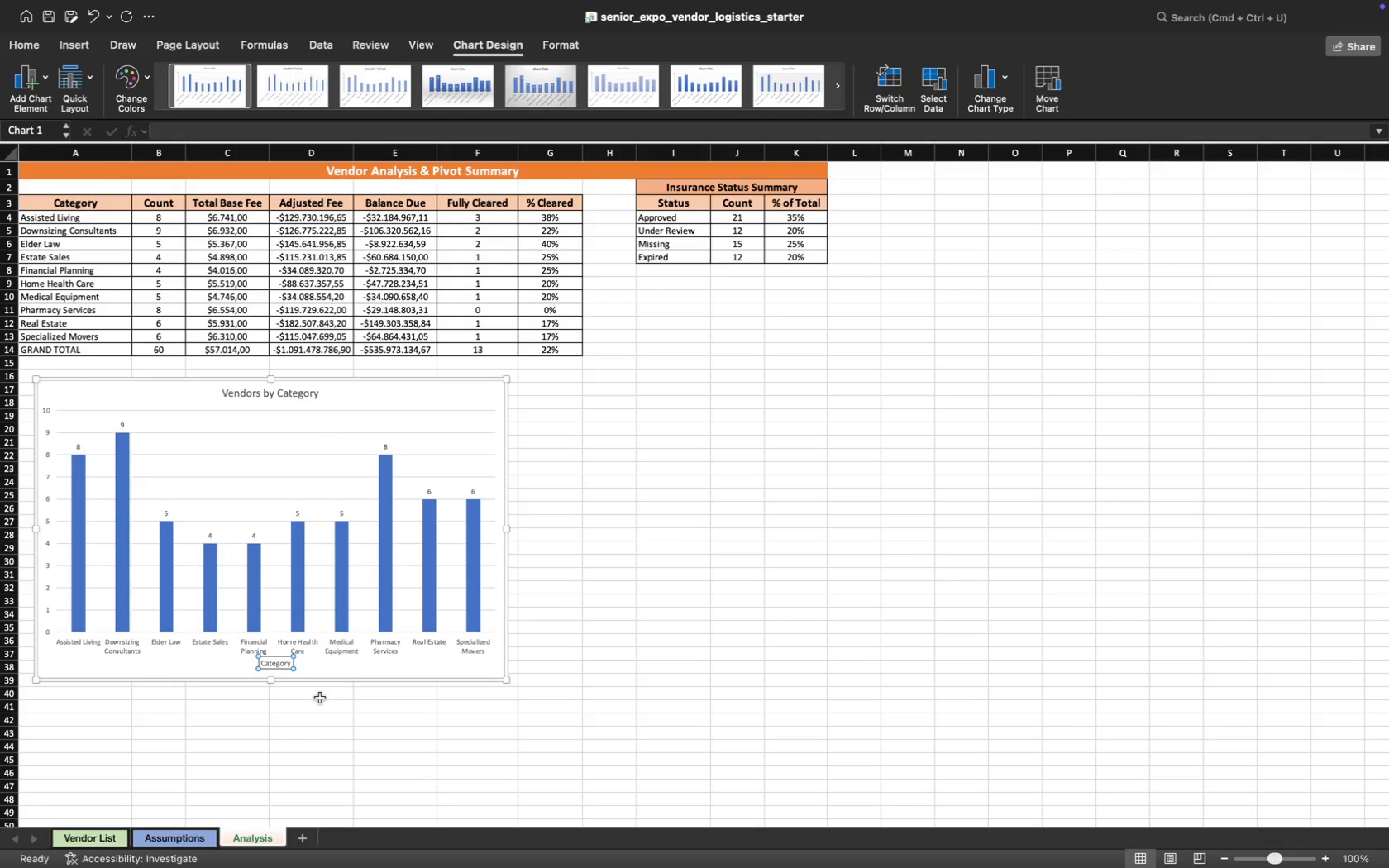 
left_click([320, 707])
 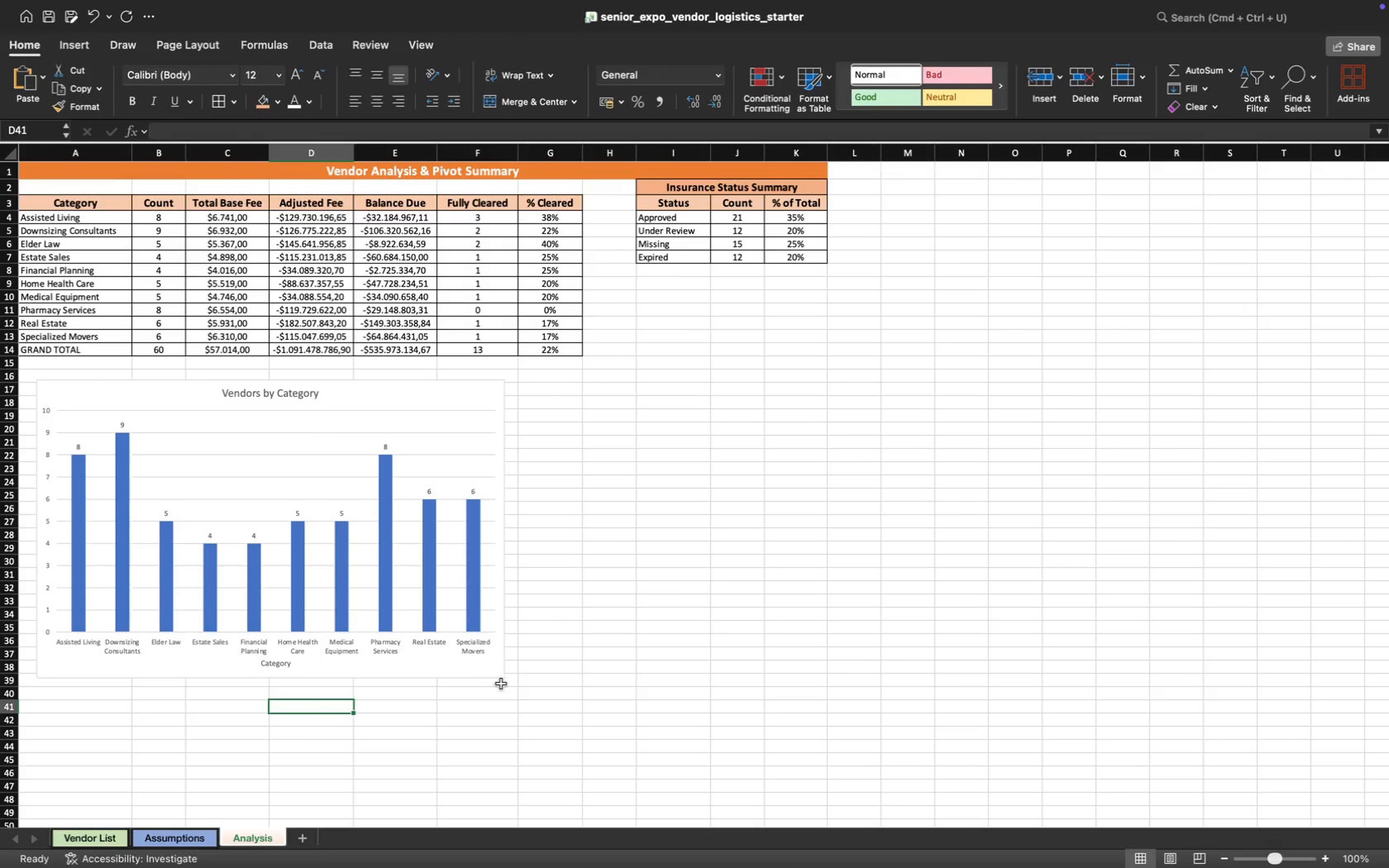 
left_click([551, 686])
 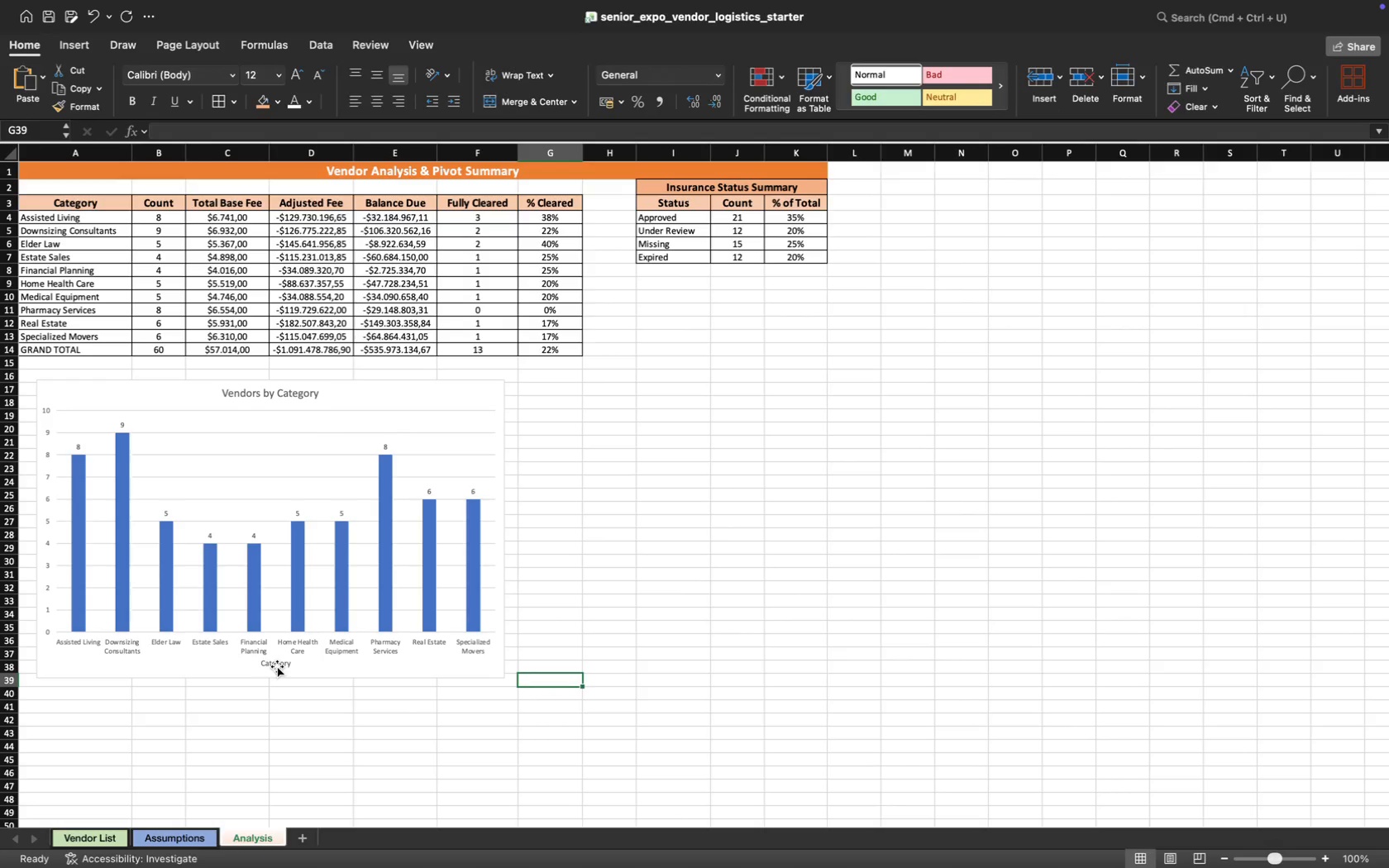 
left_click([277, 664])
 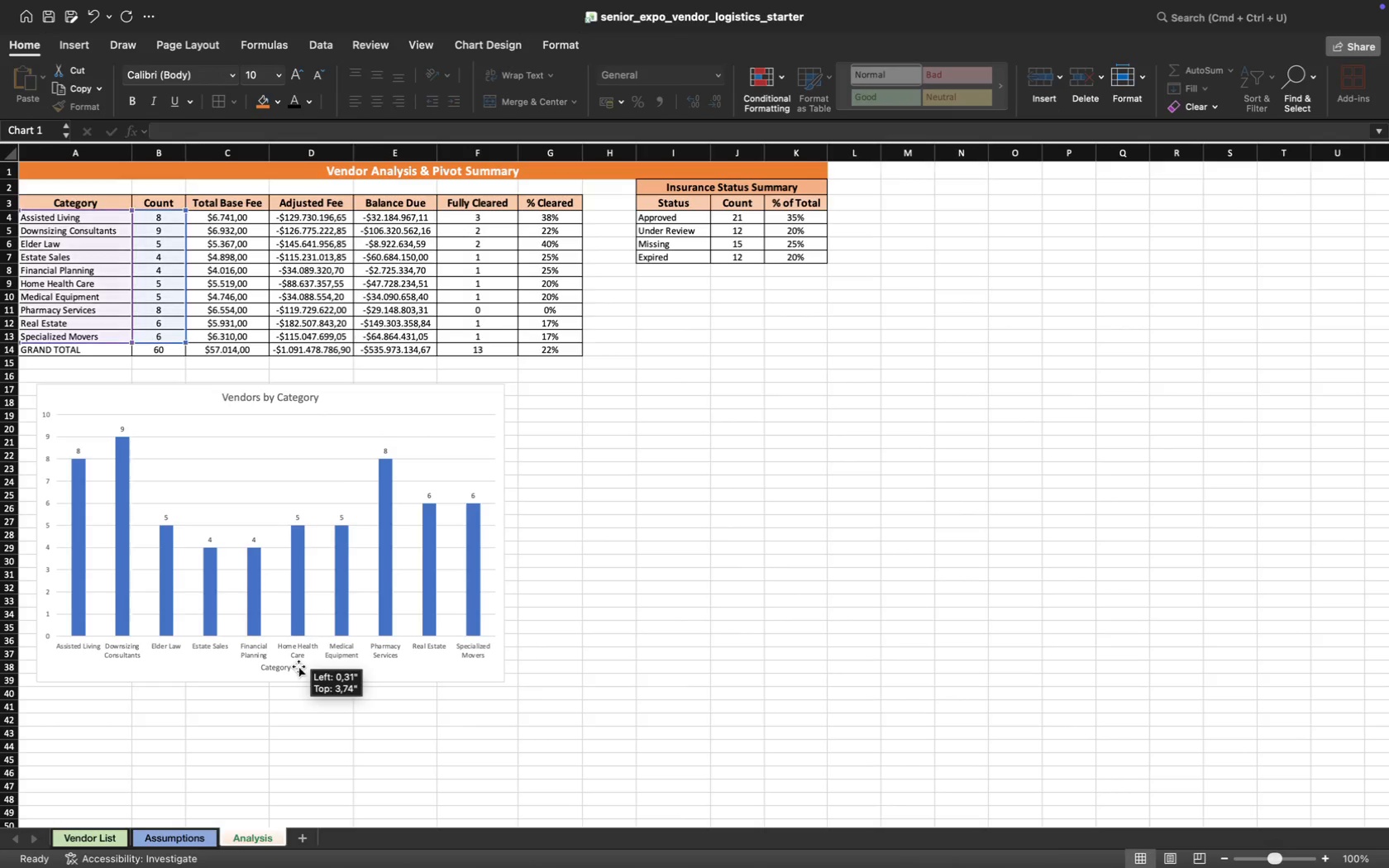 
key(Meta+CommandLeft)
 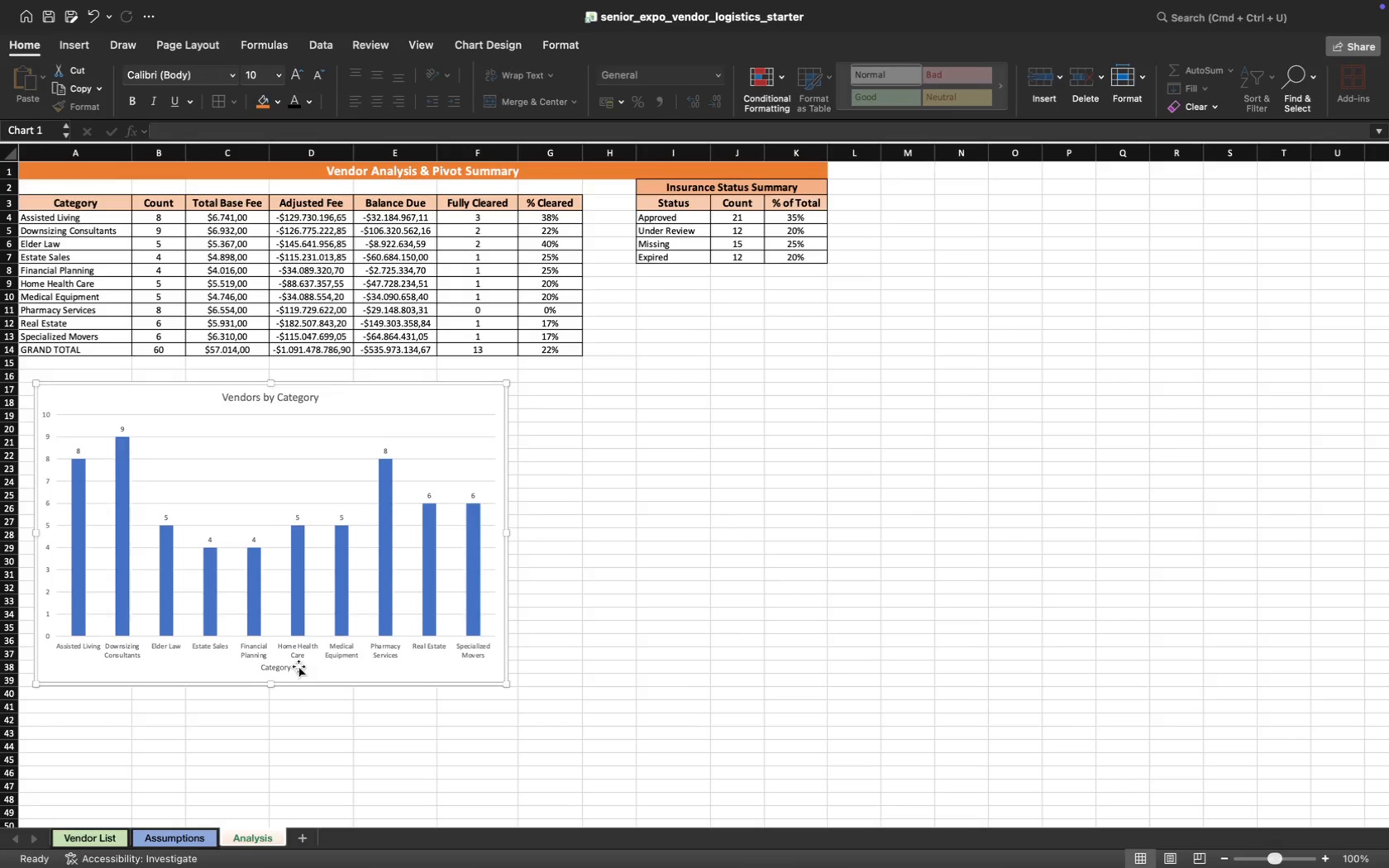 
key(Meta+Z)
 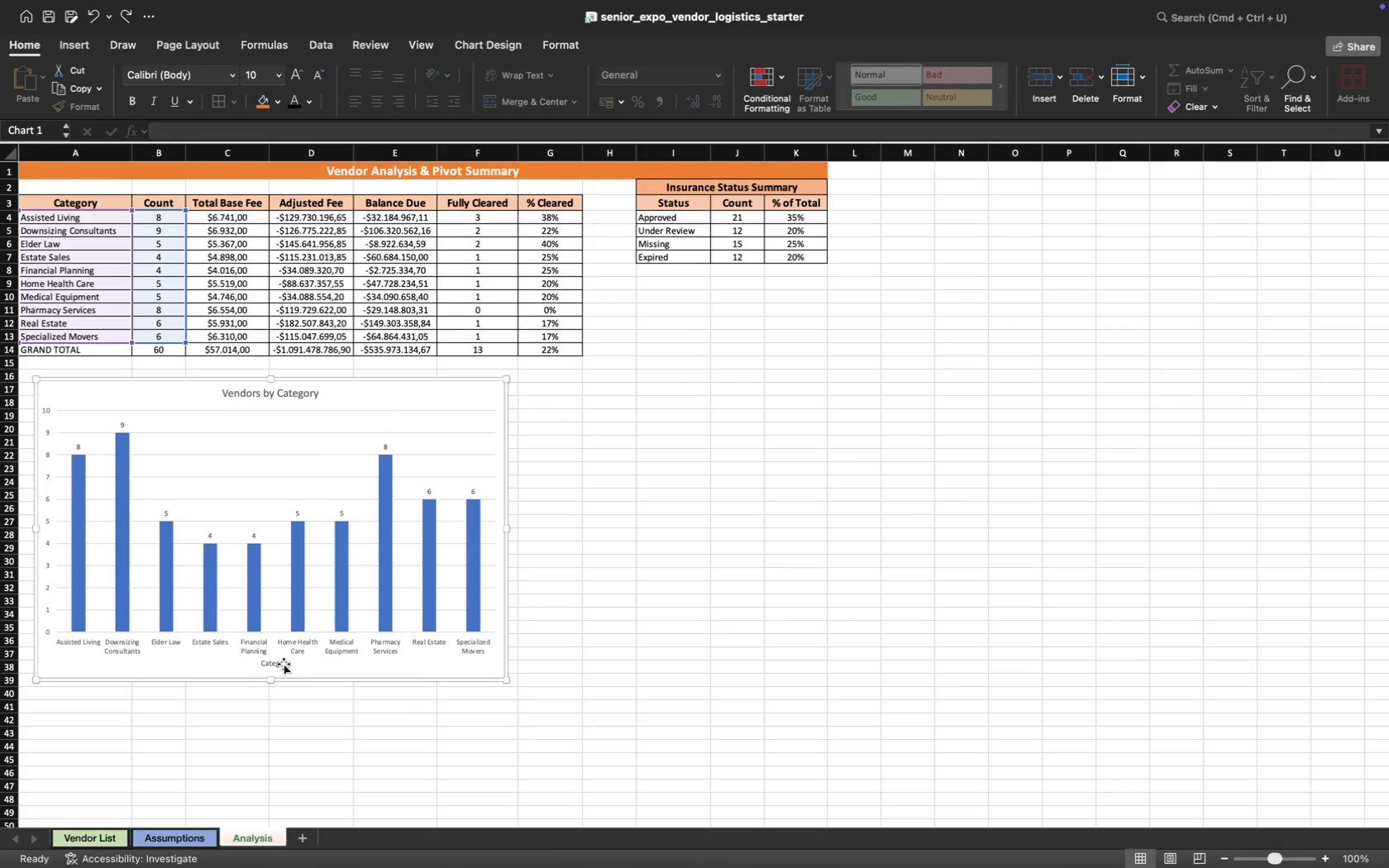 
left_click_drag(start_coordinate=[284, 663], to_coordinate=[276, 668])
 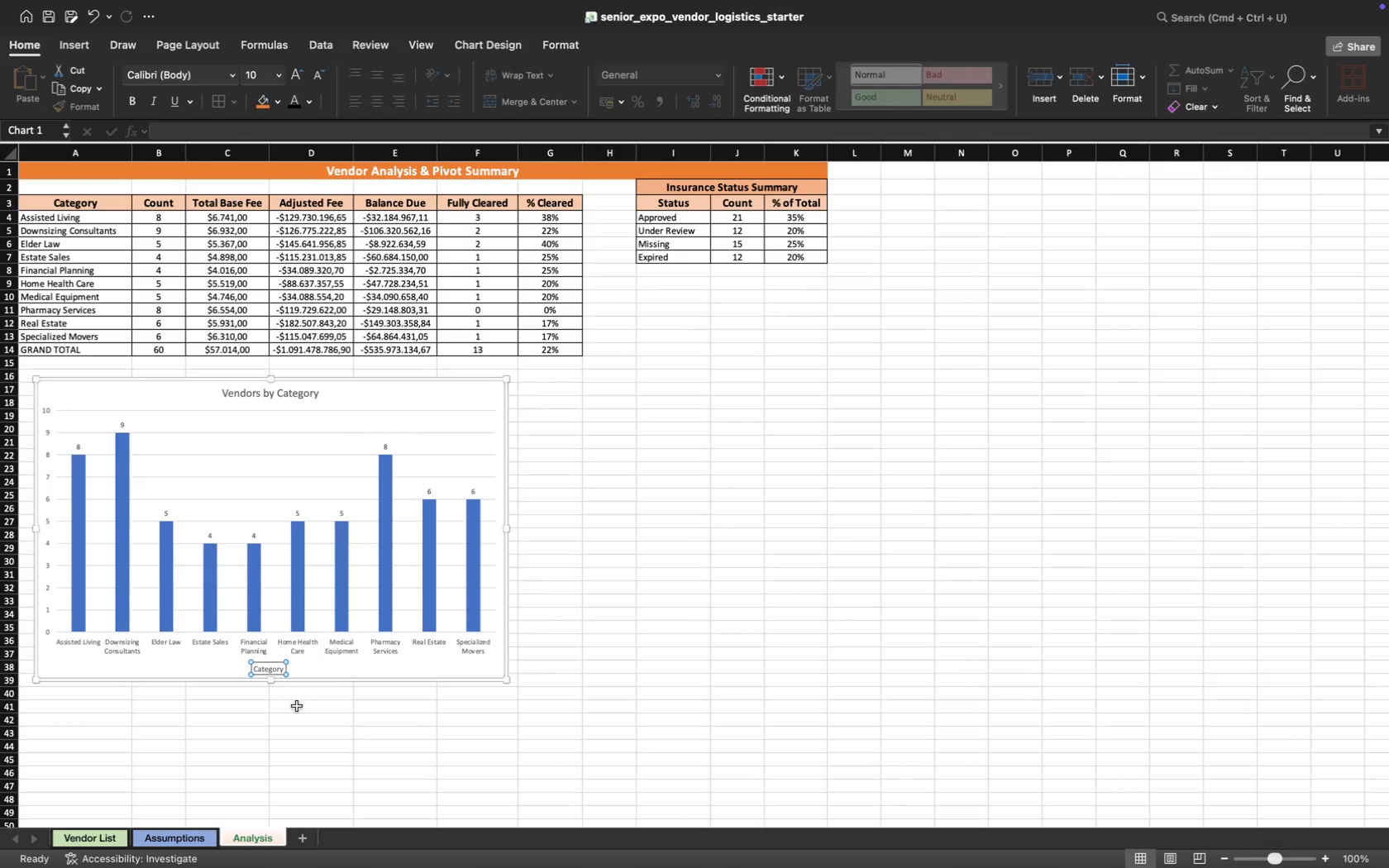 
left_click([327, 702])
 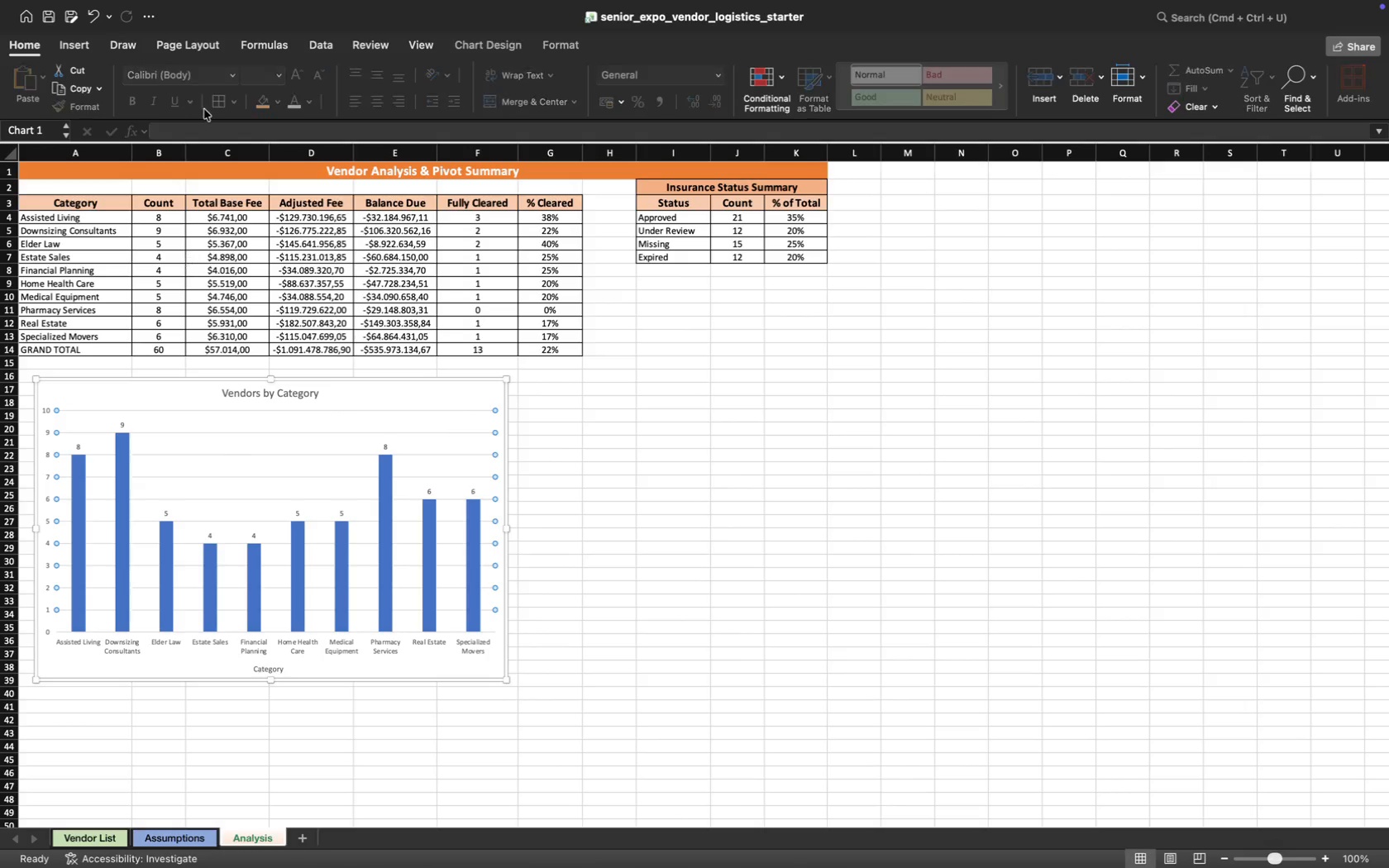 
left_click([74, 45])
 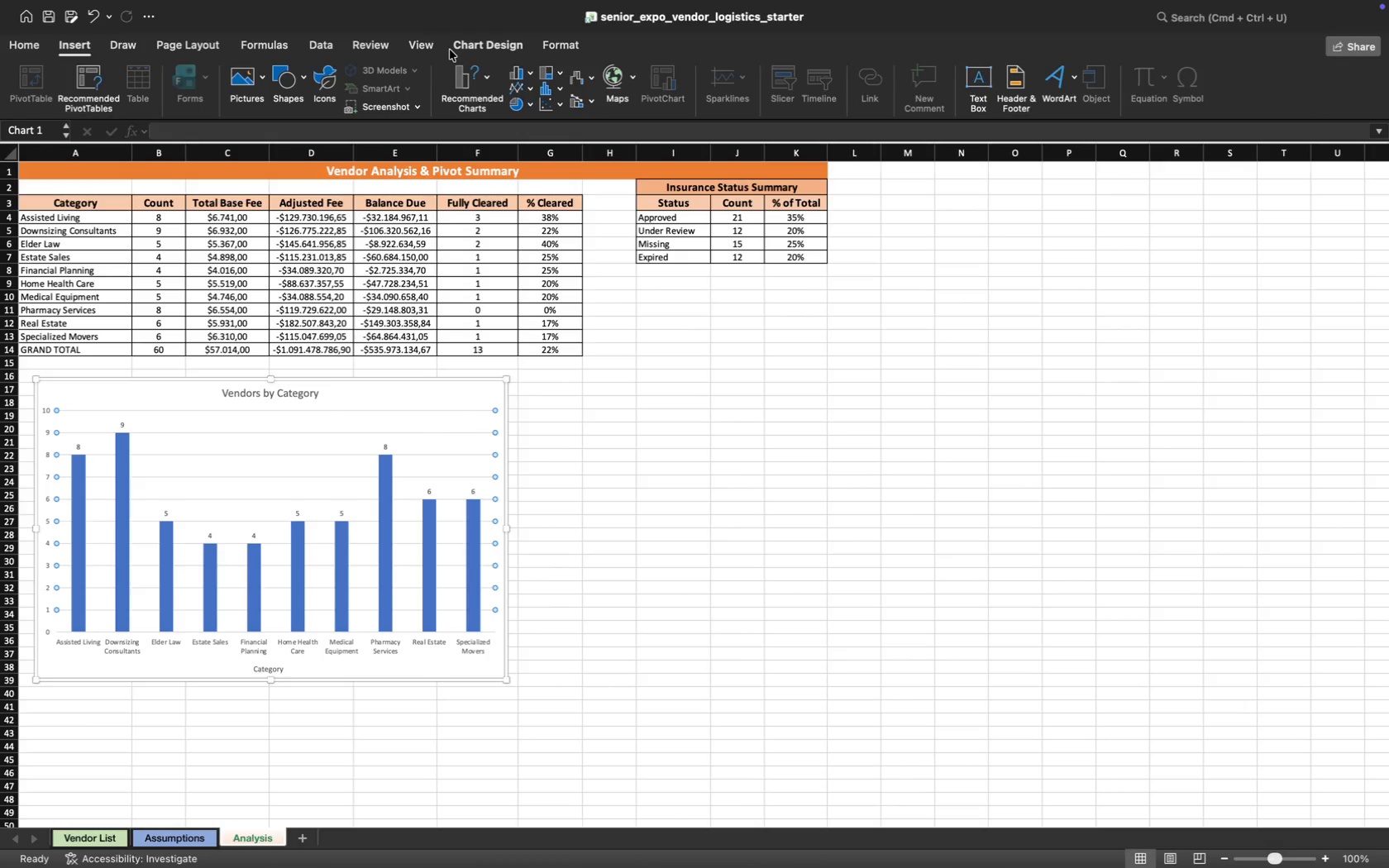 
left_click([468, 42])
 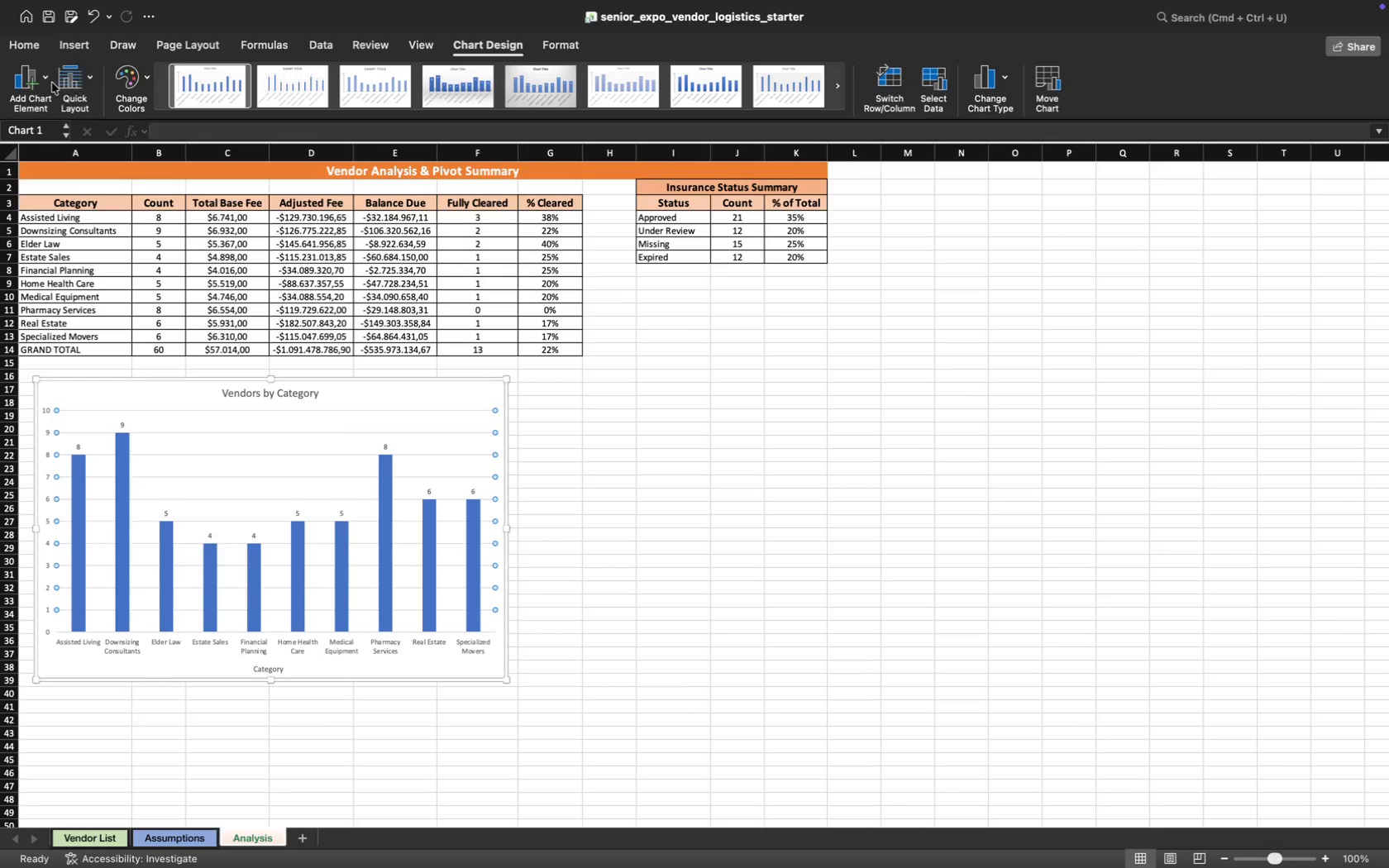 
left_click([43, 79])
 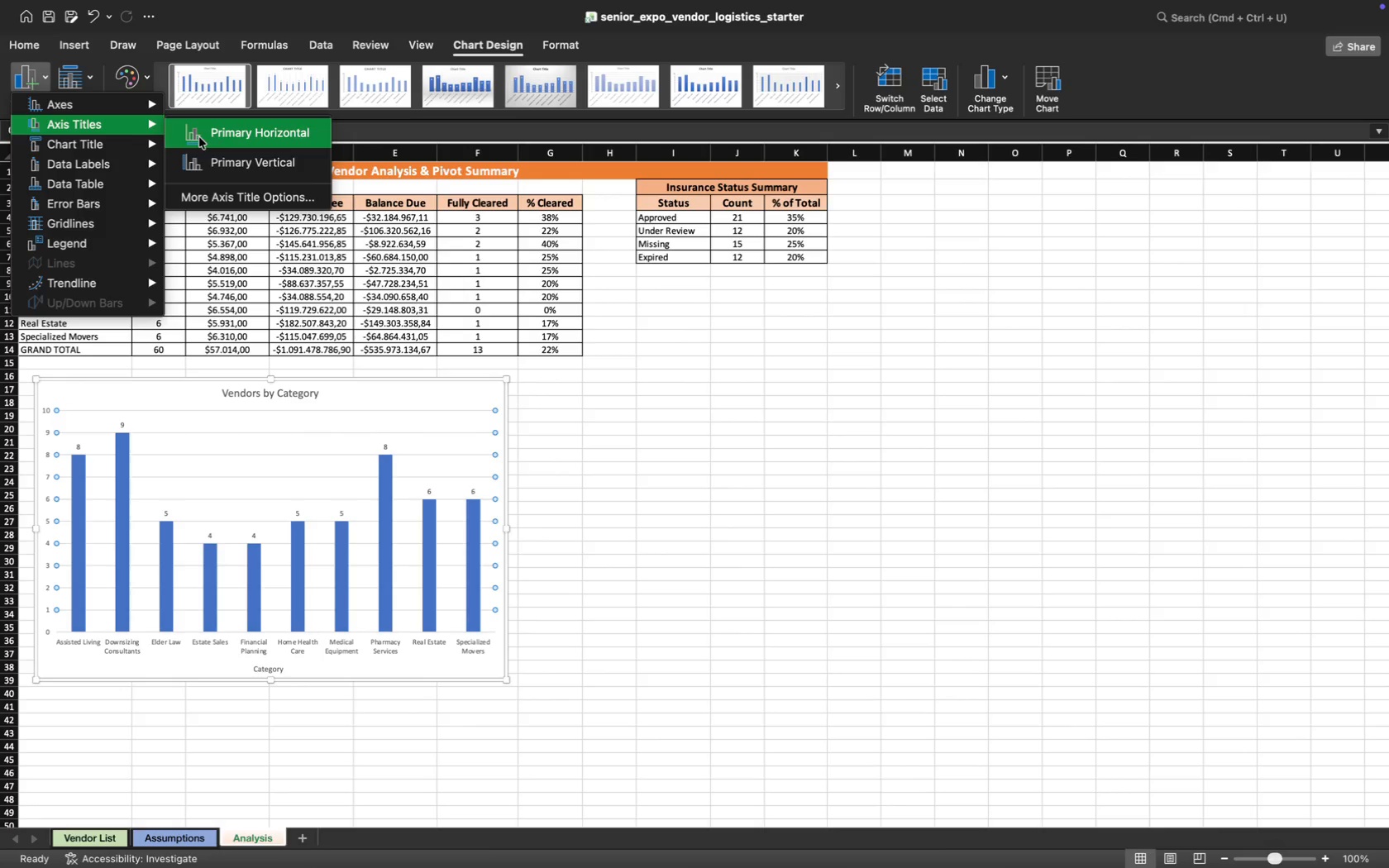 
left_click([209, 168])
 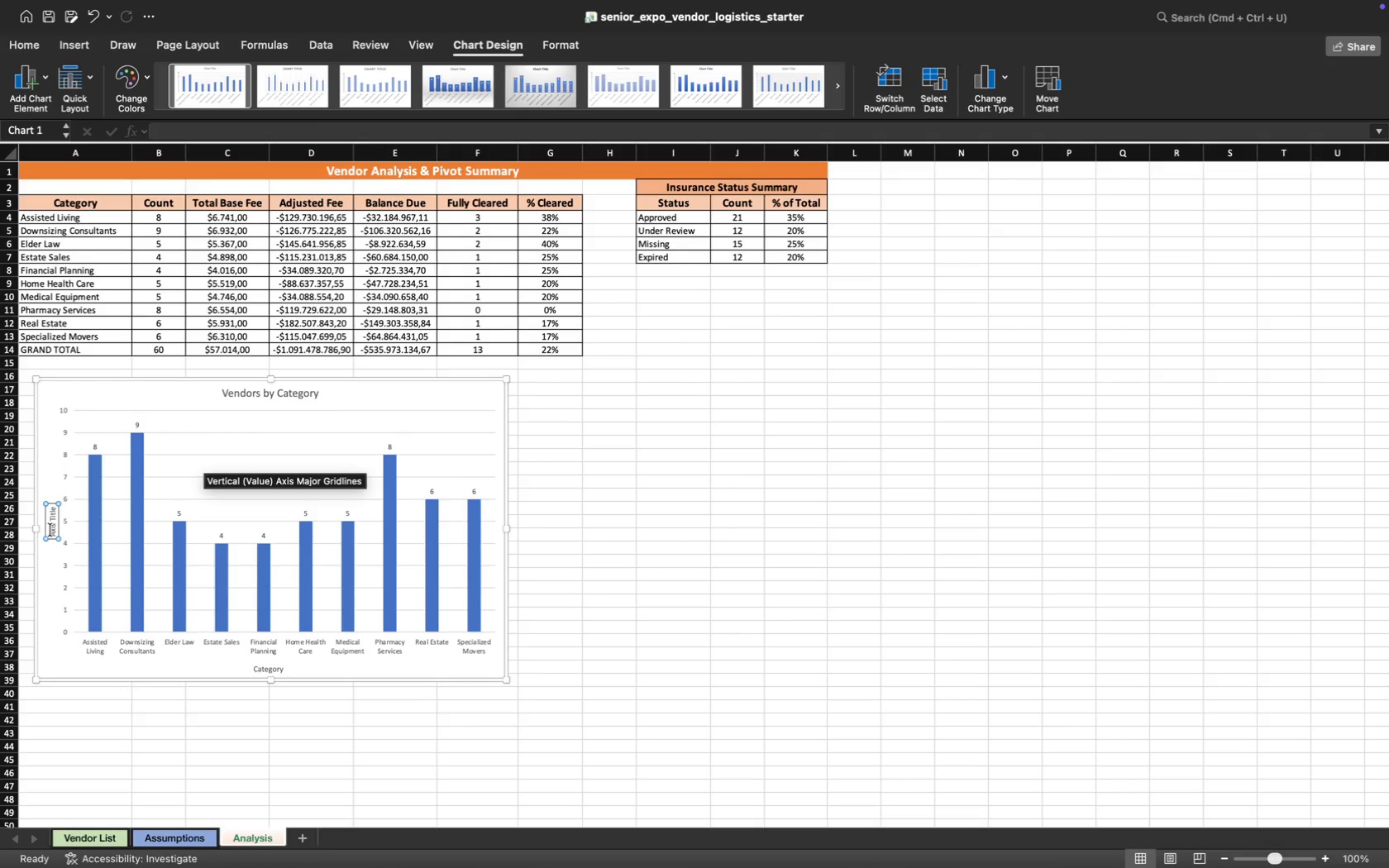 
double_click([51, 530])
 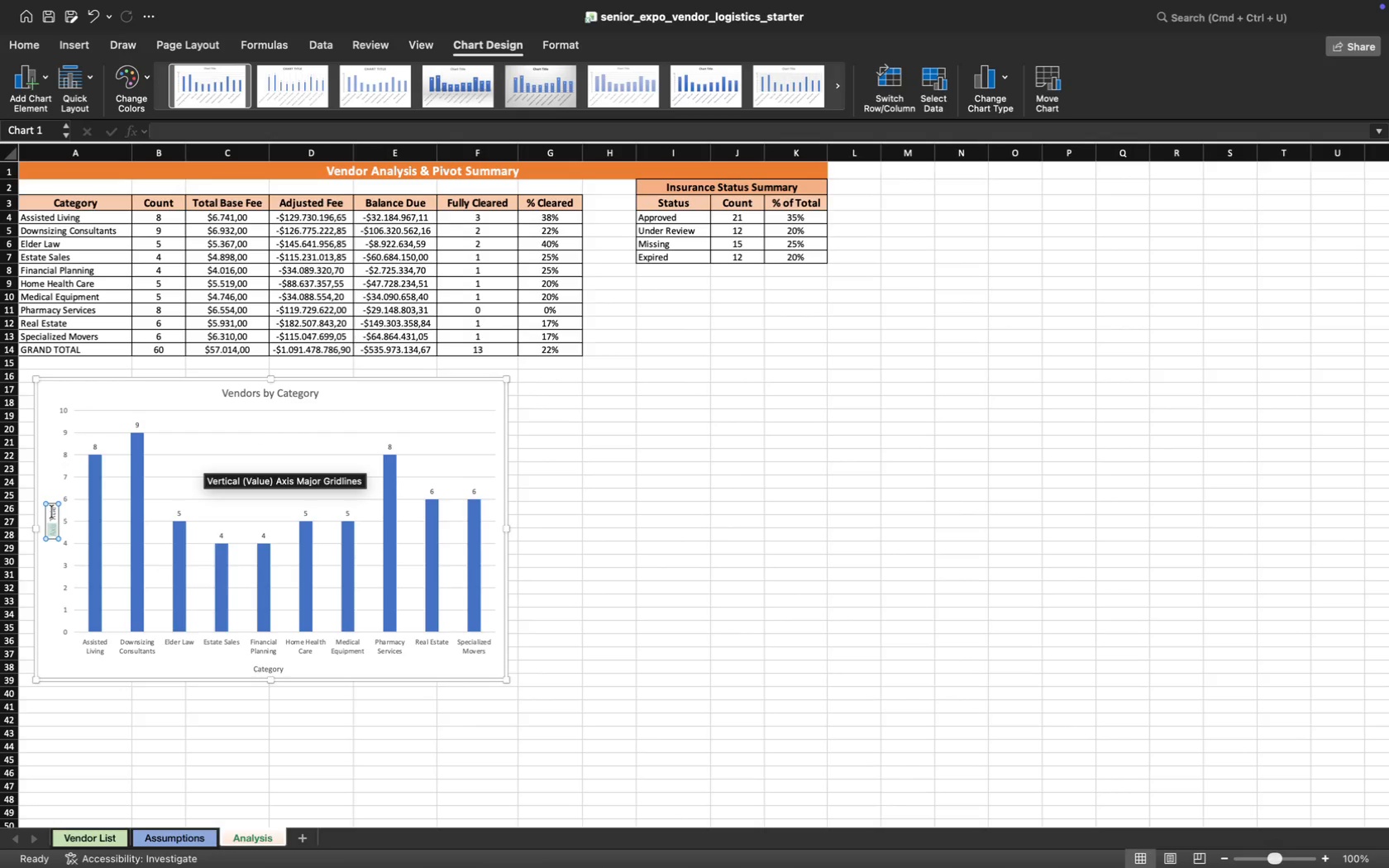 
left_click([50, 512])
 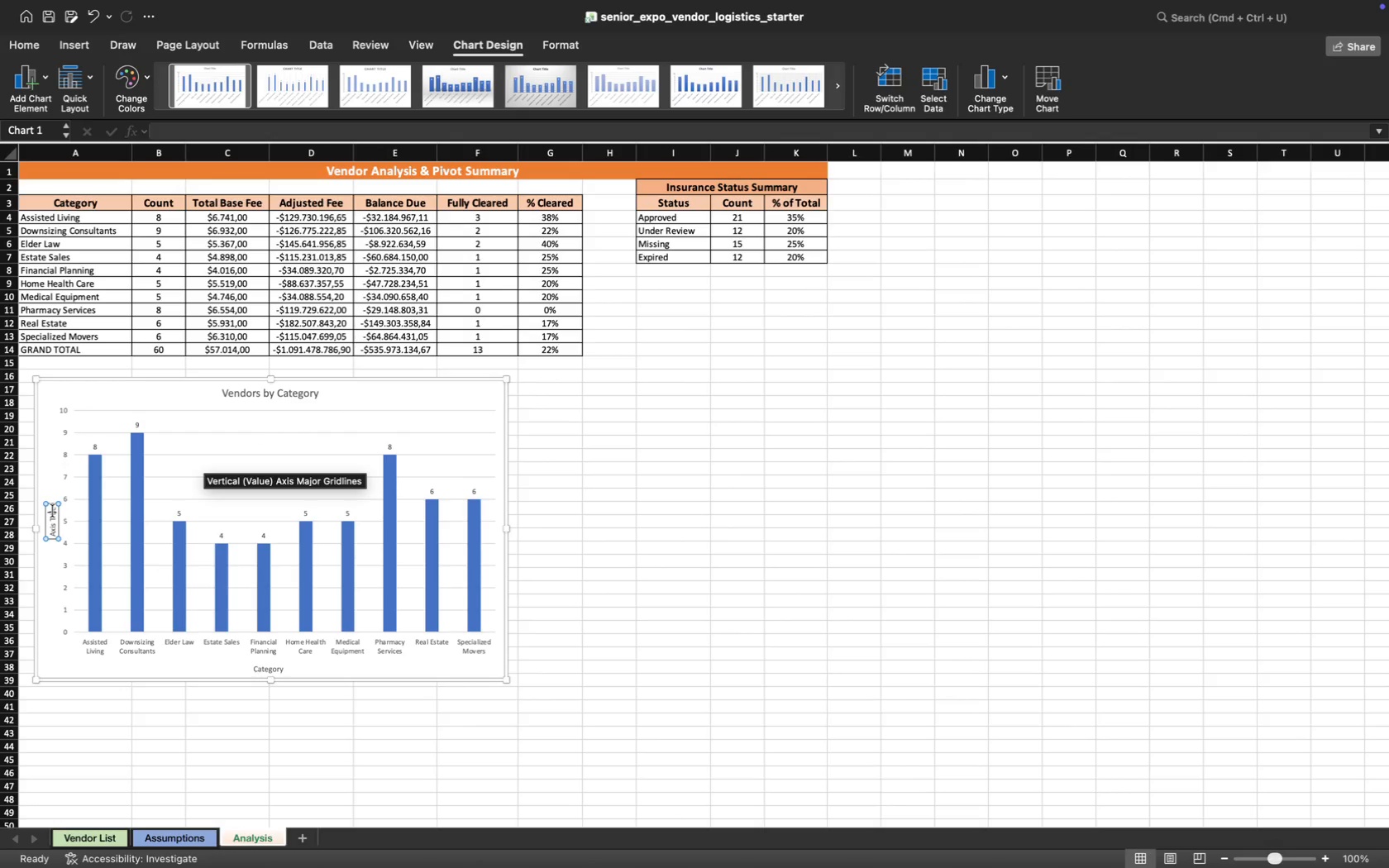 
left_click_drag(start_coordinate=[53, 510], to_coordinate=[53, 536])
 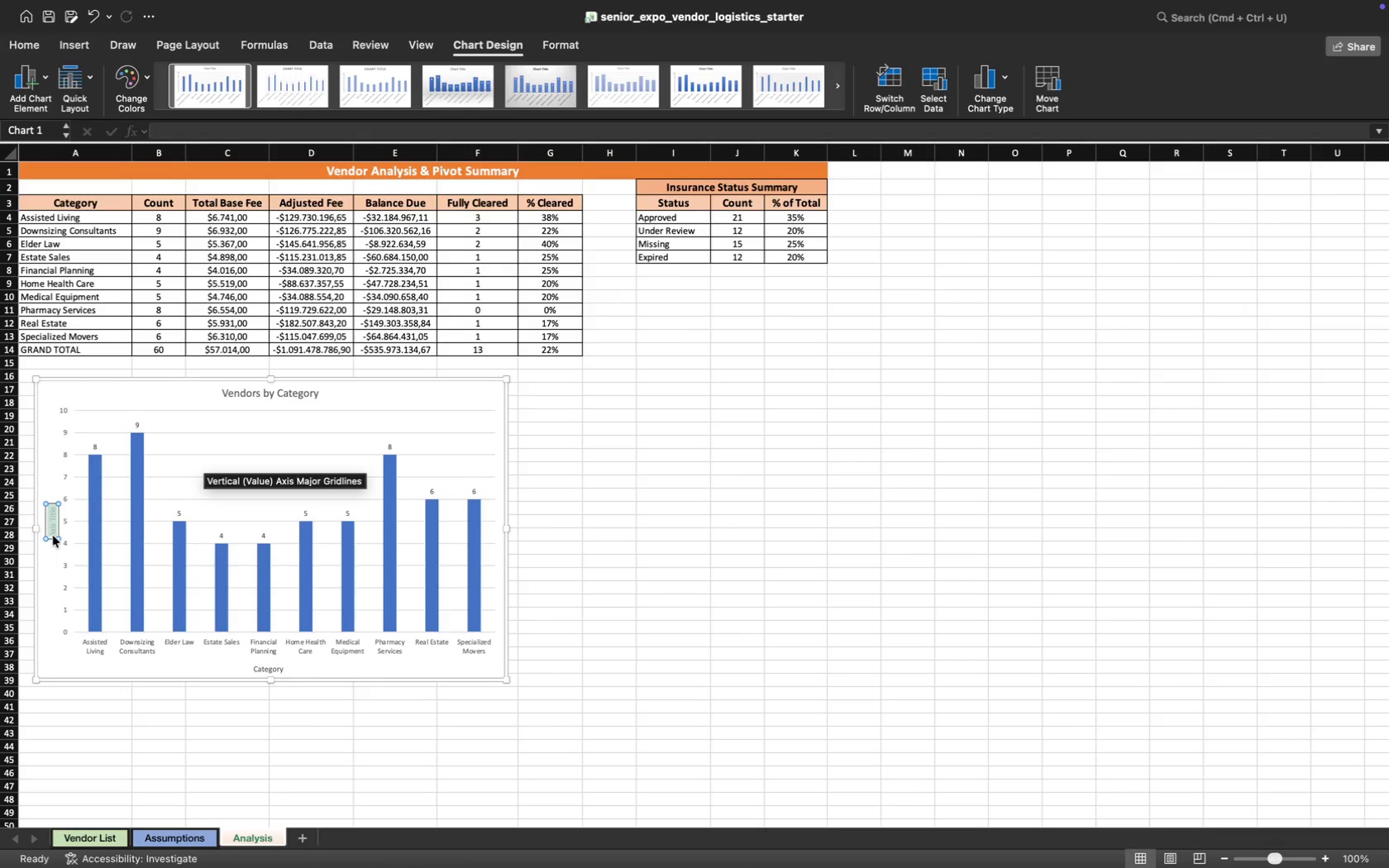 
wait(5.61)
 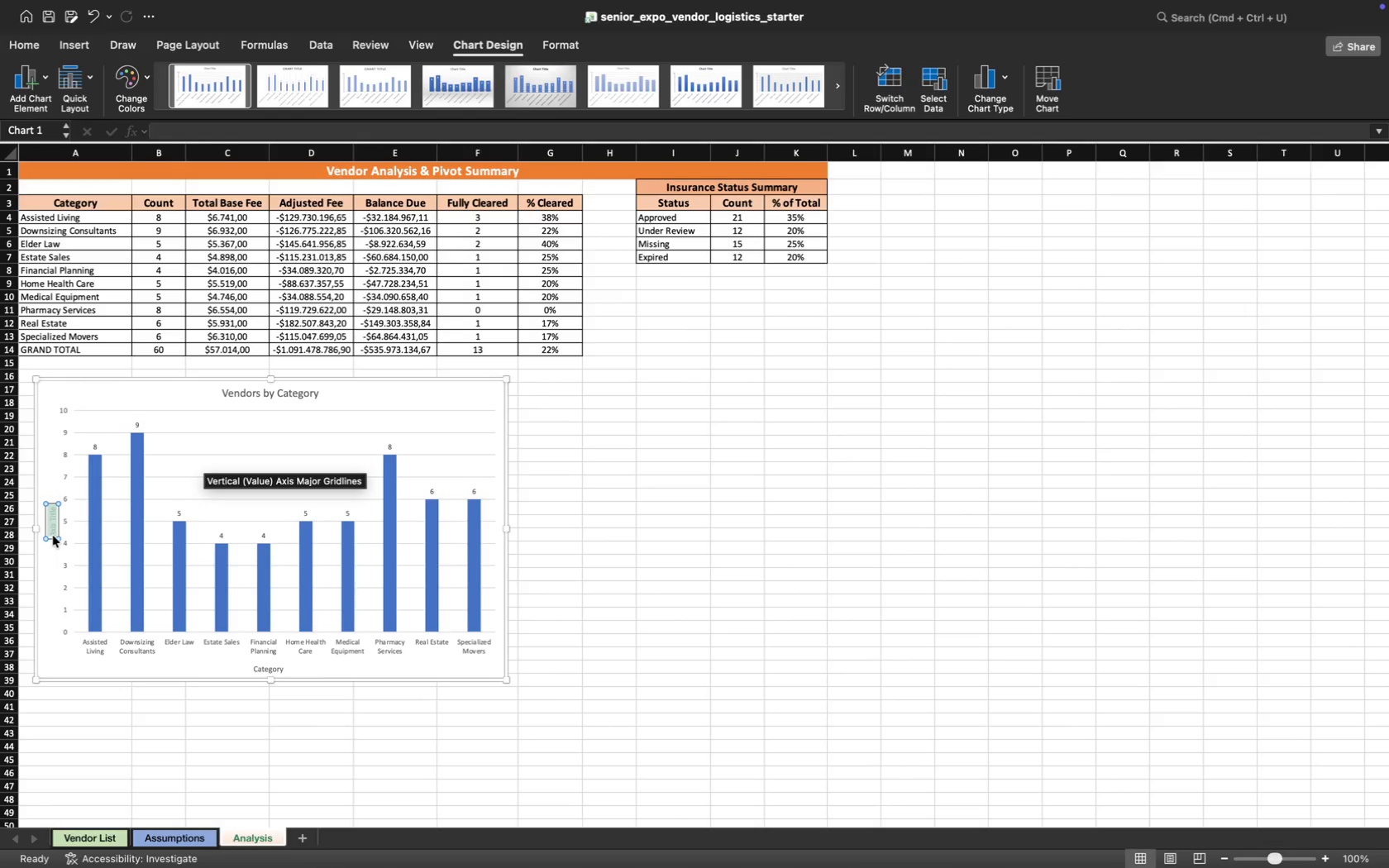 
type(Vendors)
 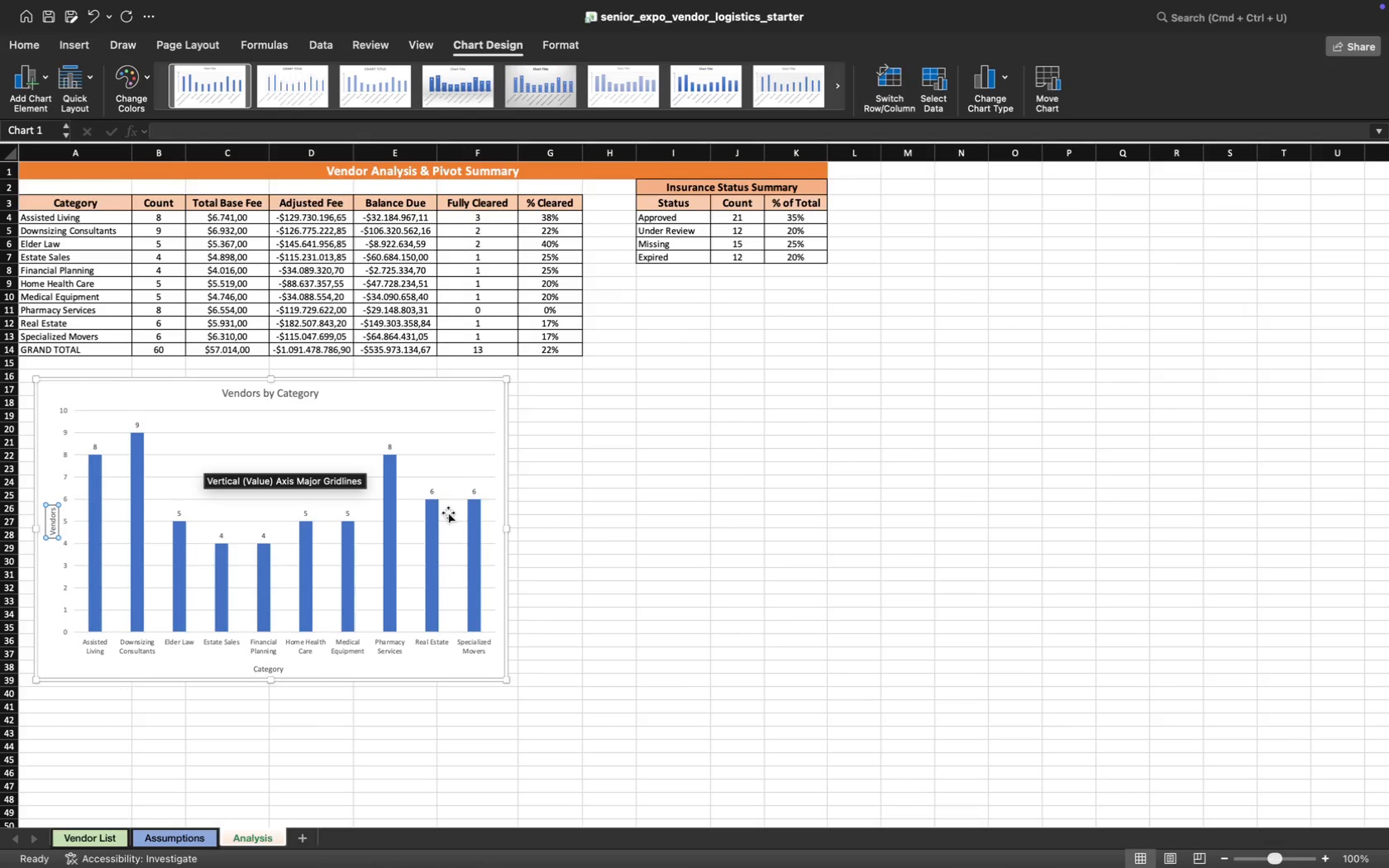 
left_click([604, 508])
 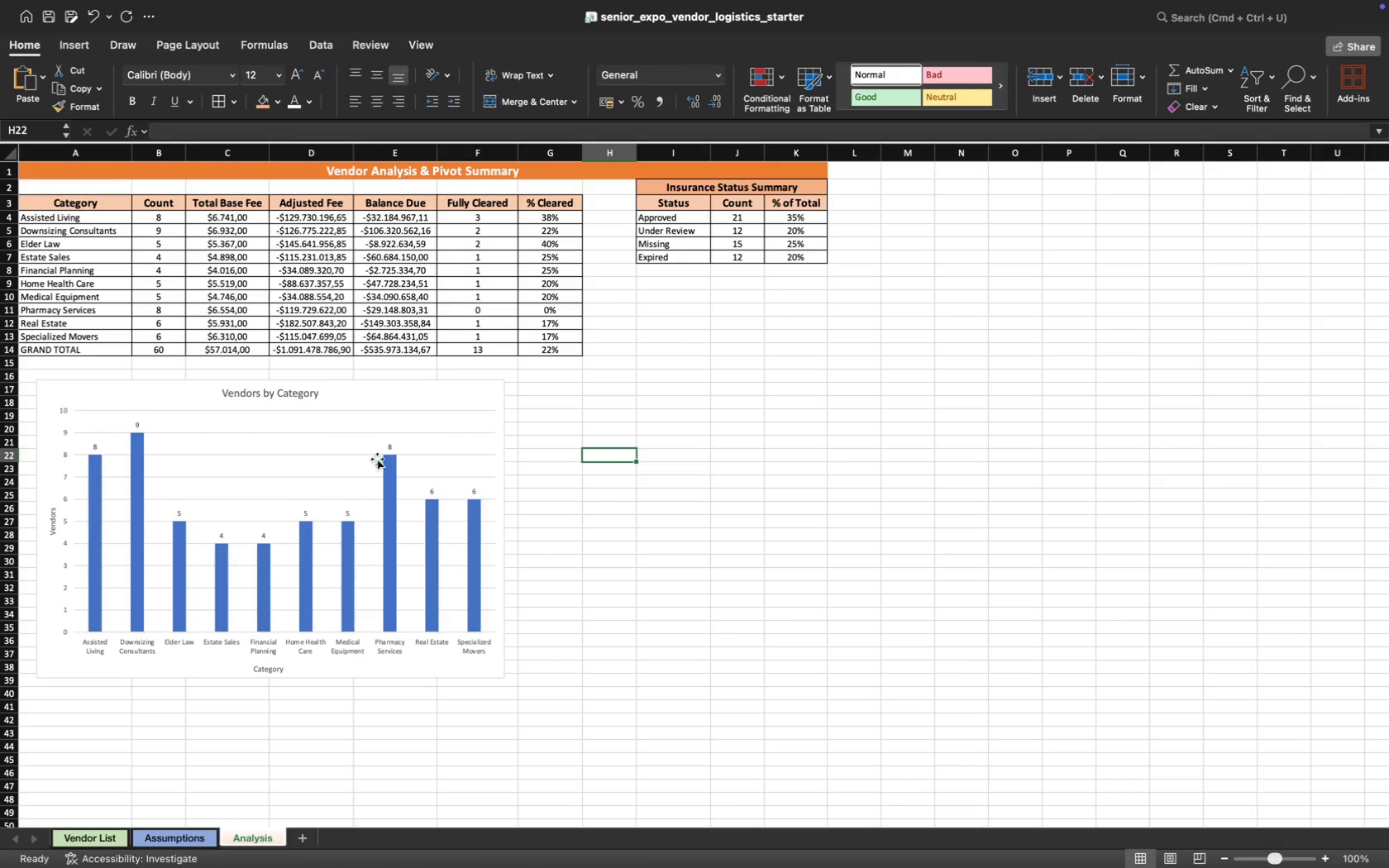 
left_click([391, 408])
 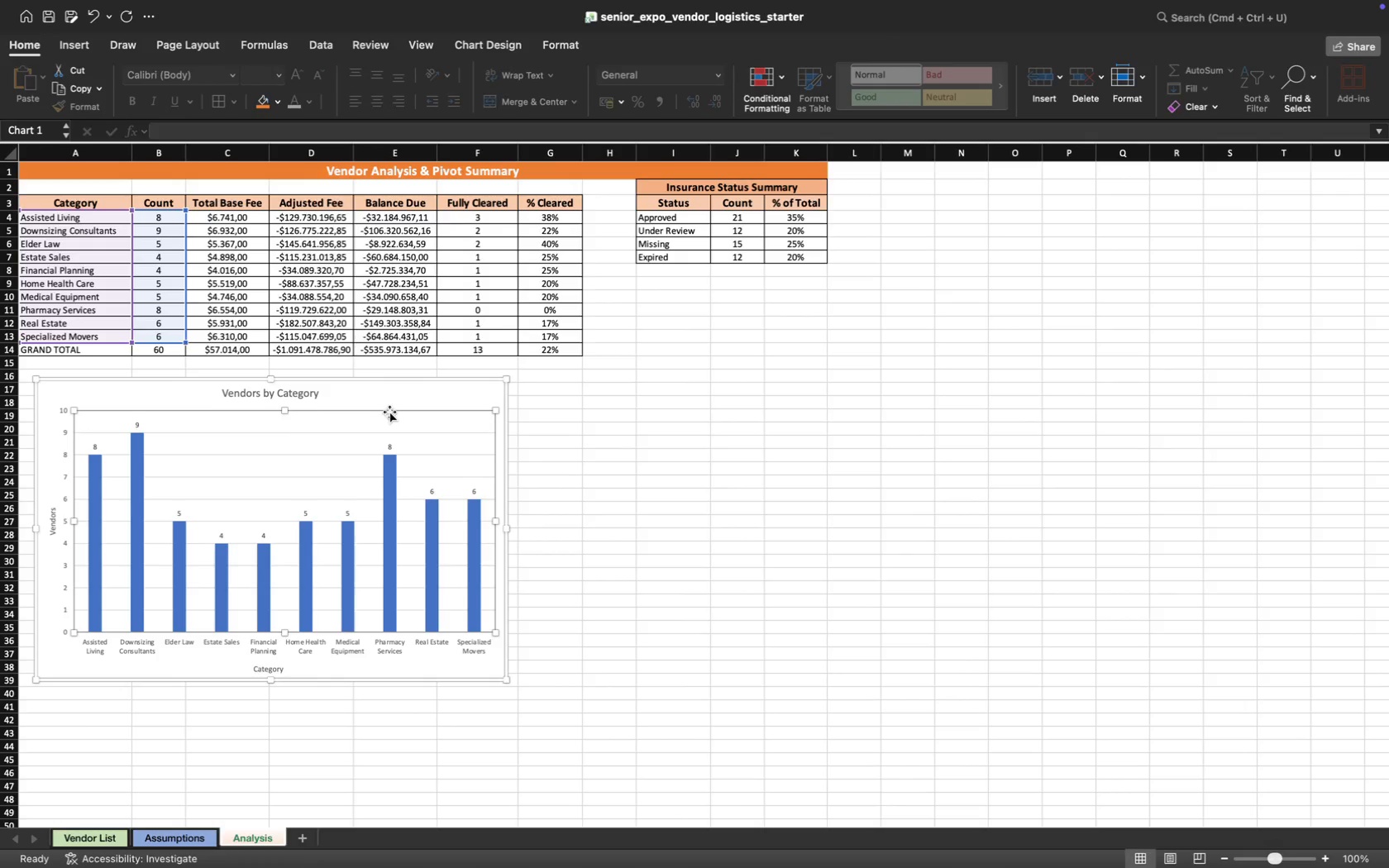 
left_click([589, 519])
 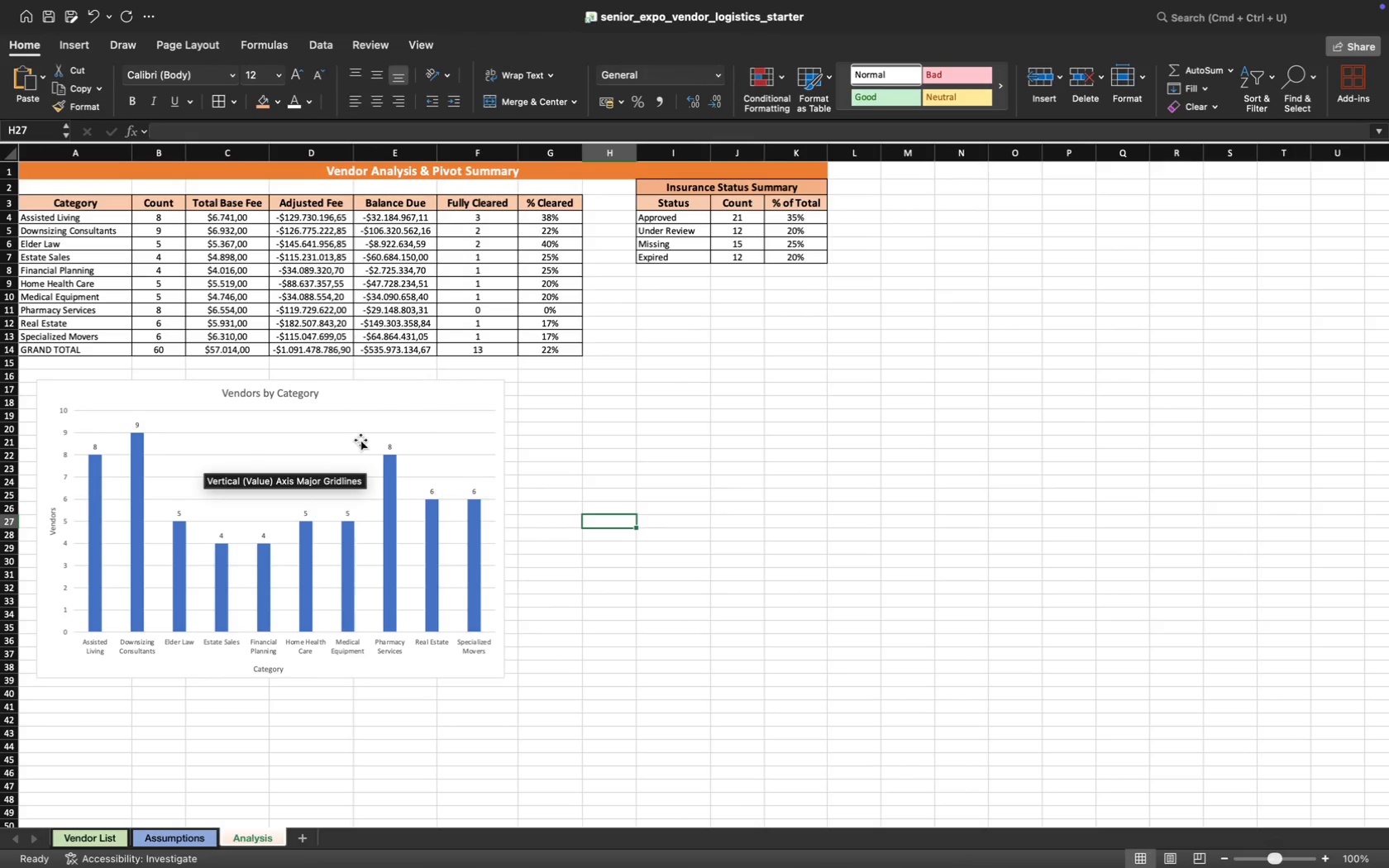 
left_click([360, 443])
 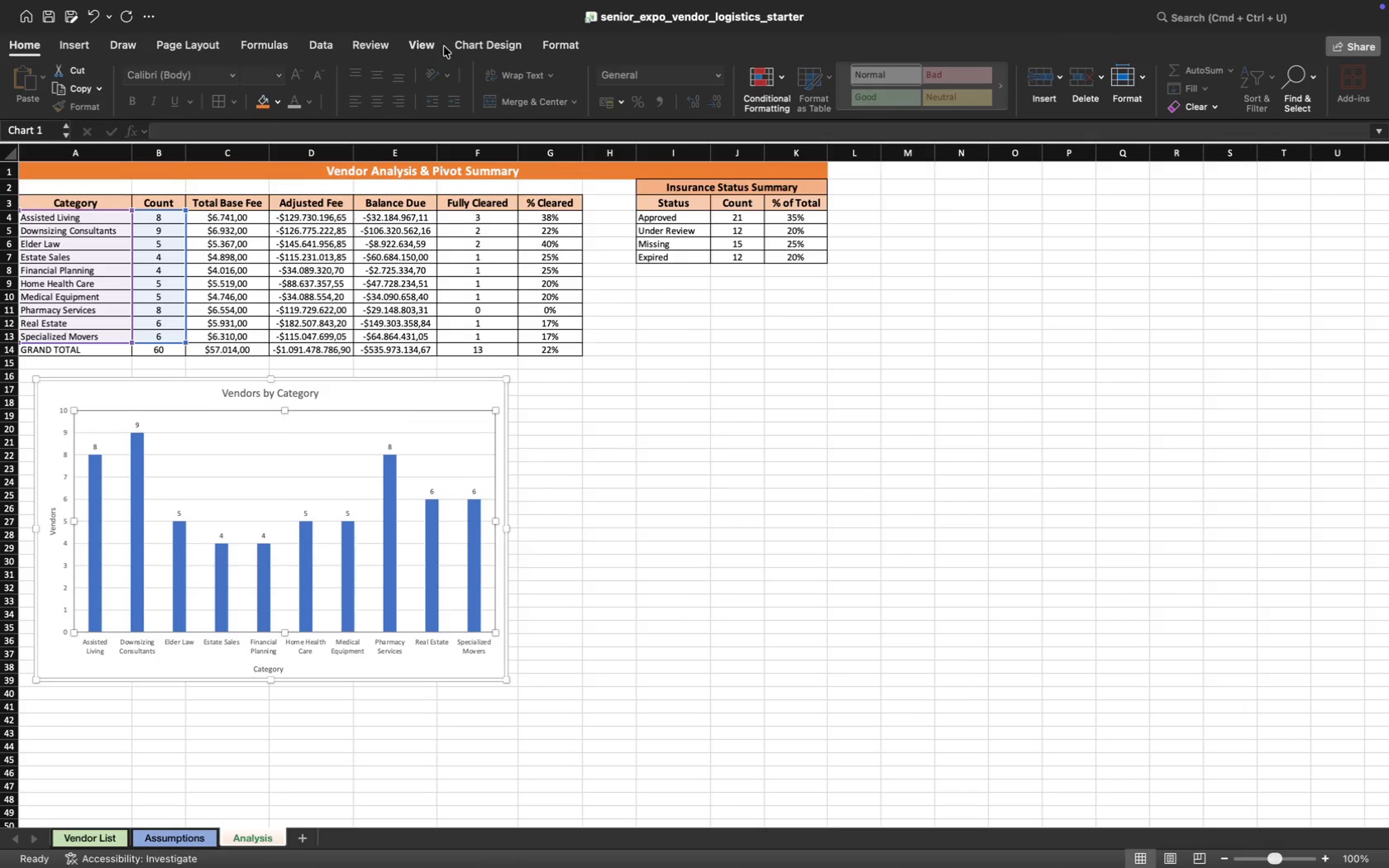 
left_click([470, 45])
 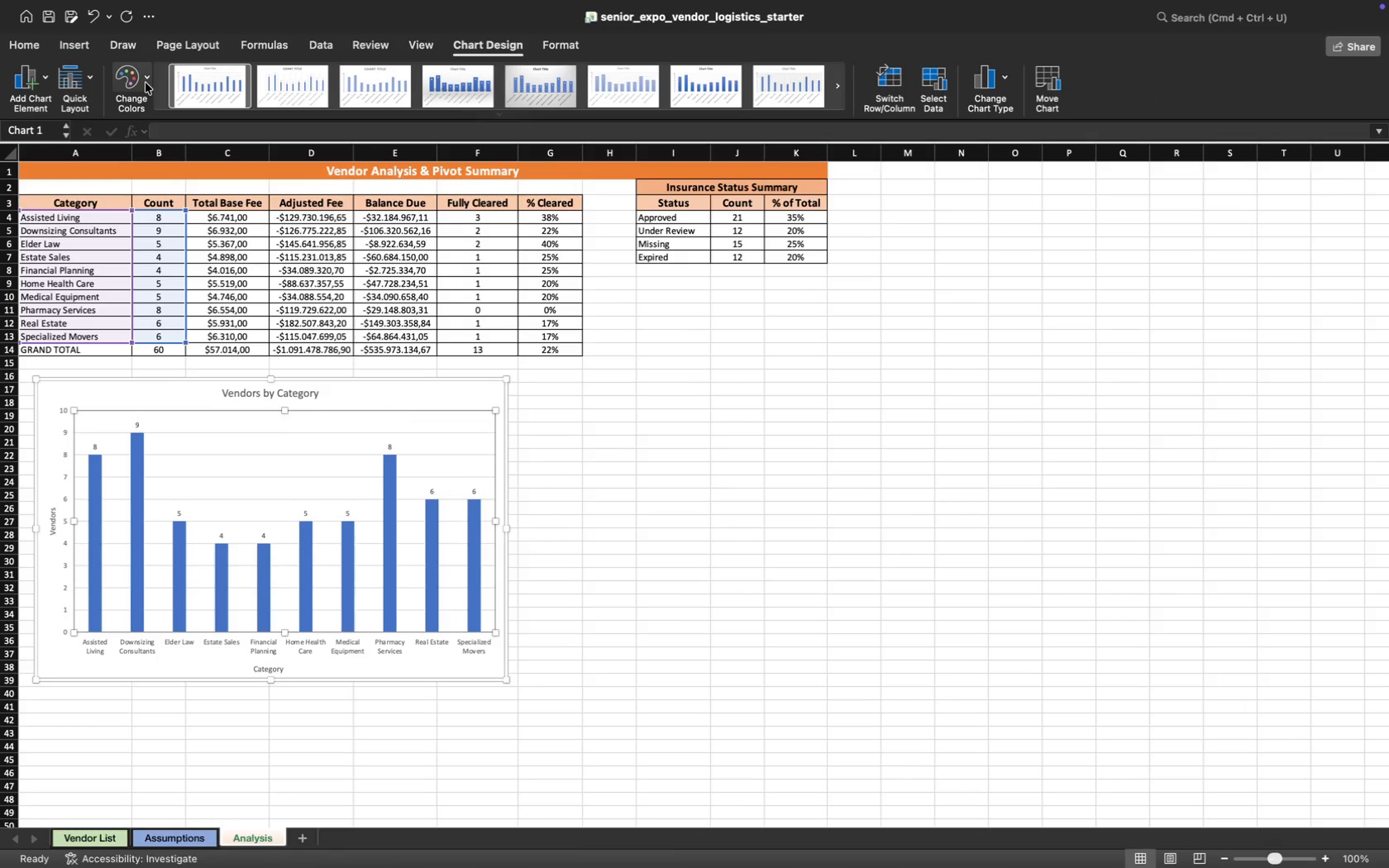 
left_click([146, 82])
 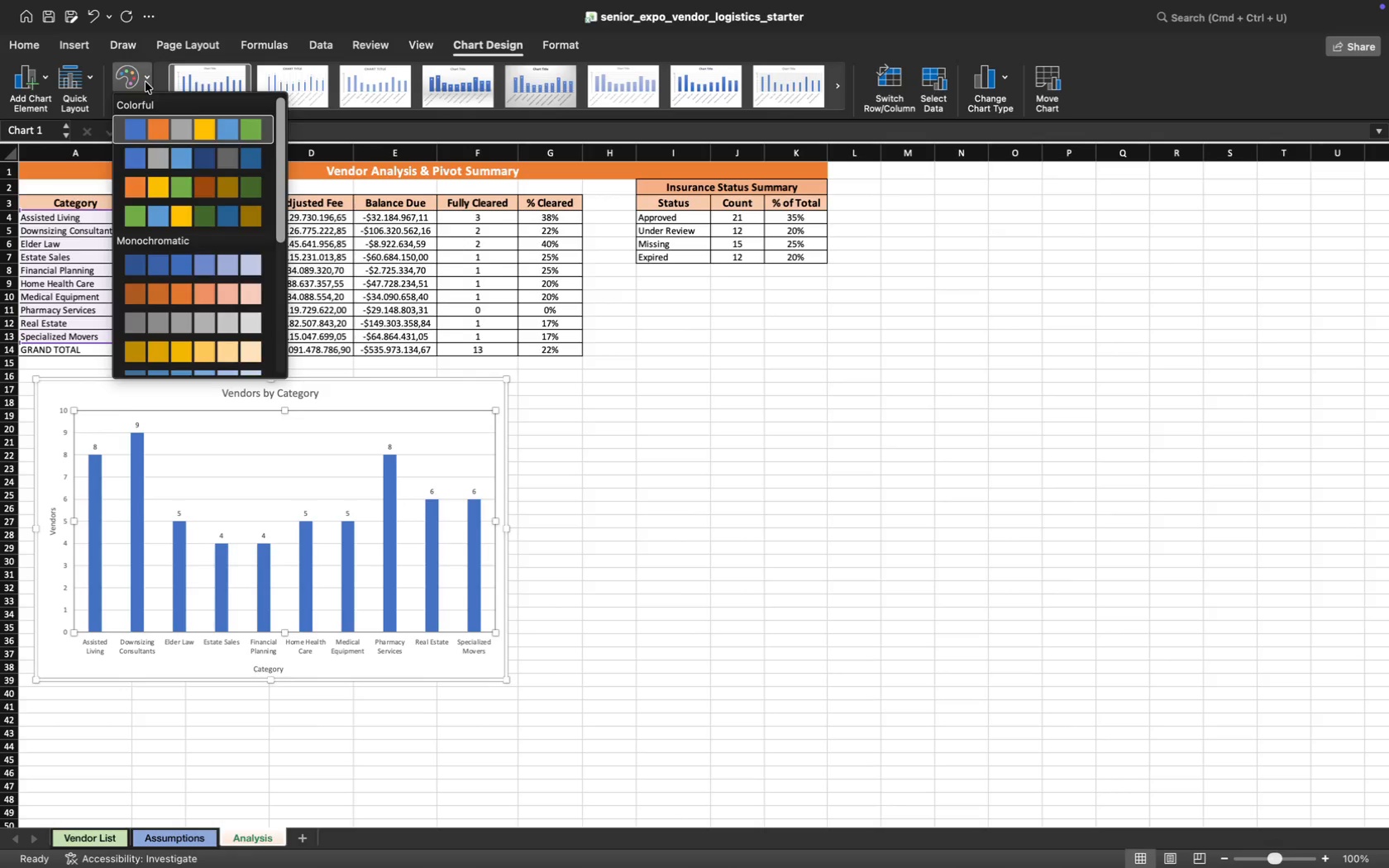 
left_click([146, 82])
 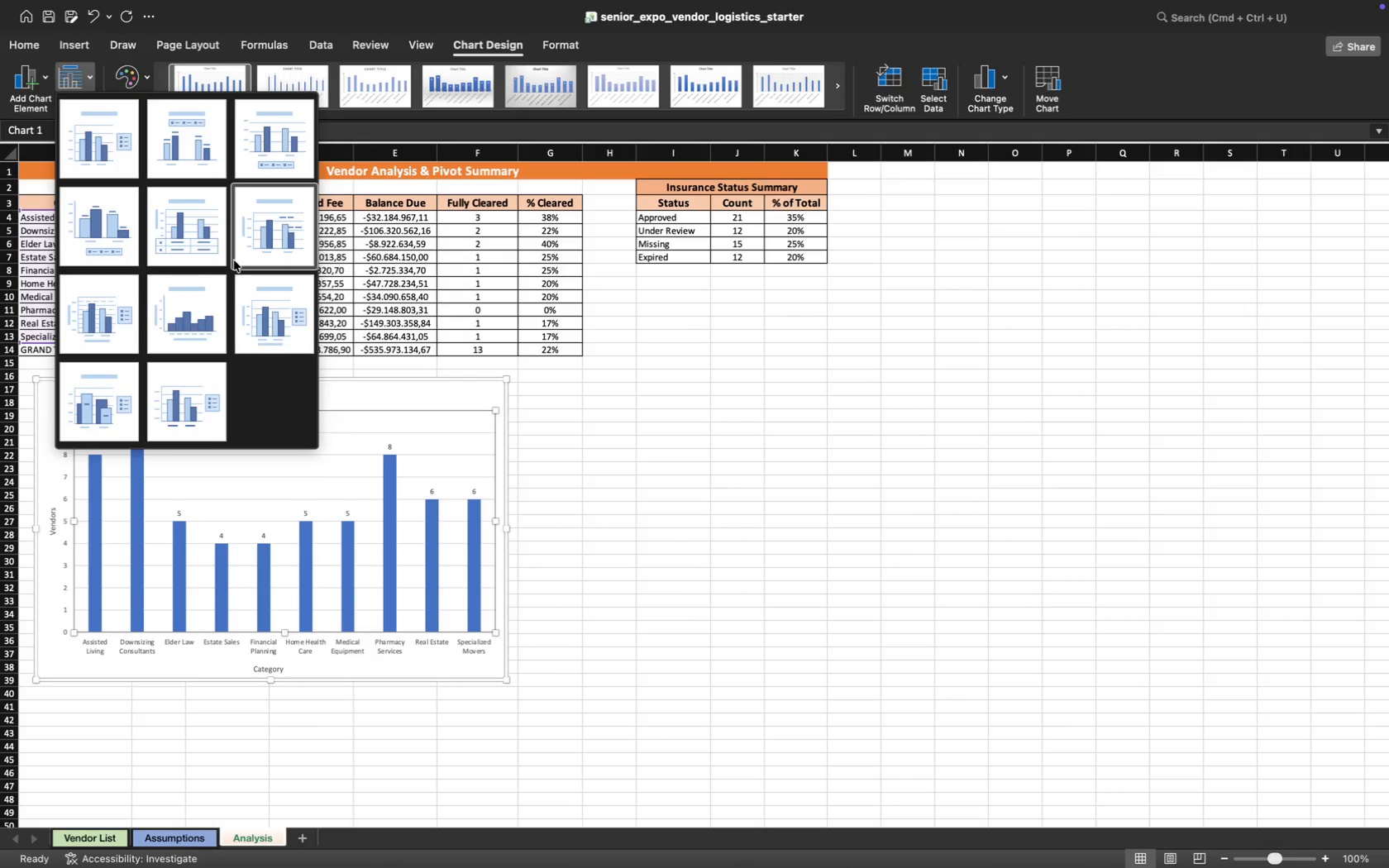 
left_click([146, 75])
 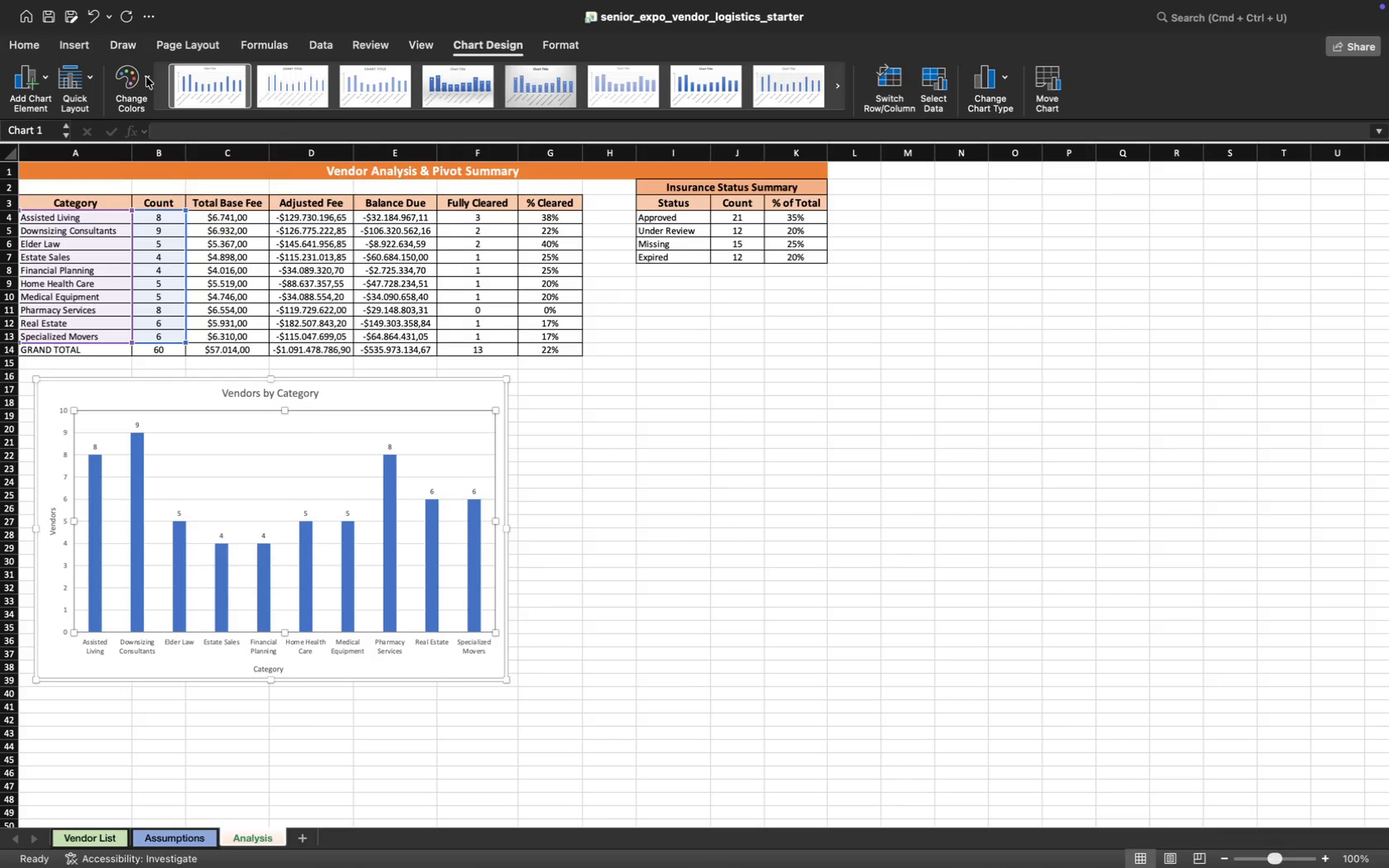 
left_click([146, 77])
 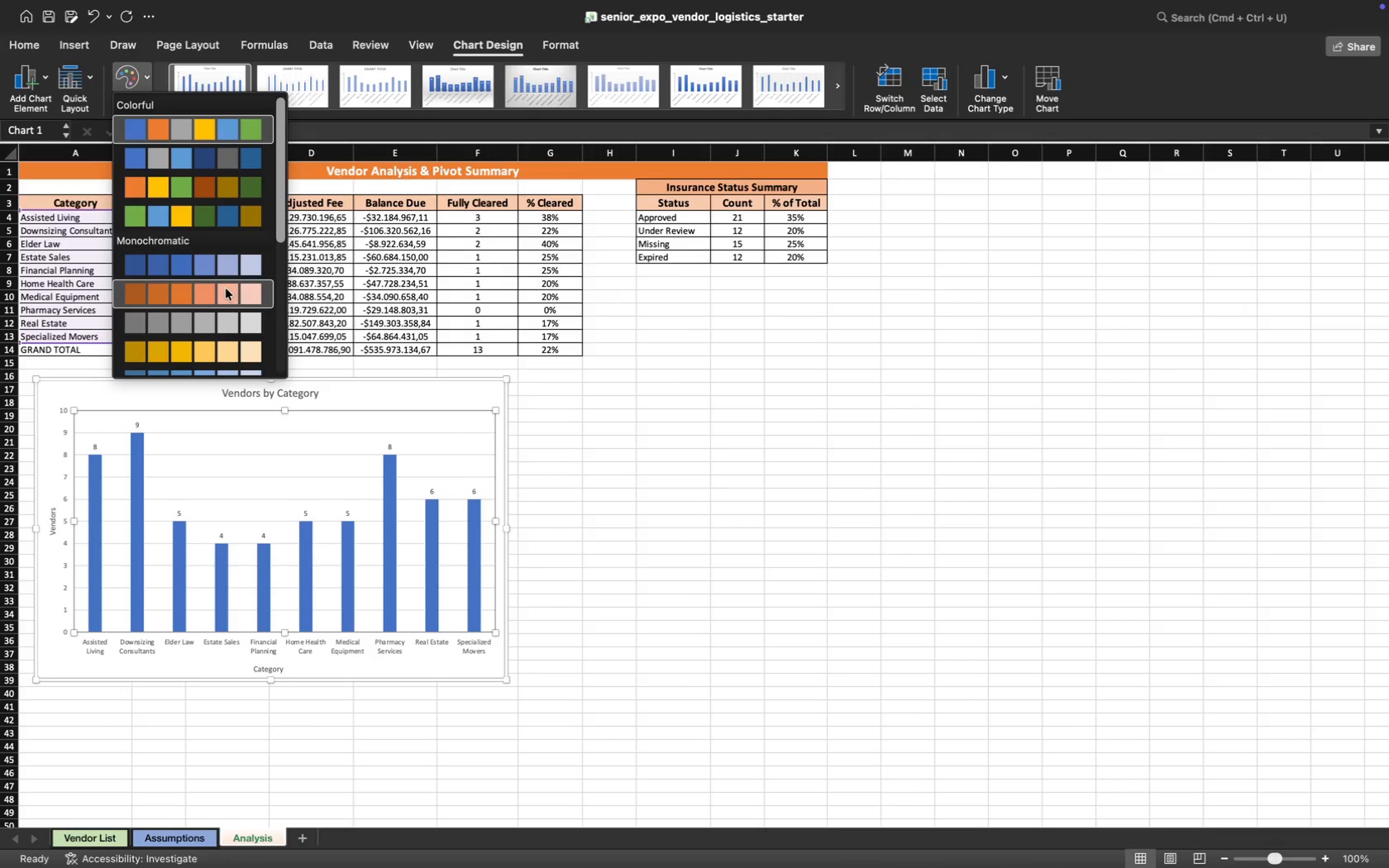 
left_click([225, 298])
 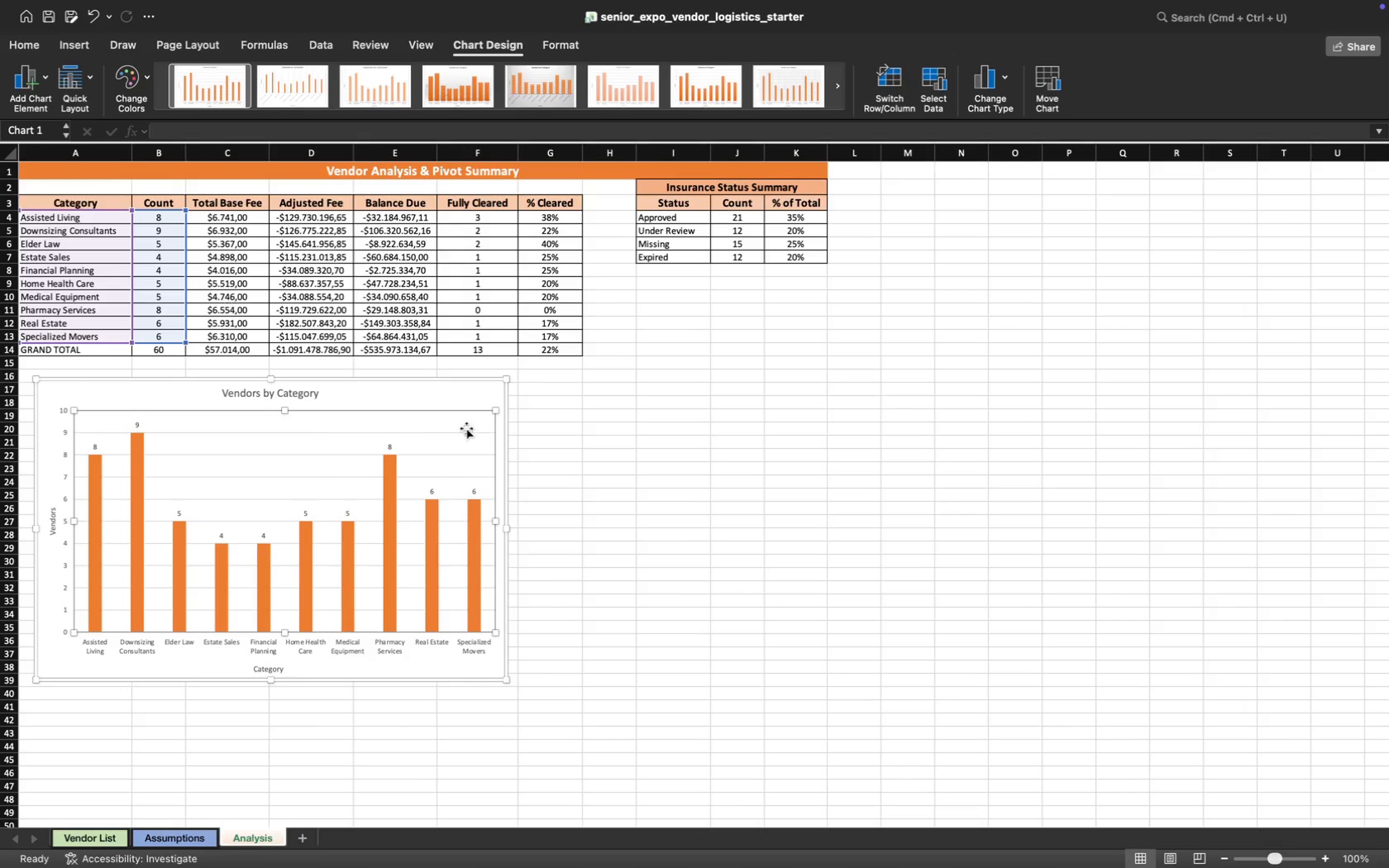 
left_click([709, 510])
 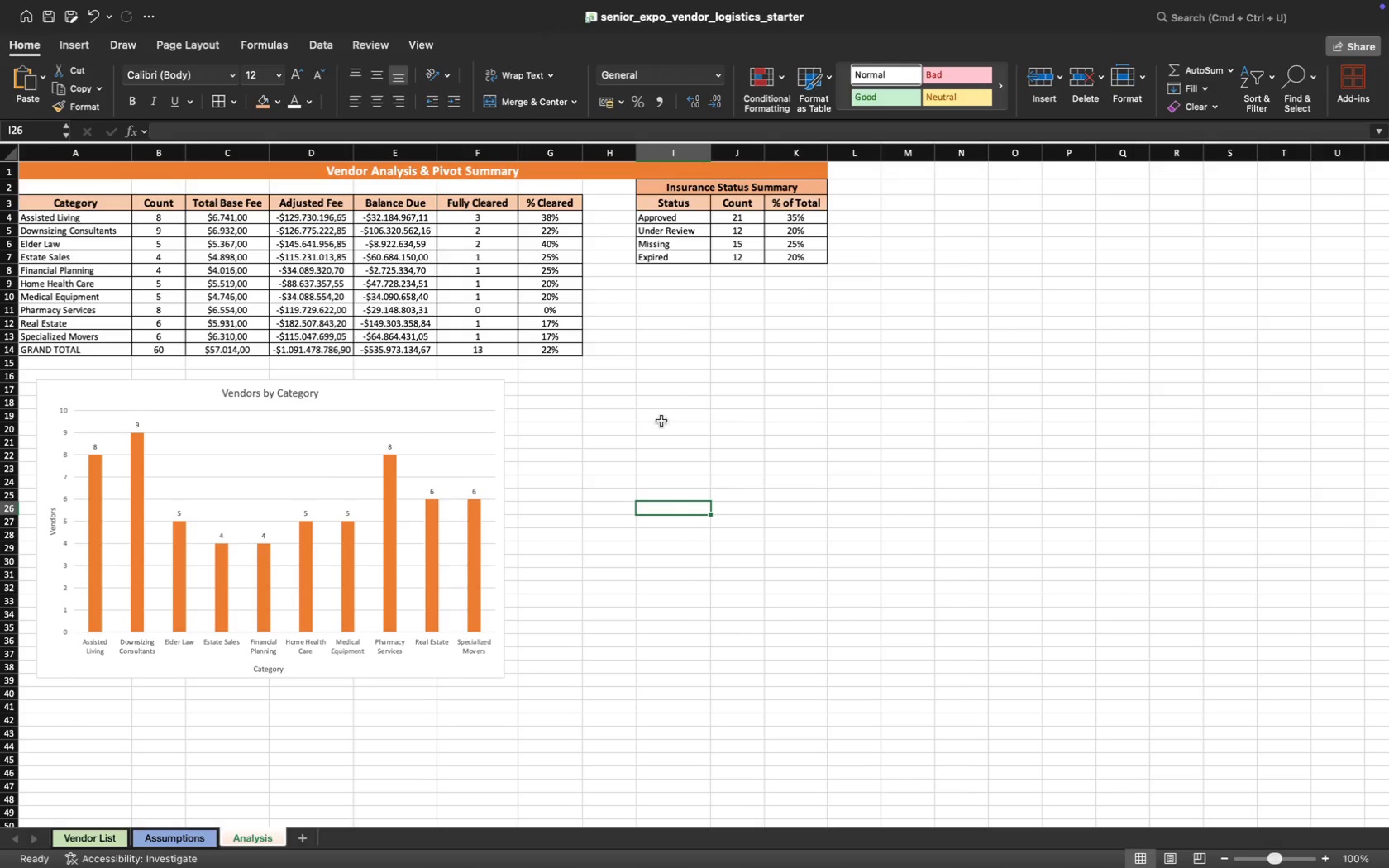 
left_click([660, 402])
 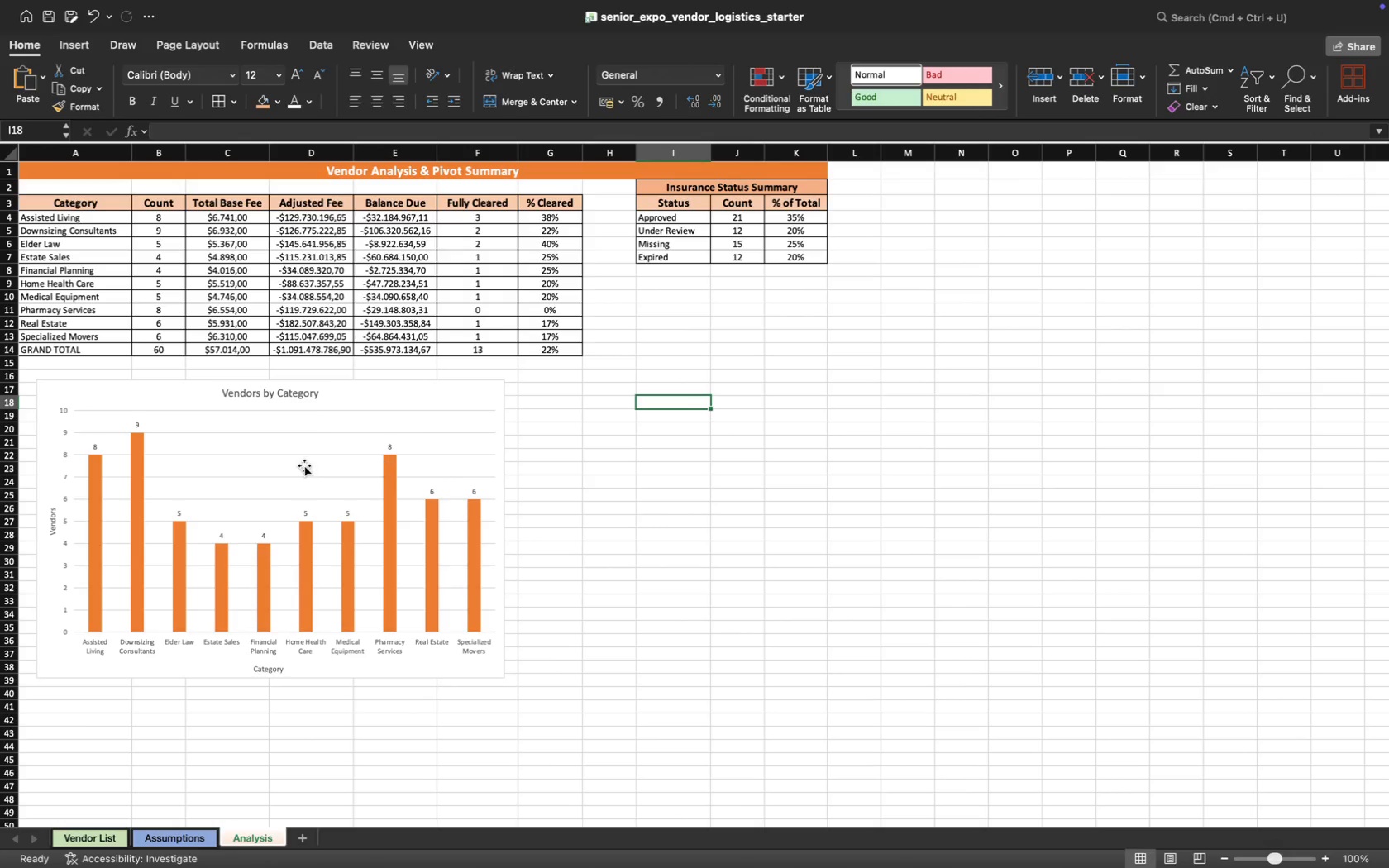 
left_click([364, 392])
 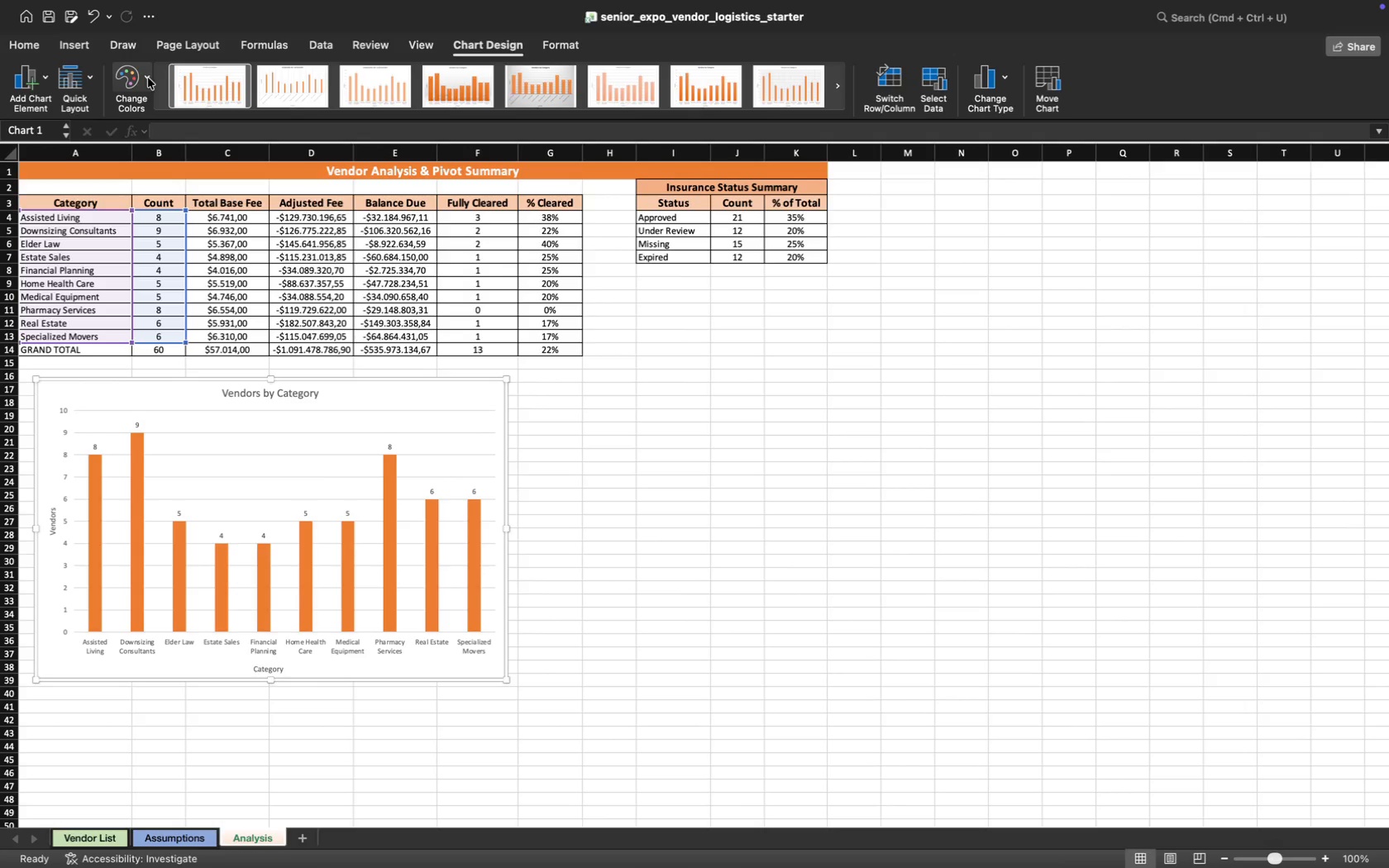 
wait(5.25)
 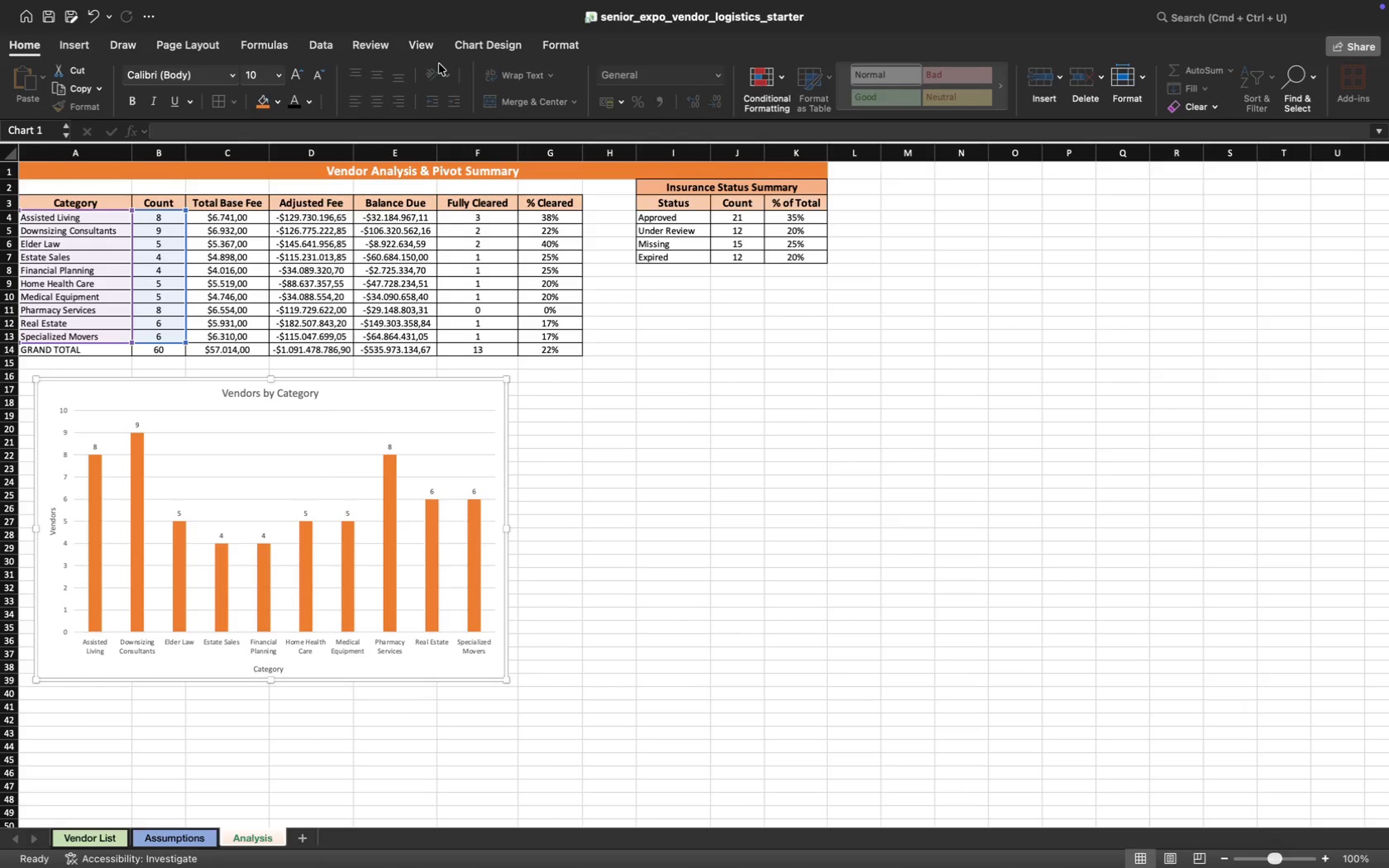 
left_click([149, 78])
 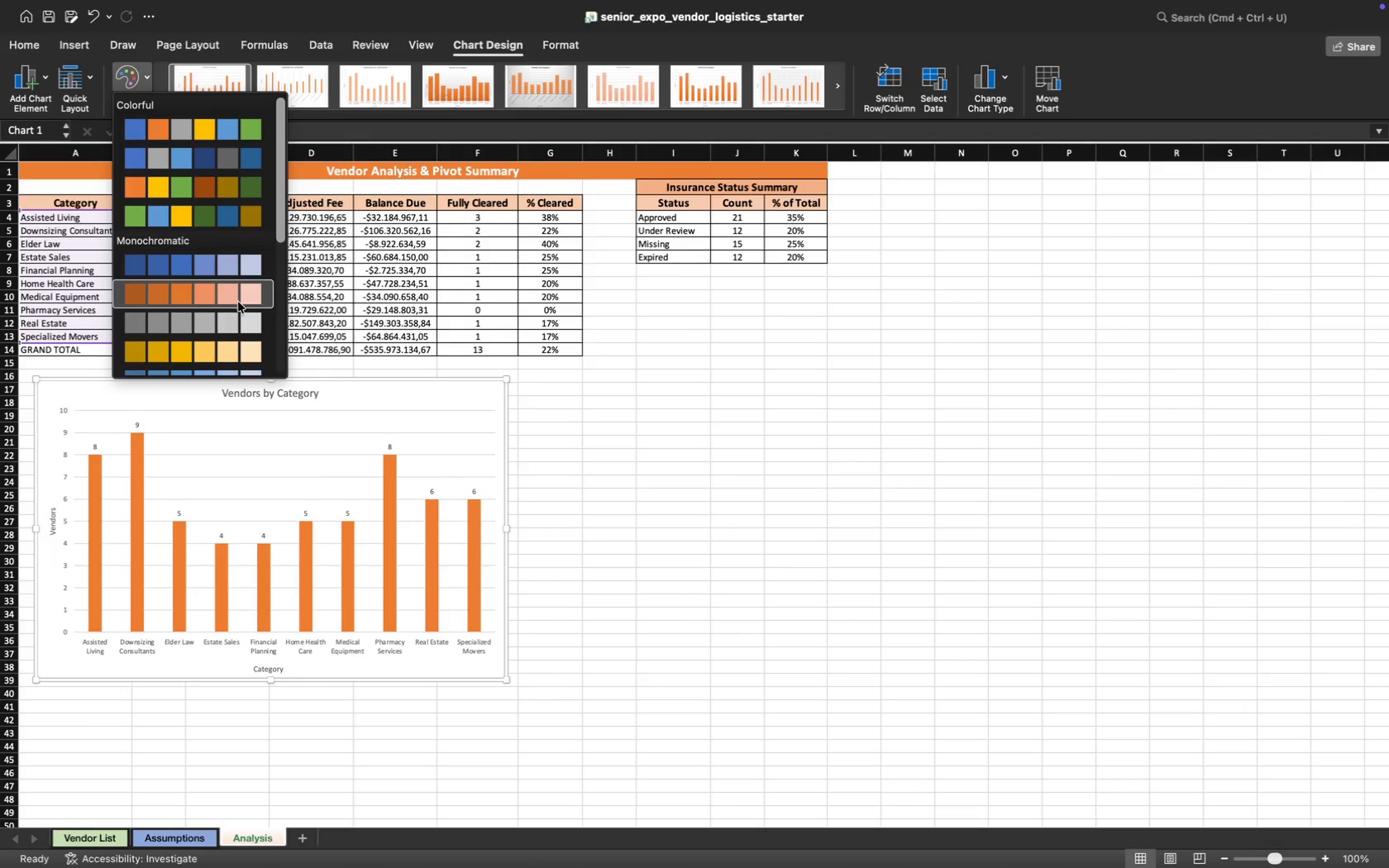 
scroll: coordinate [226, 305], scroll_direction: down, amount: 68.0
 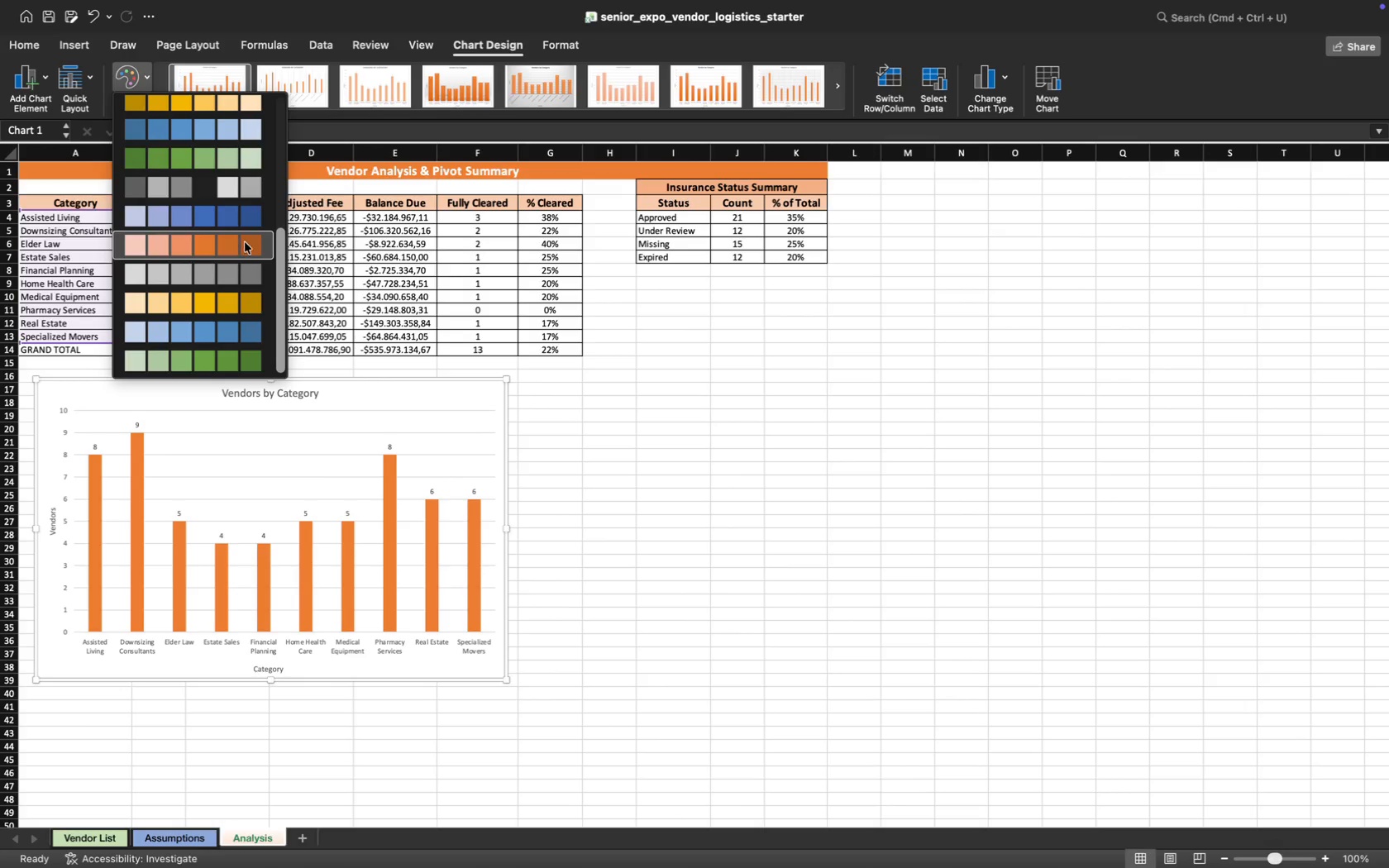 
left_click([245, 242])
 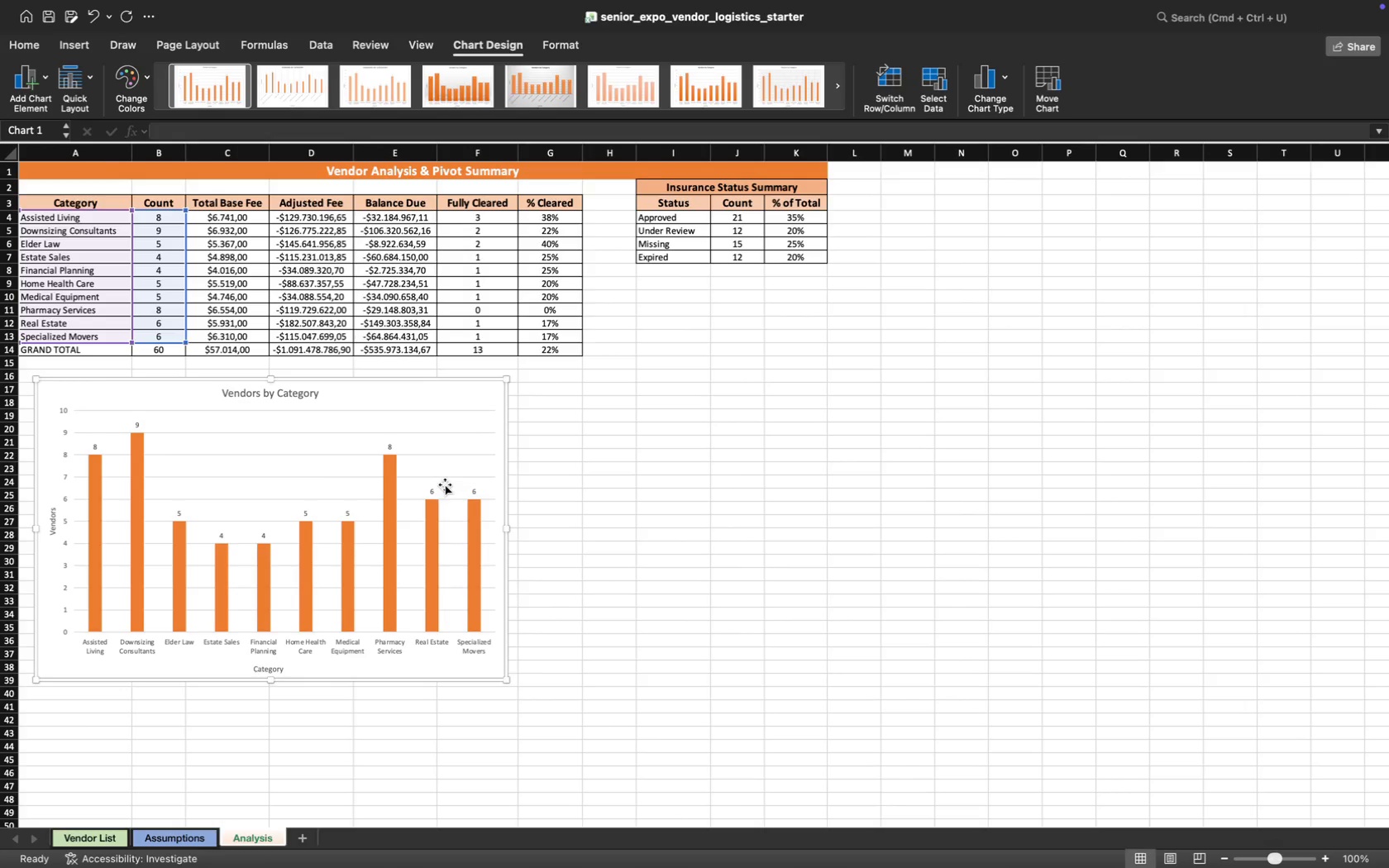 
left_click([665, 543])
 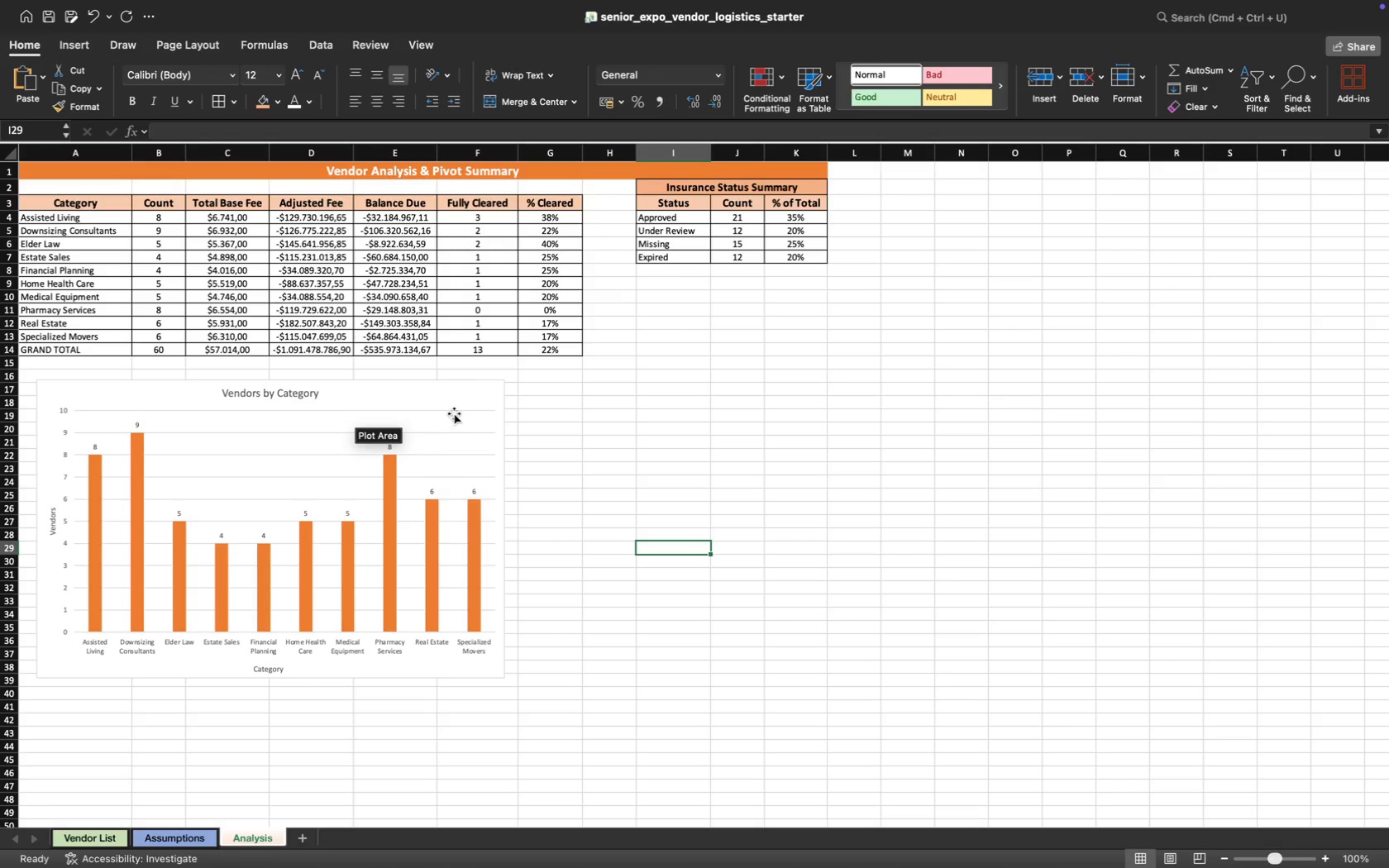 
left_click([476, 402])
 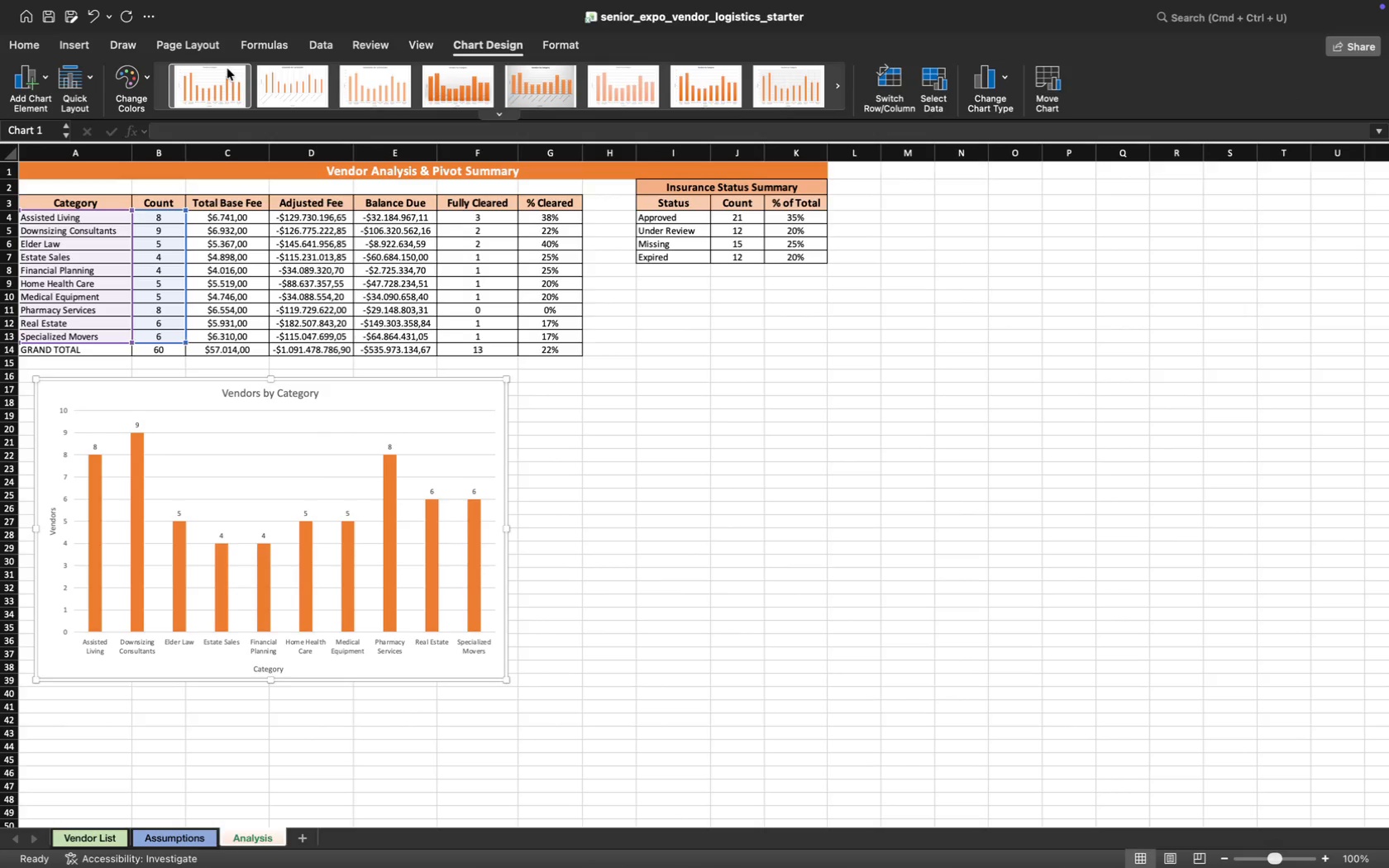 
mouse_move([500, 131])
 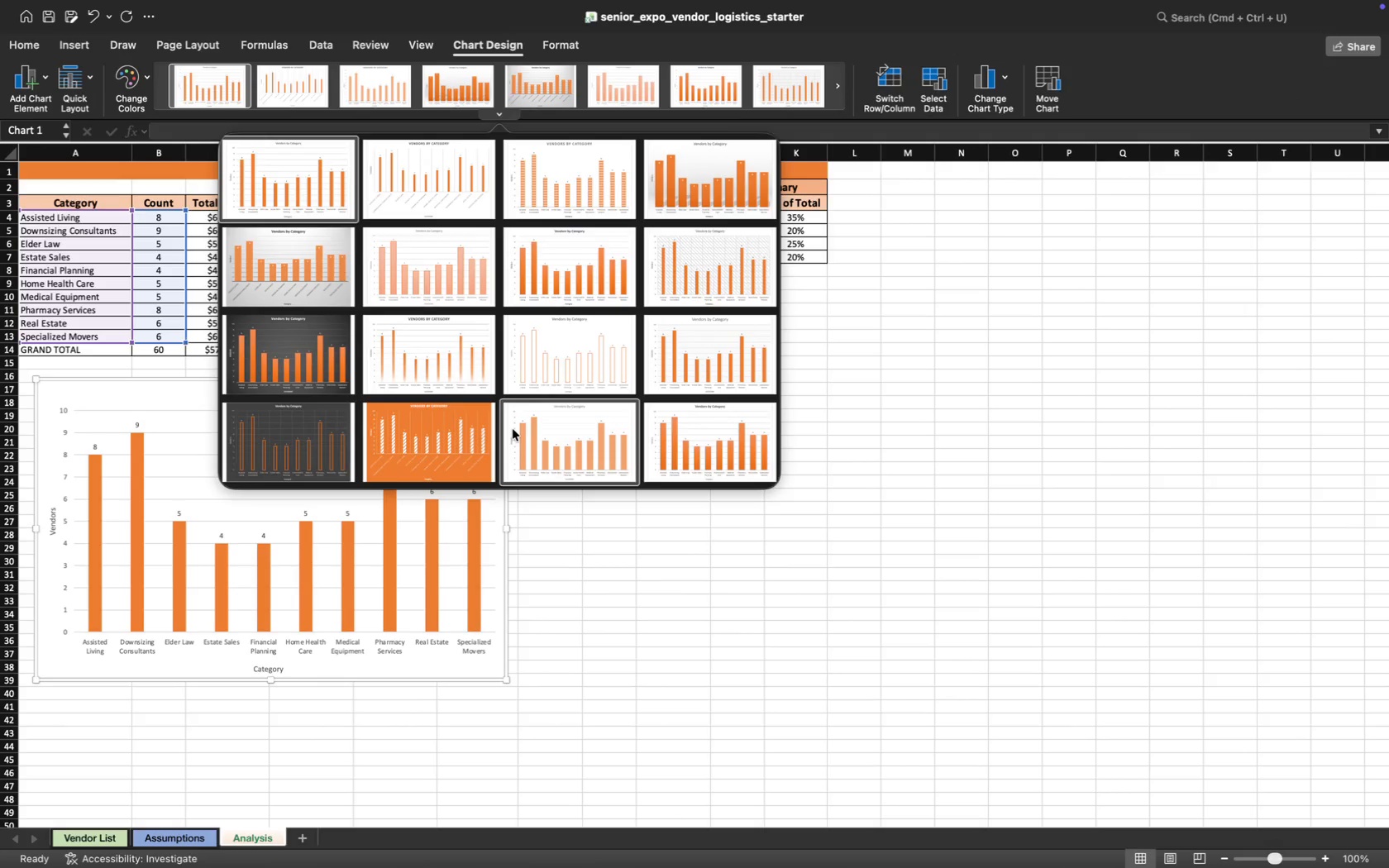 
scroll: coordinate [513, 429], scroll_direction: down, amount: 27.0
 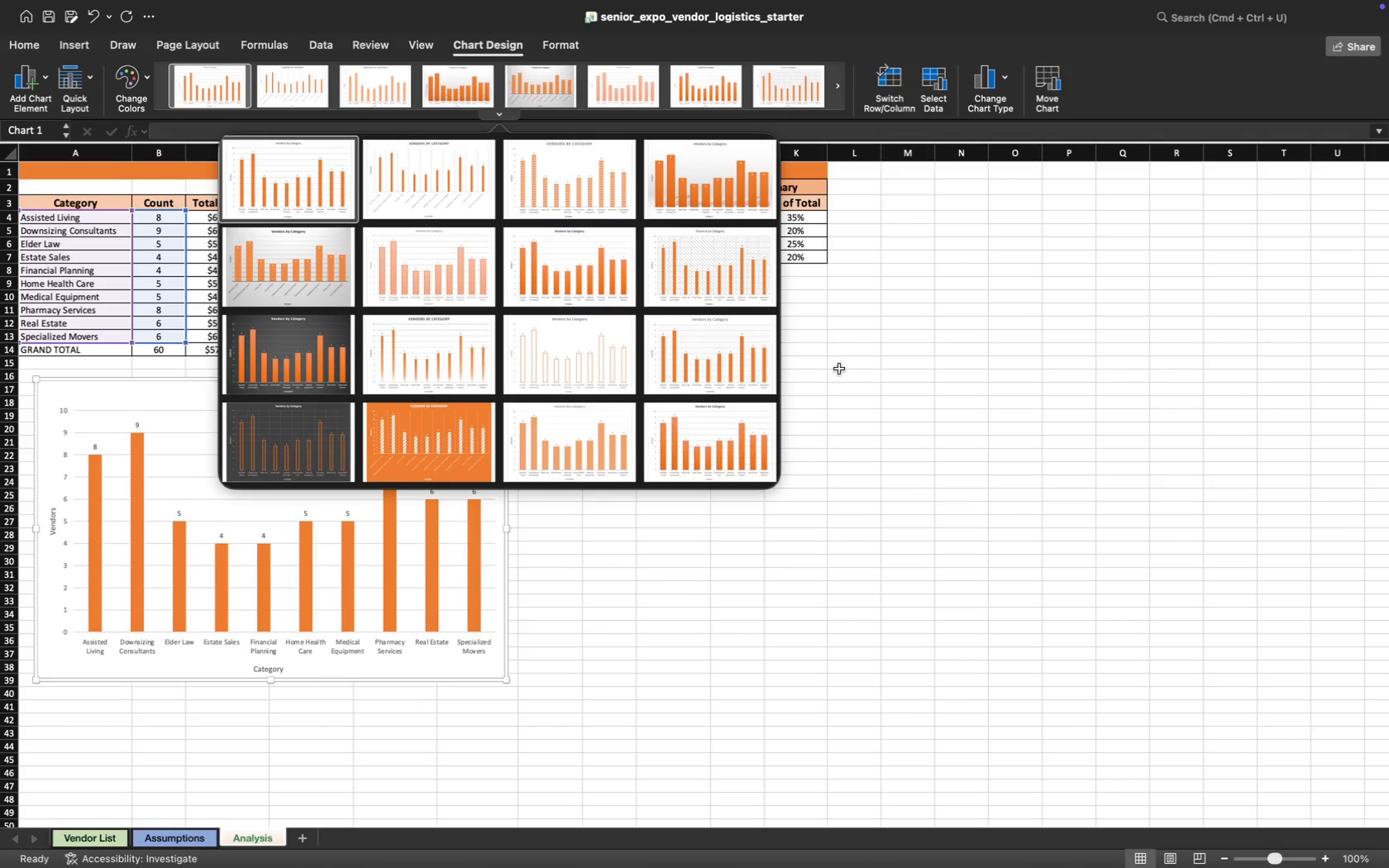 
left_click([840, 383])
 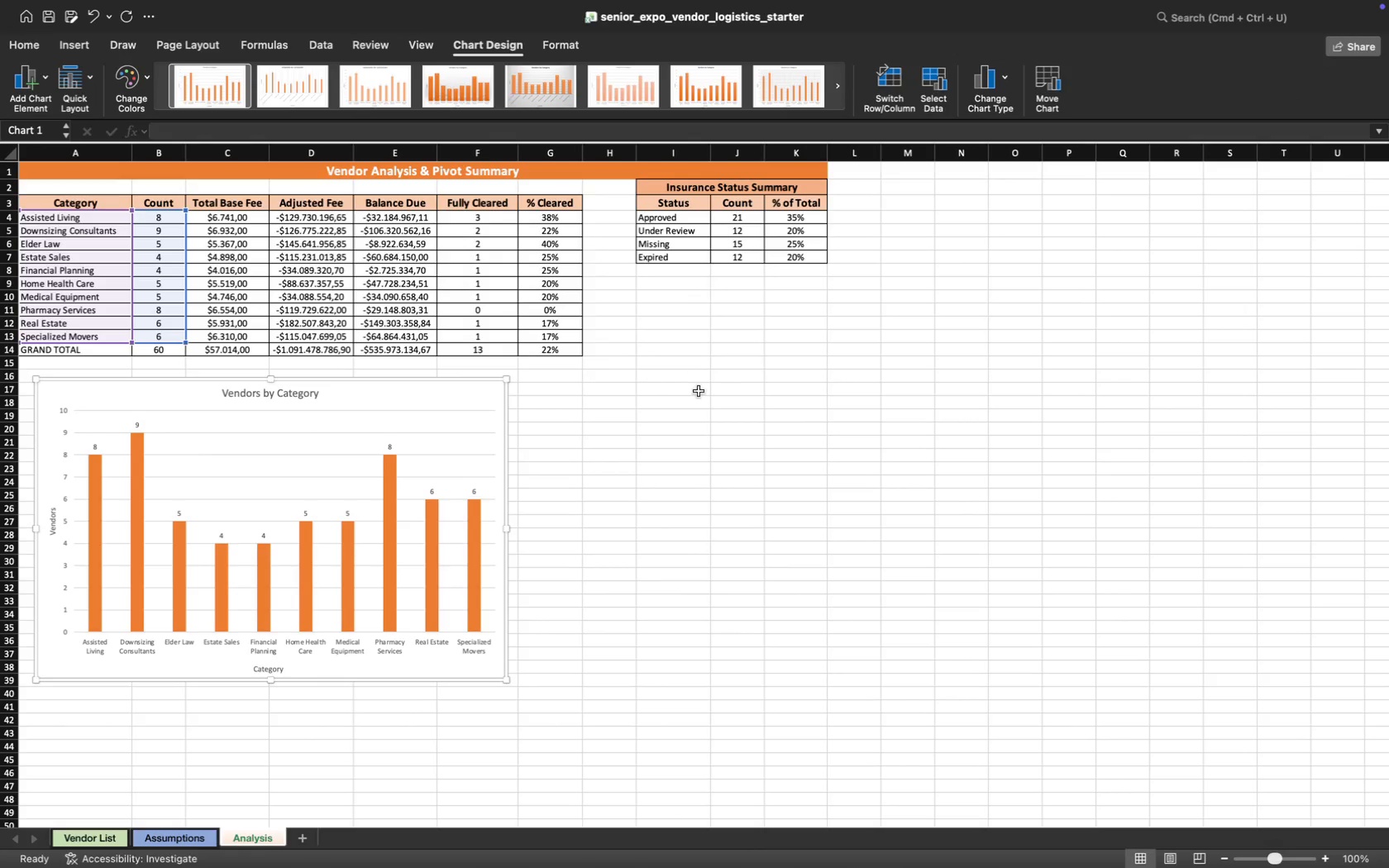 
scroll: coordinate [699, 400], scroll_direction: up, amount: 19.0
 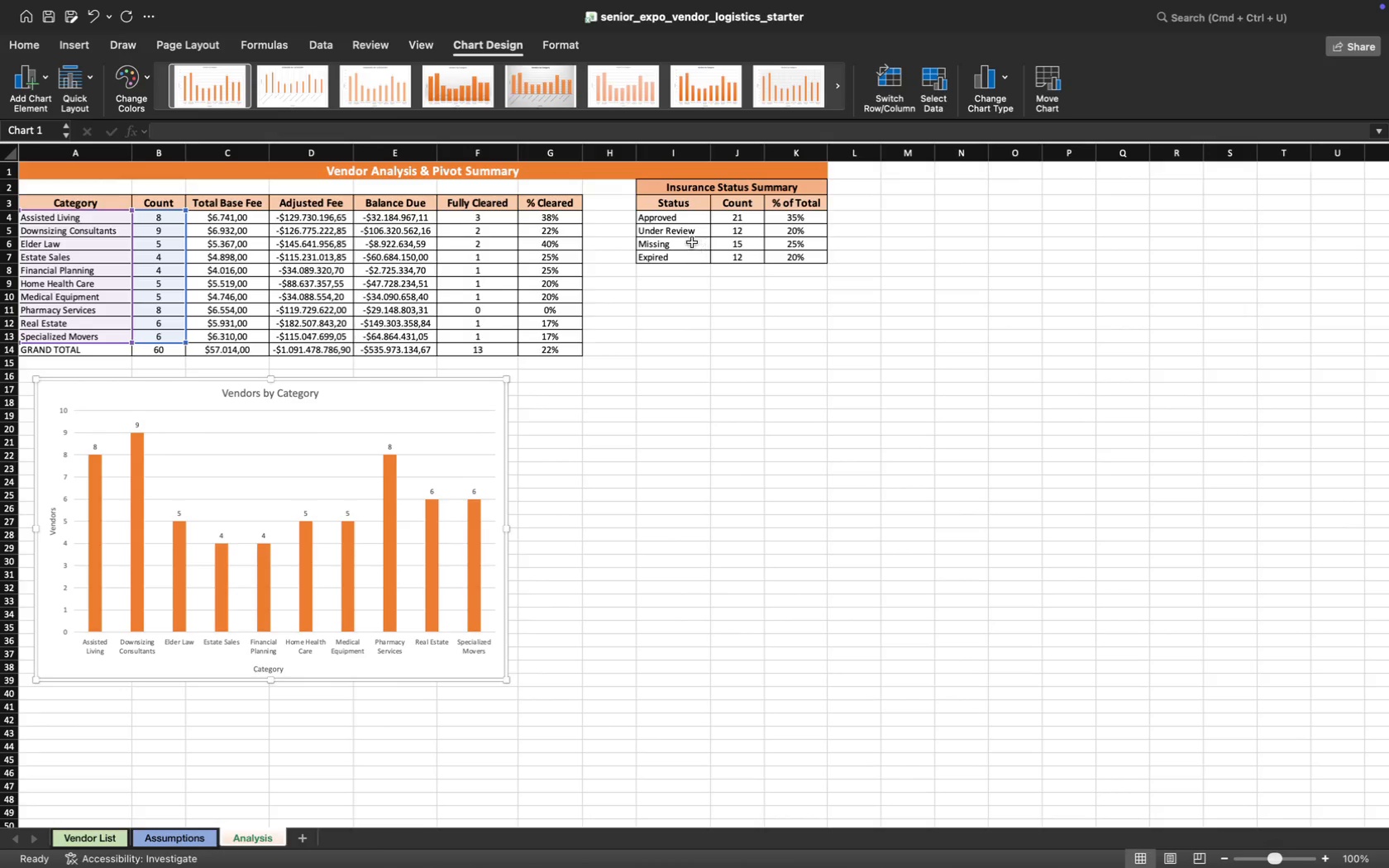 
left_click([733, 222])
 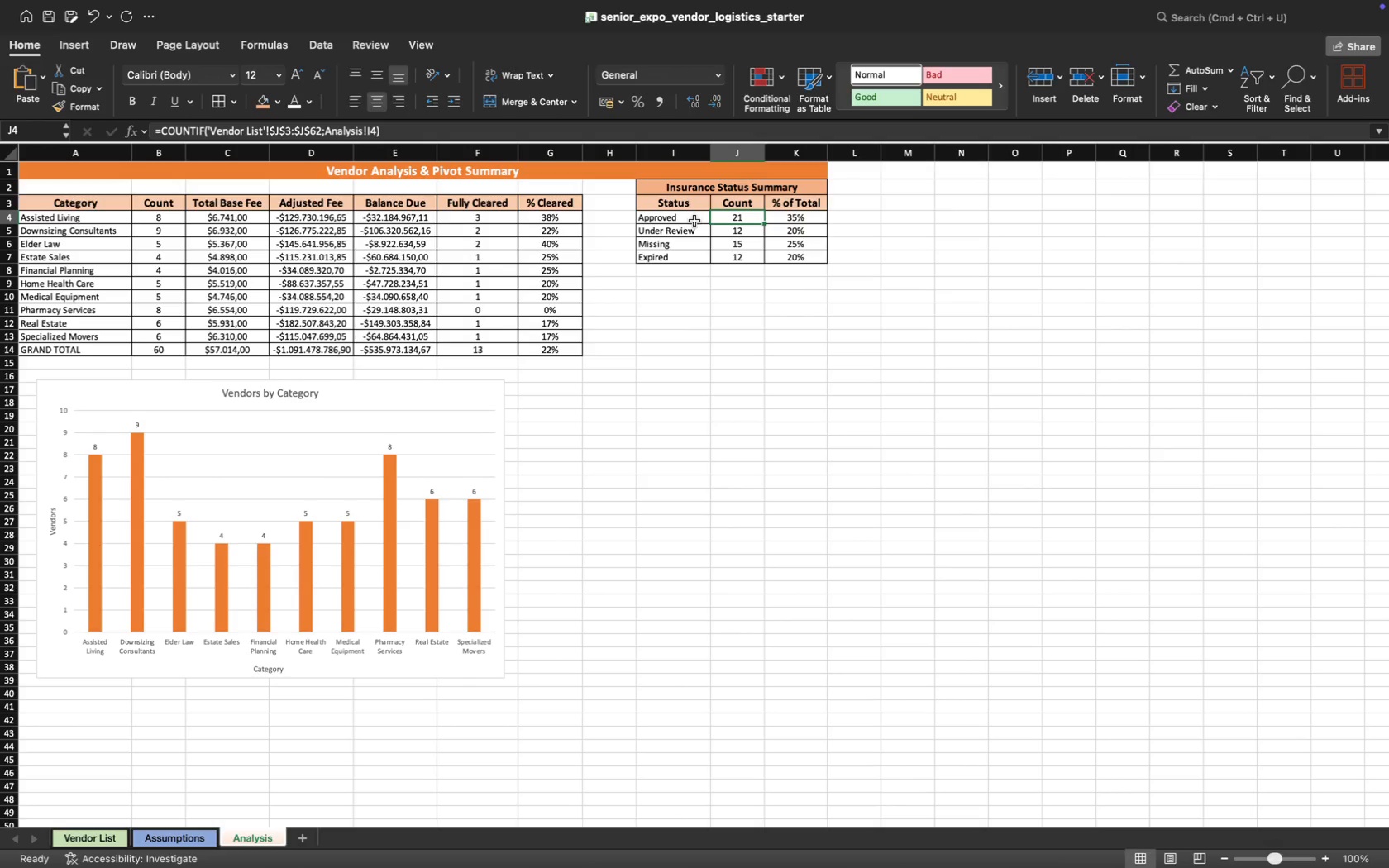 
wait(19.73)
 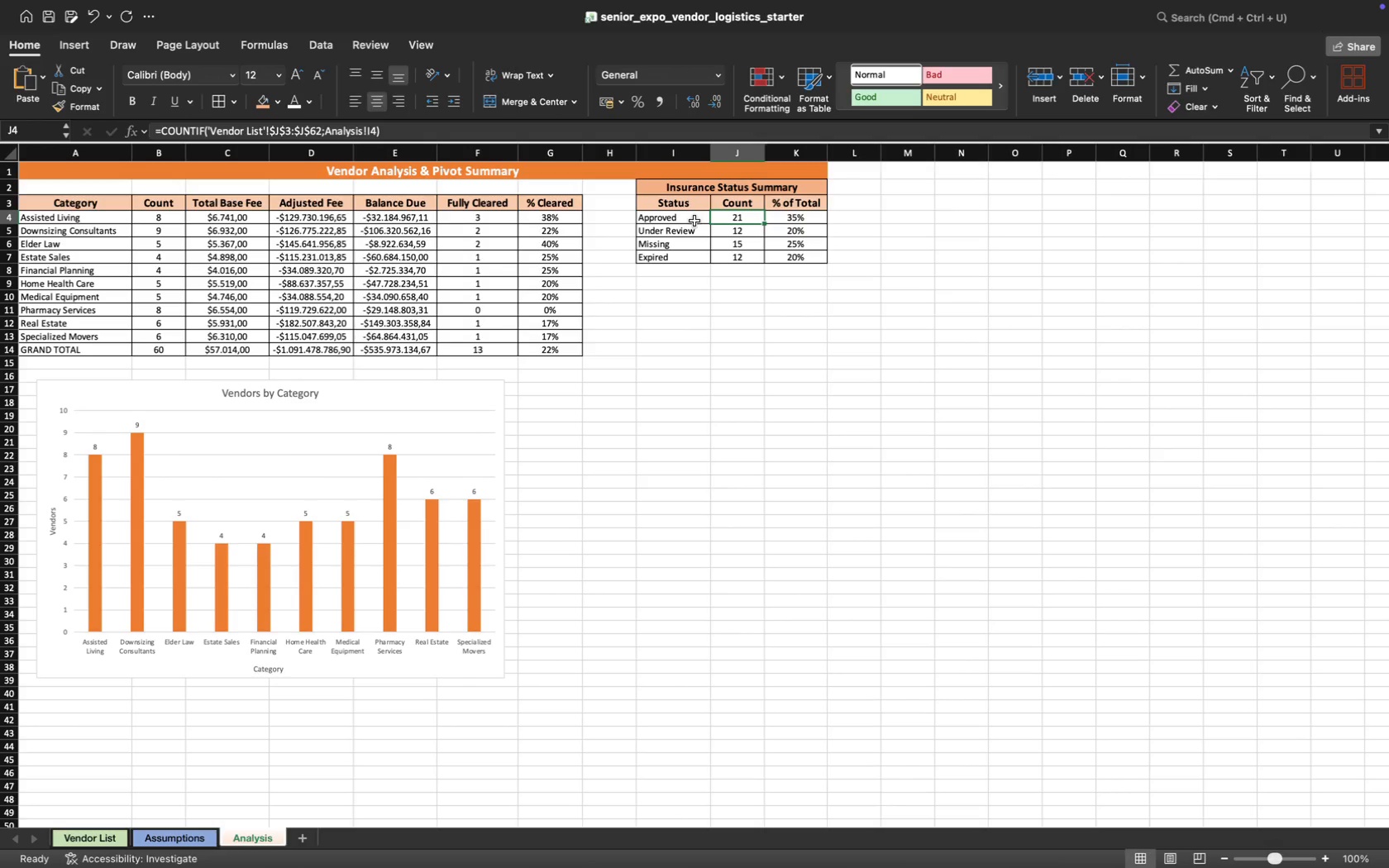 
left_click([678, 331])
 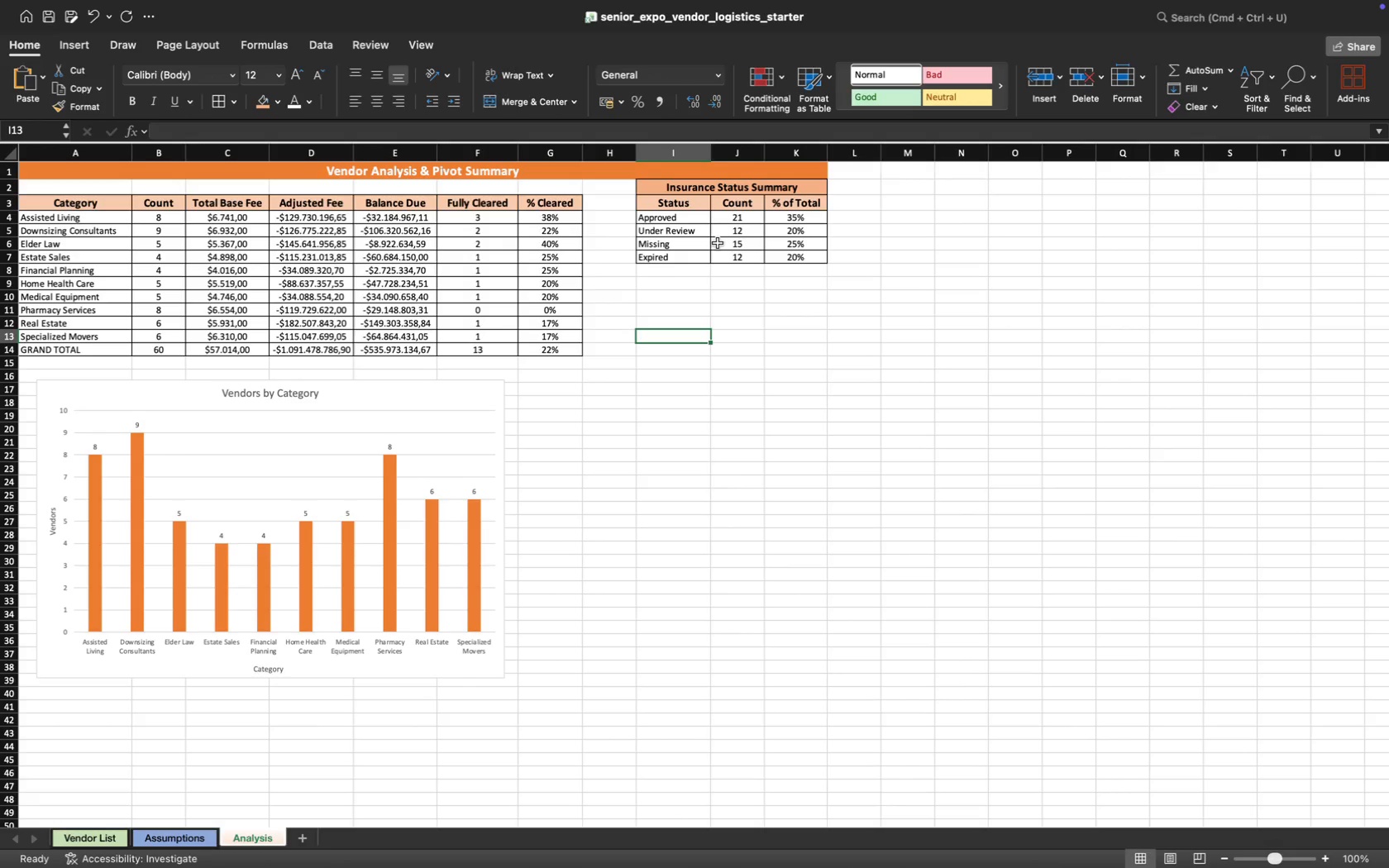 
left_click([732, 234])
 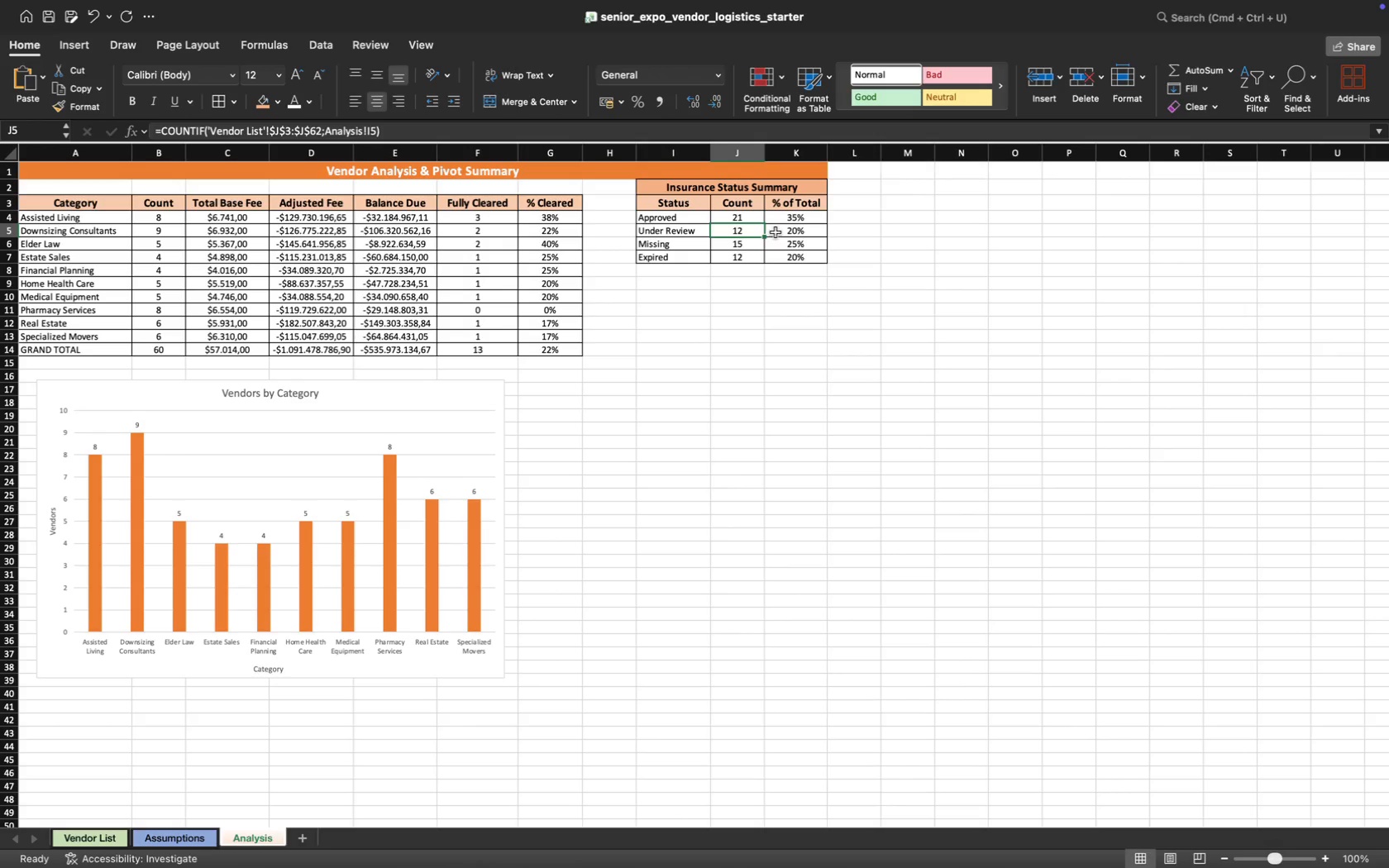 
wait(5.85)
 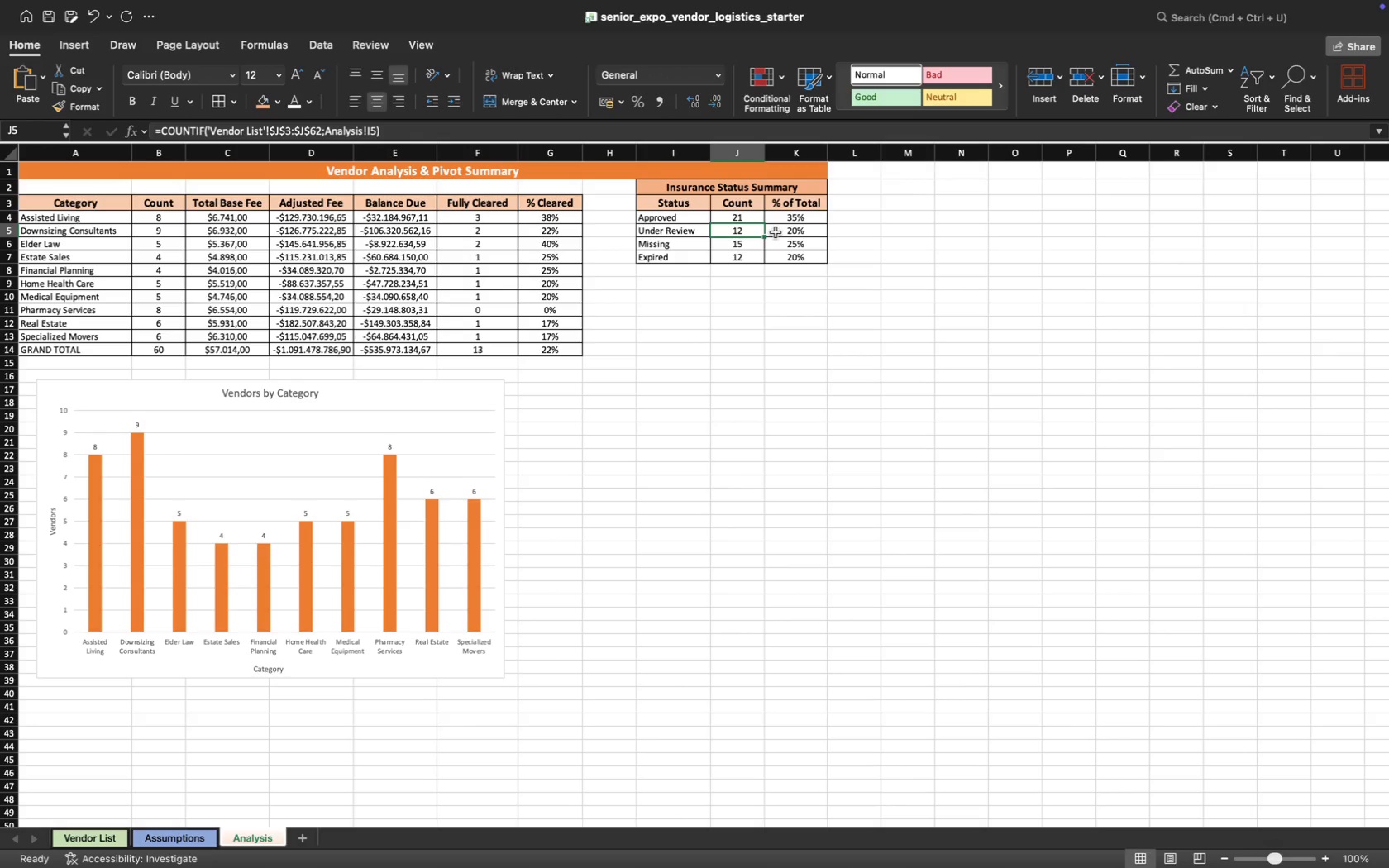 
left_click([706, 257])
 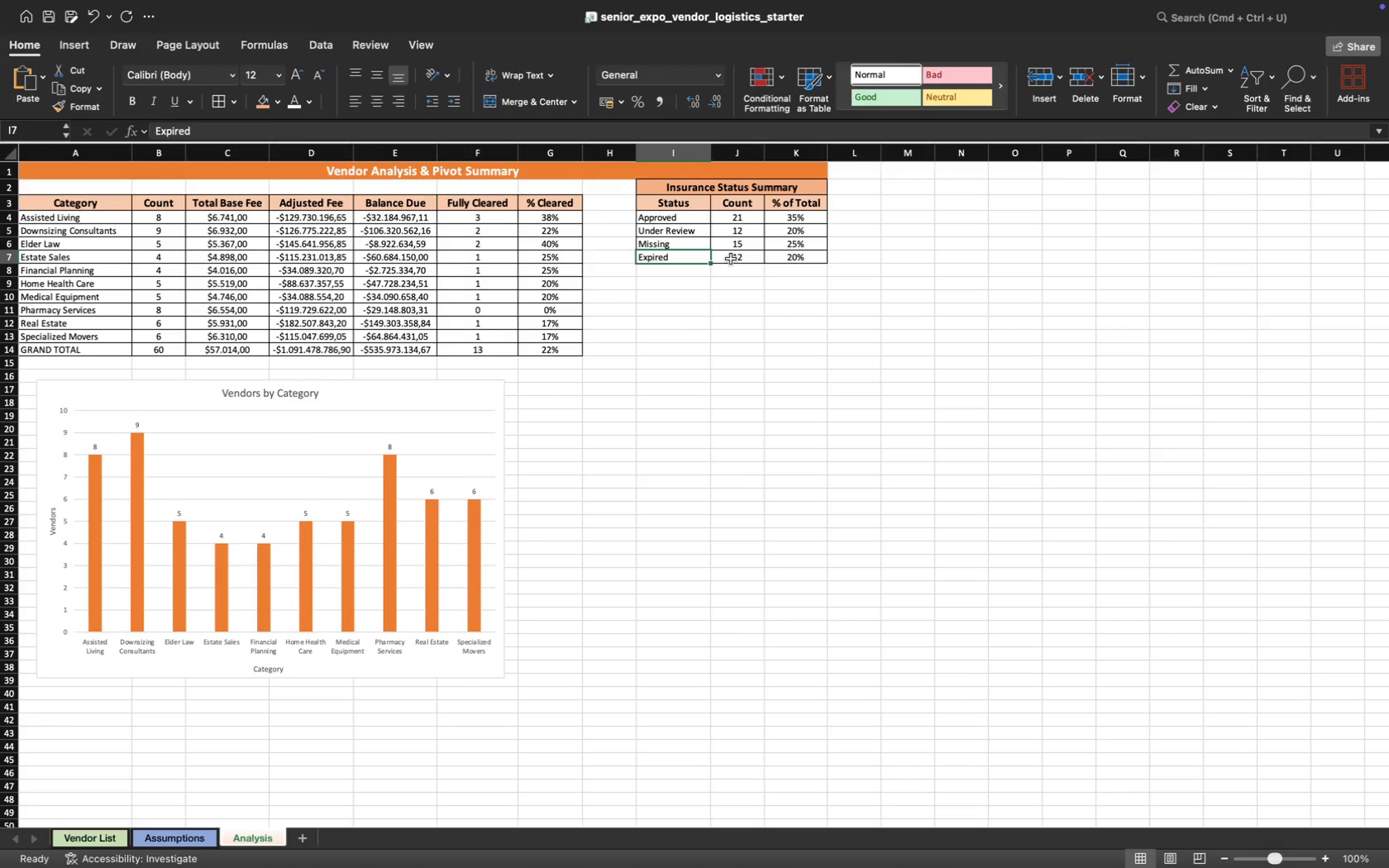 
wait(6.43)
 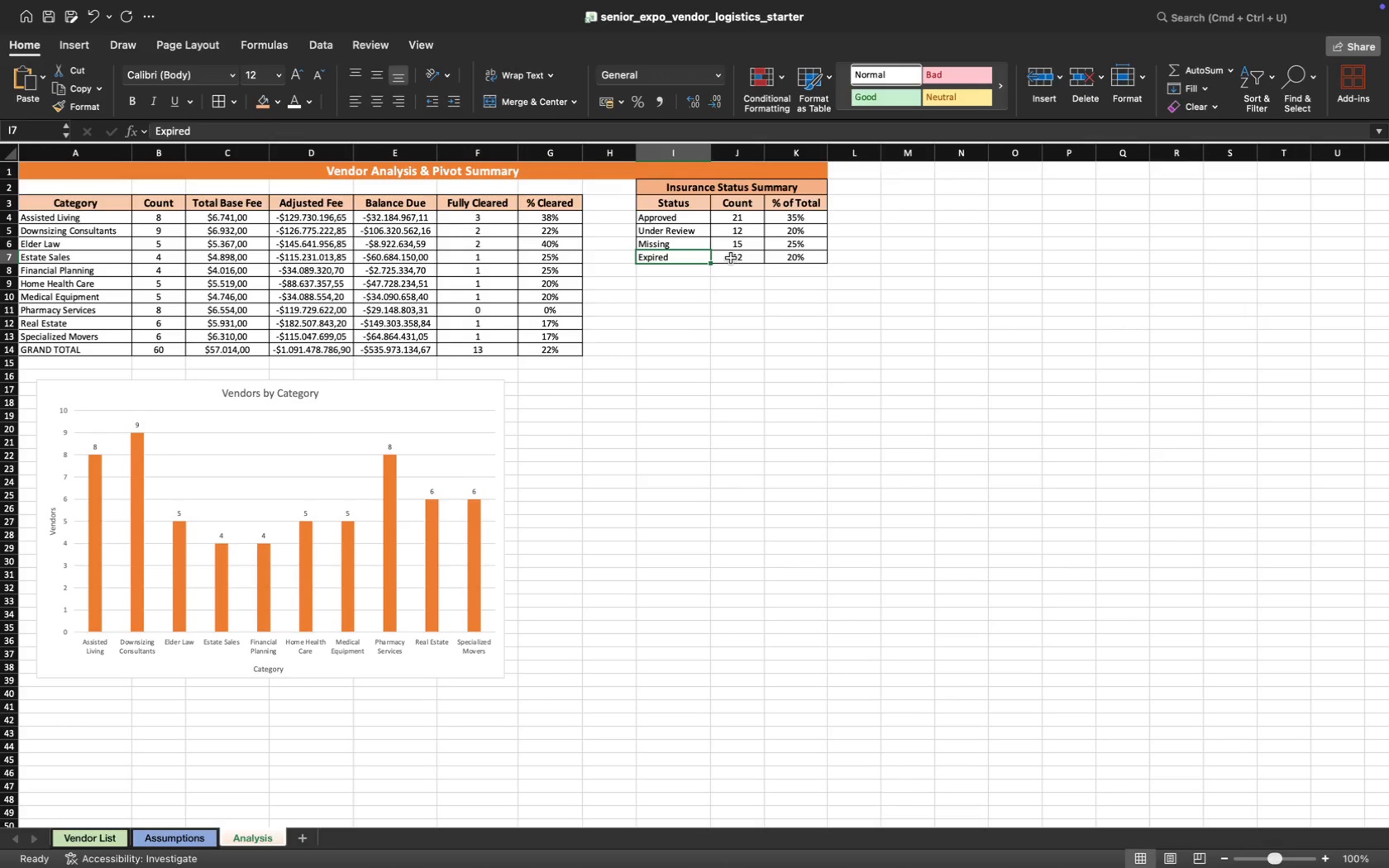 
left_click([470, 331])
 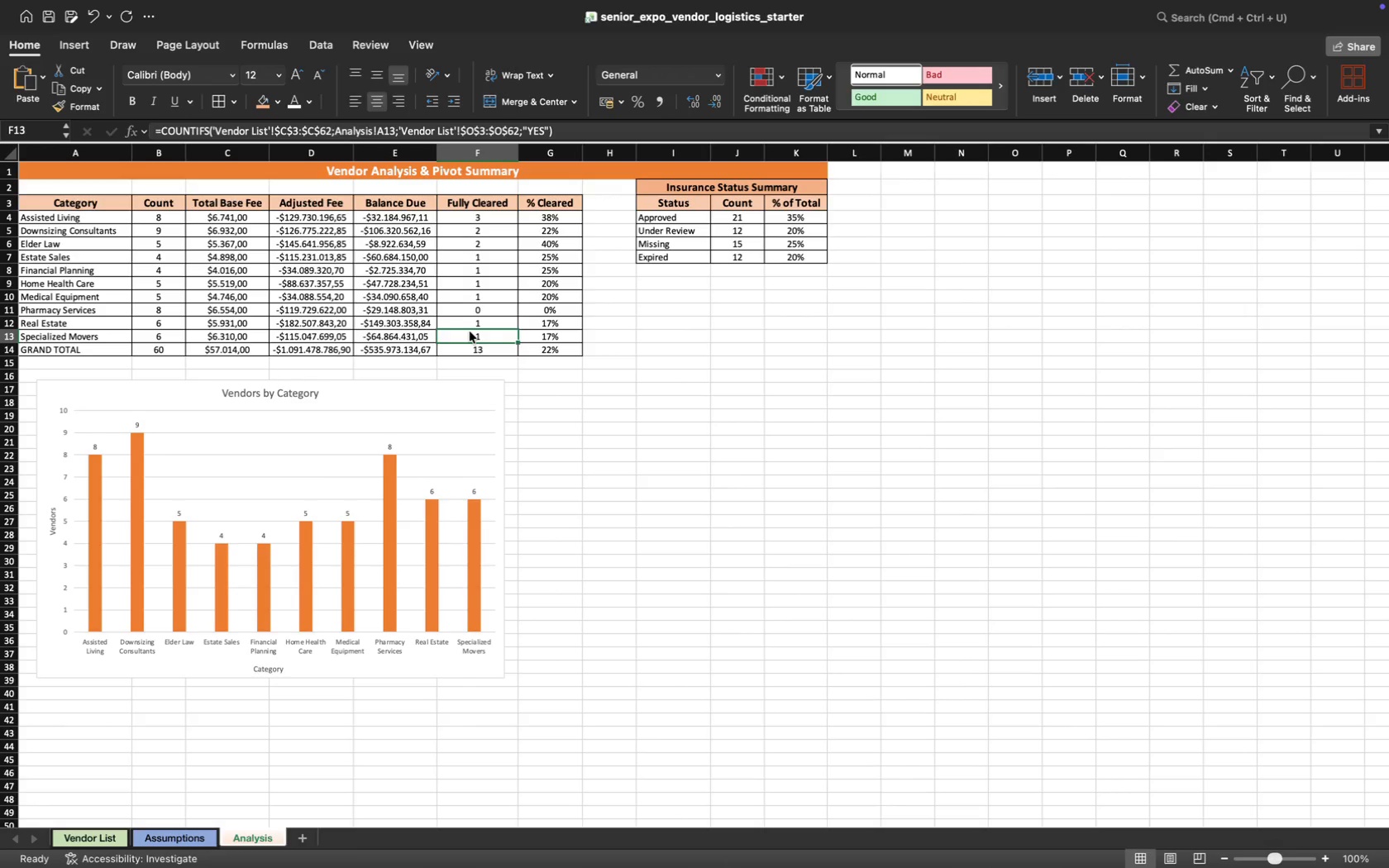 
wait(16.08)
 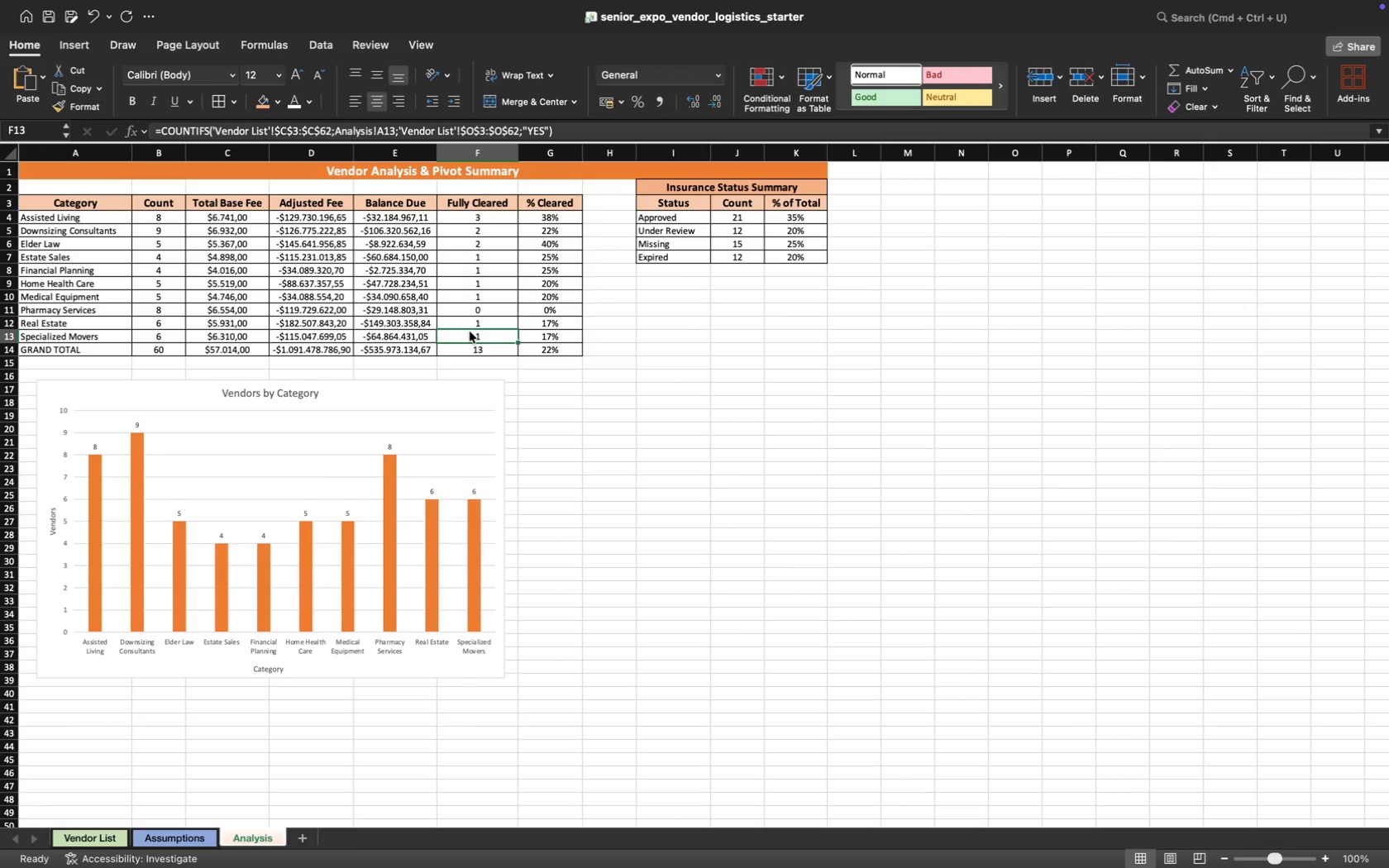 
left_click([600, 427])
 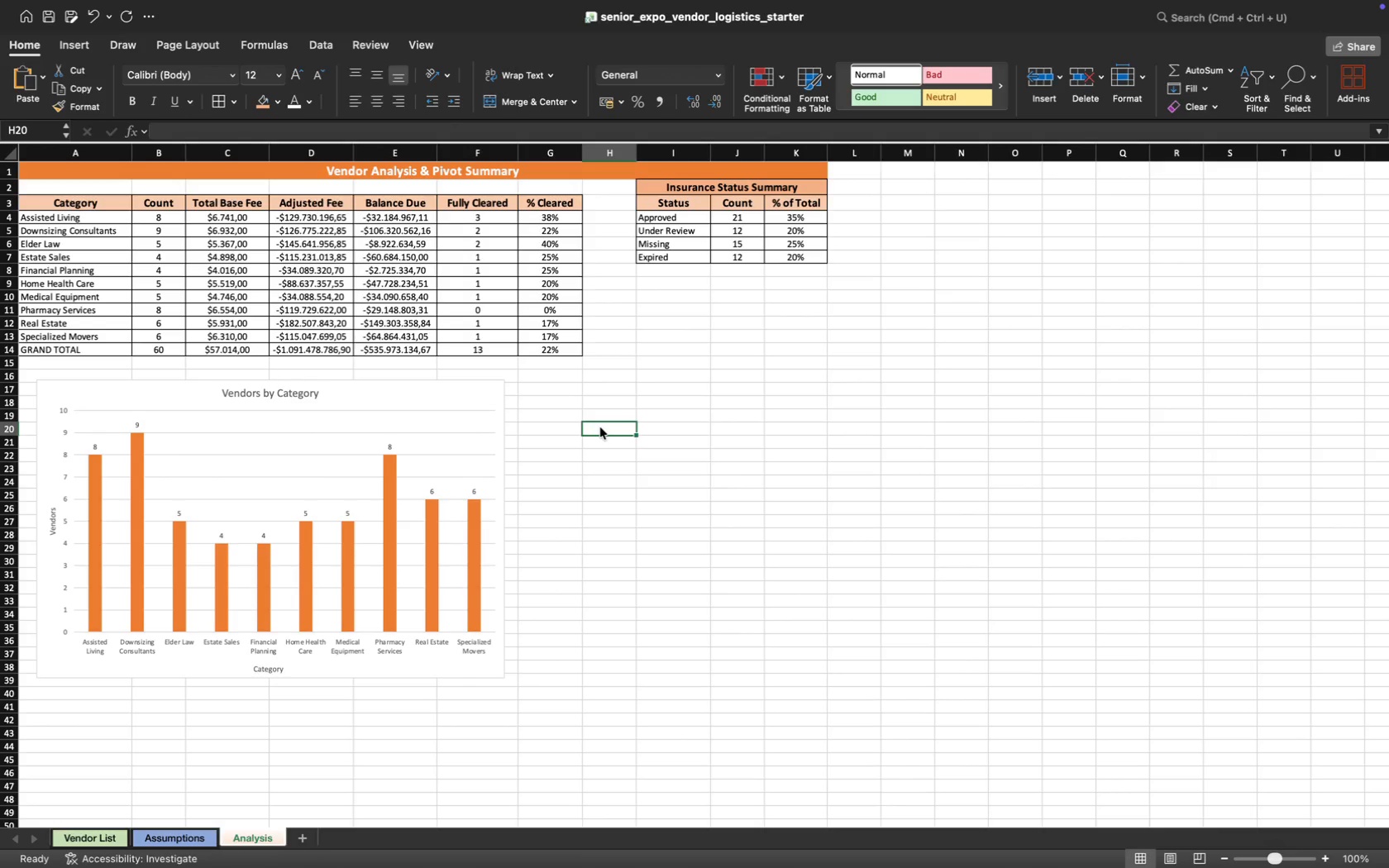 
wait(11.7)
 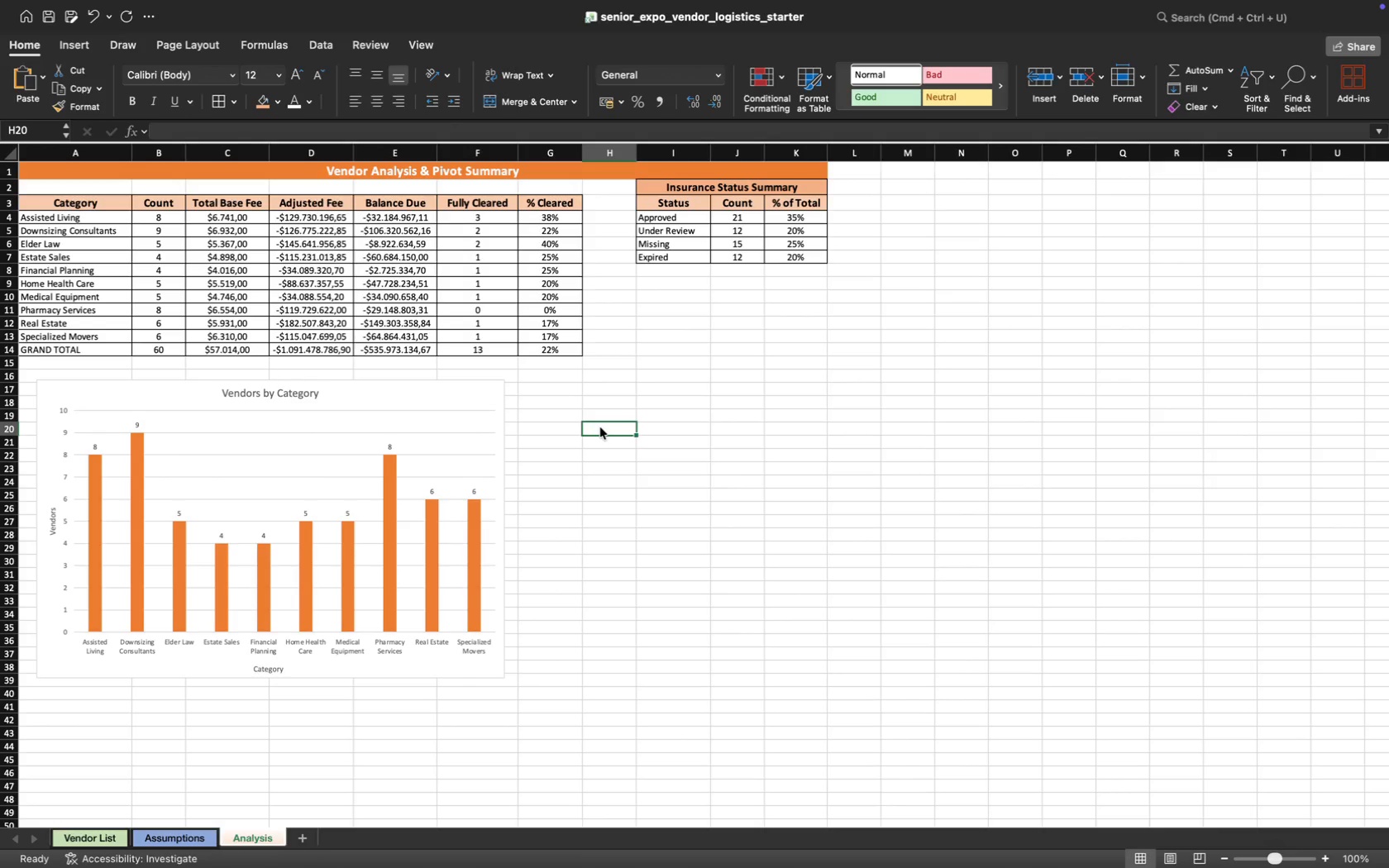 
left_click([841, 387])
 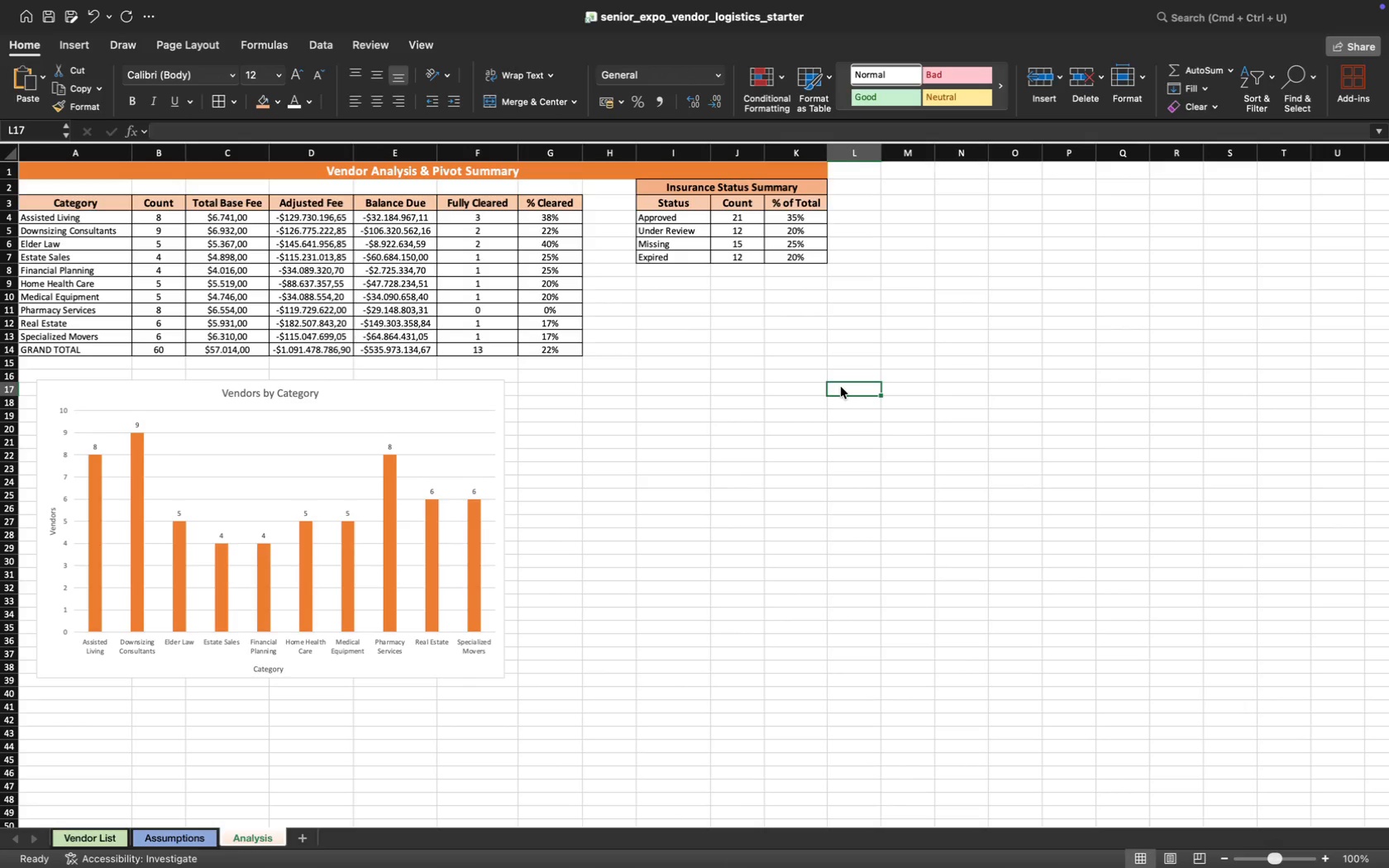 
wait(19.2)
 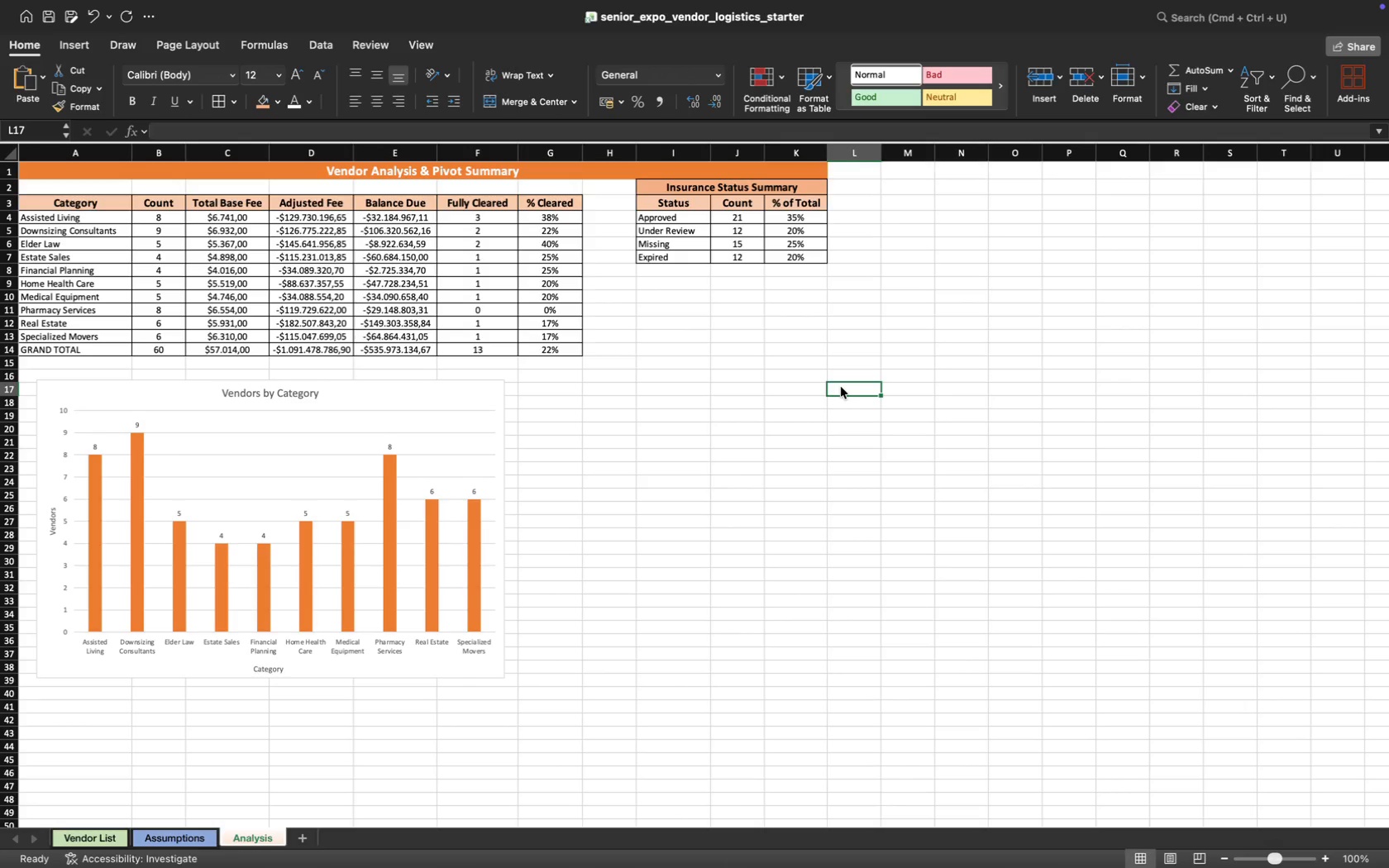 
left_click([961, 479])
 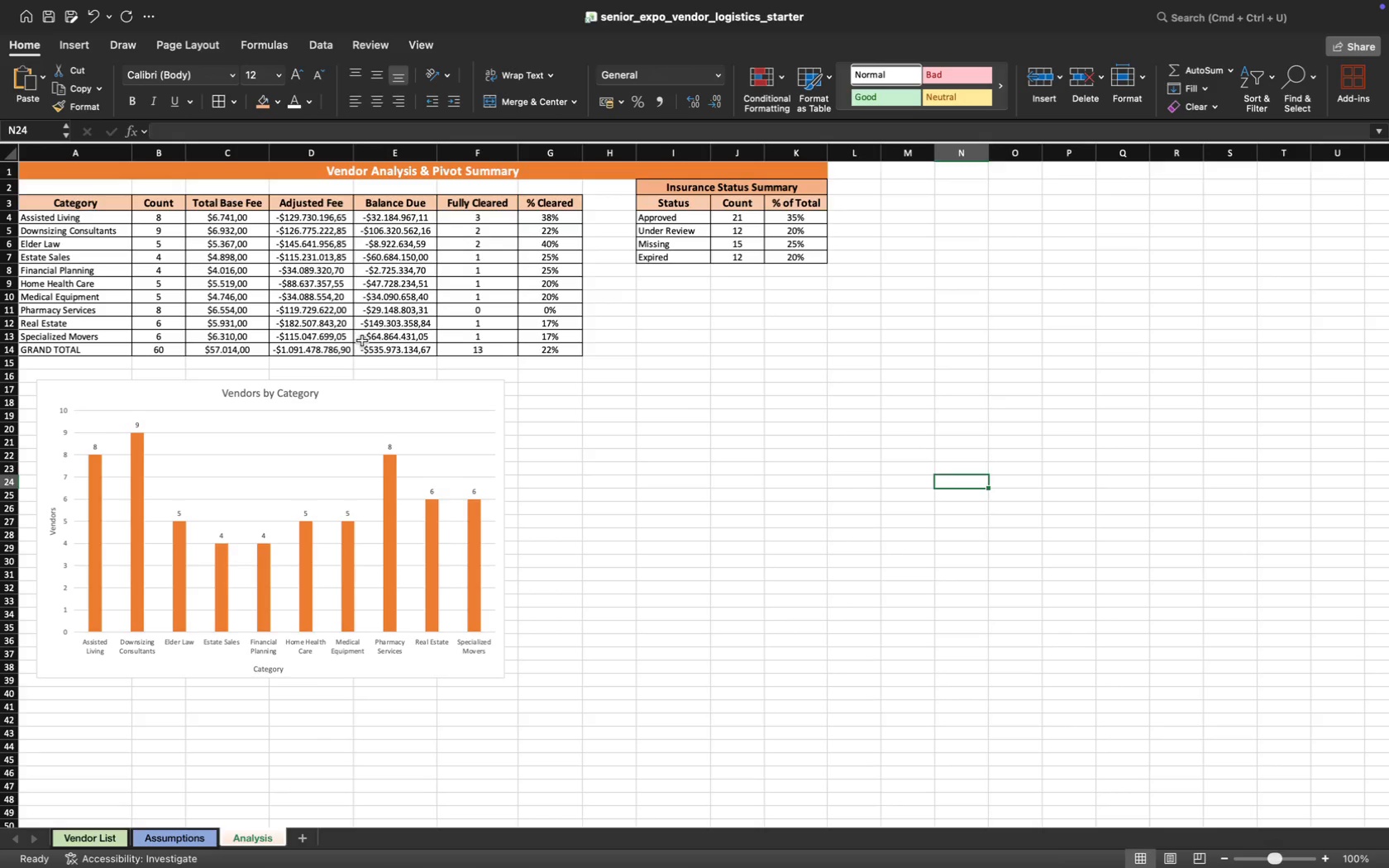 
wait(14.97)
 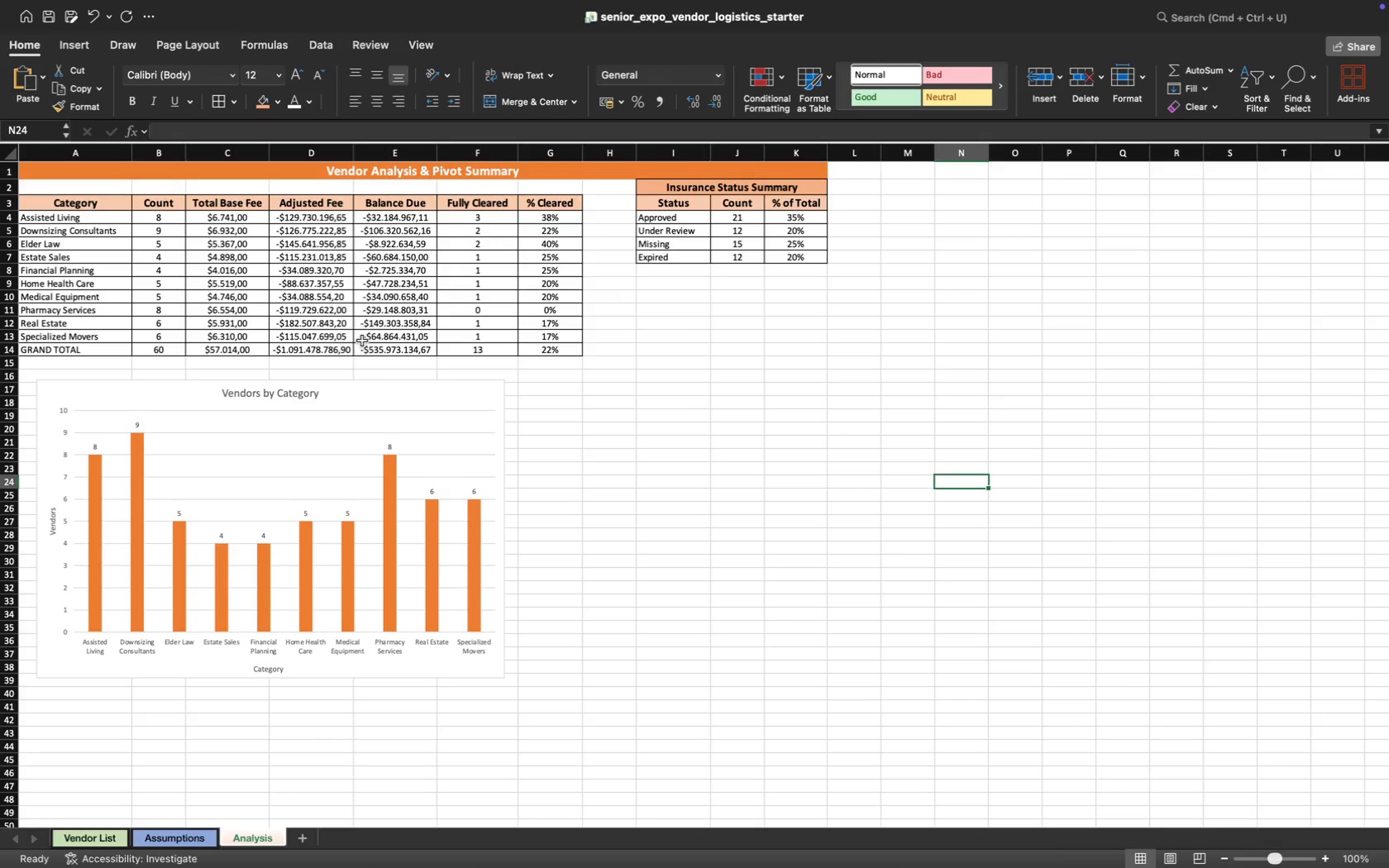 
left_click([306, 346])
 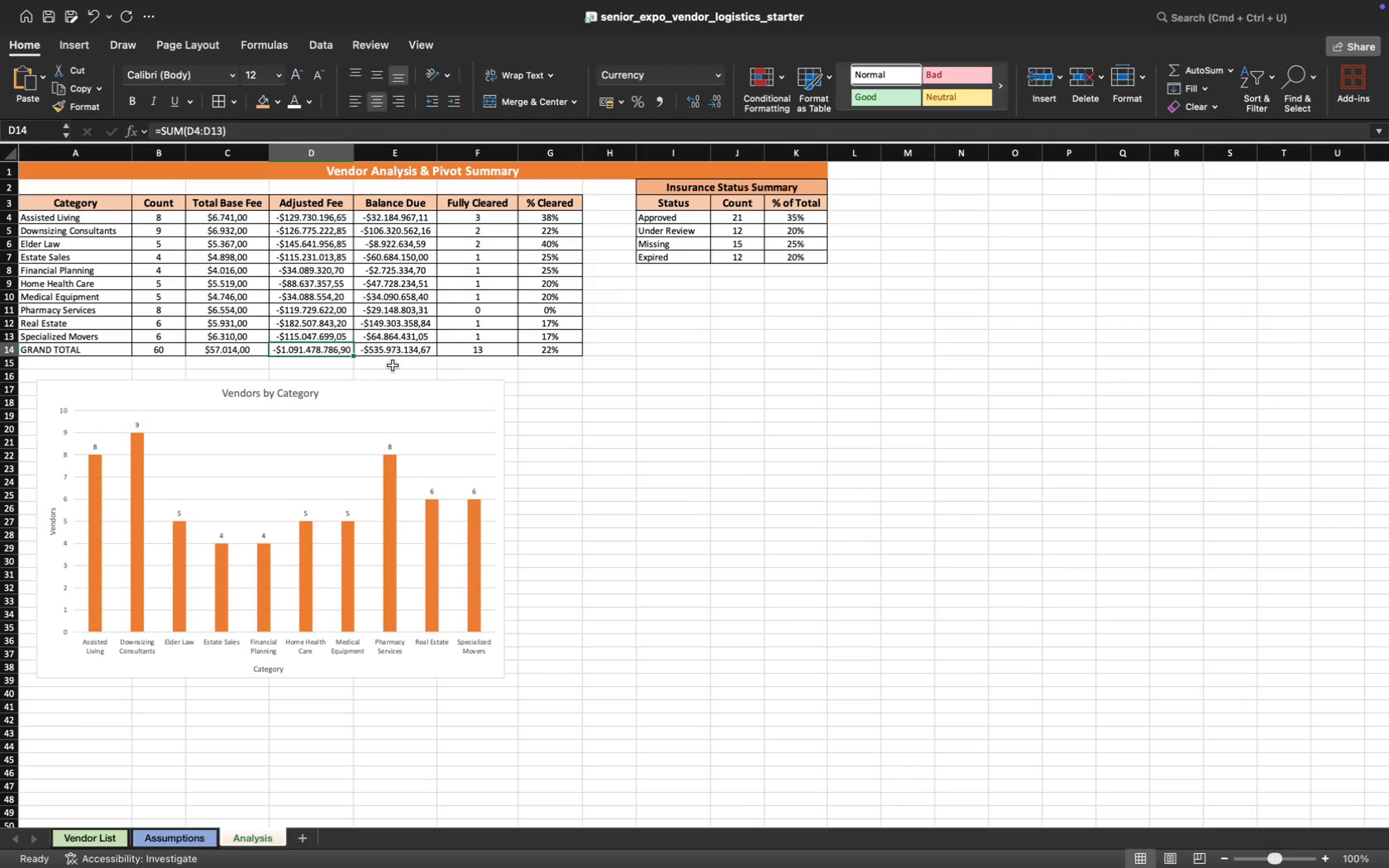 
wait(14.95)
 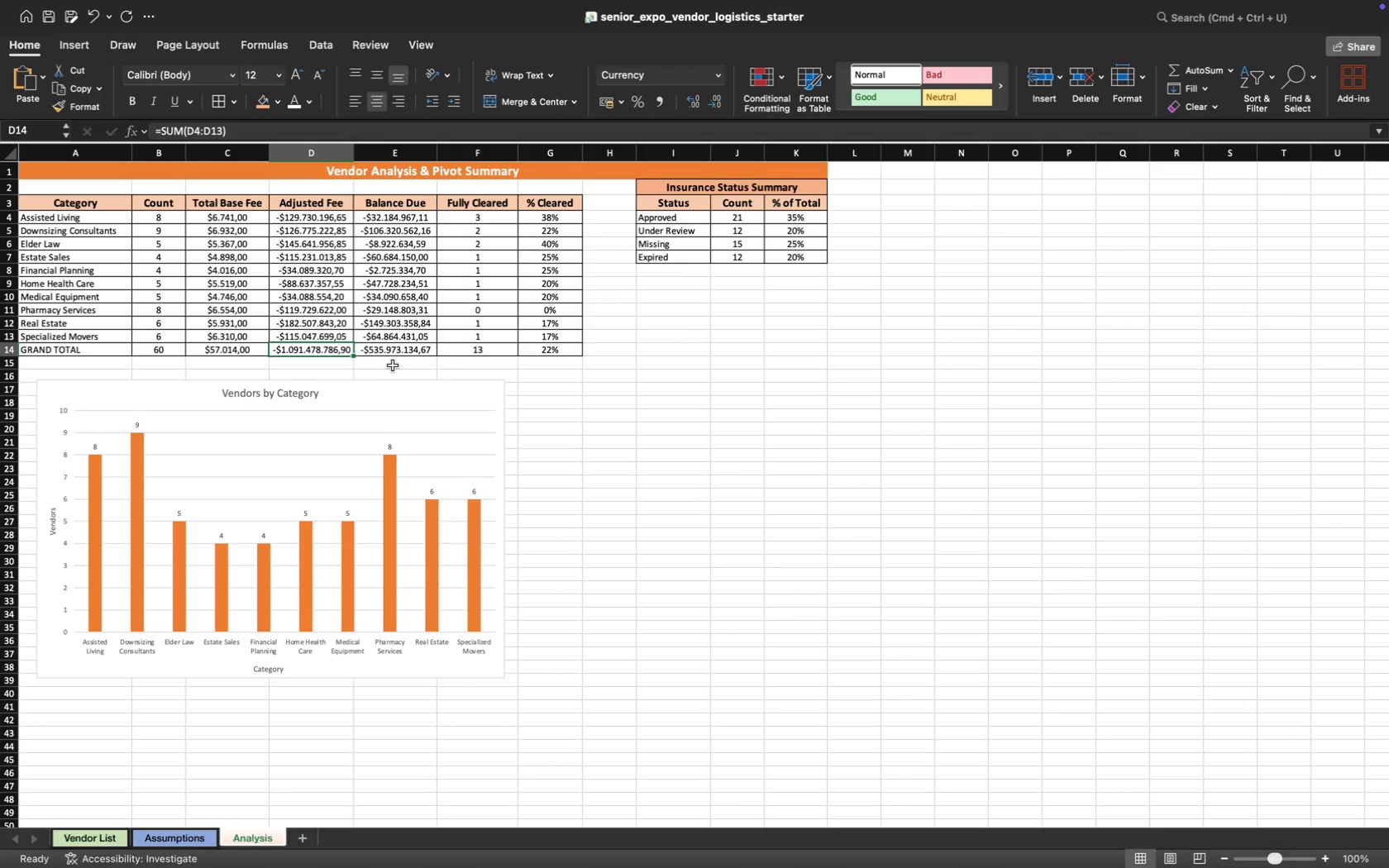 
left_click([541, 346])
 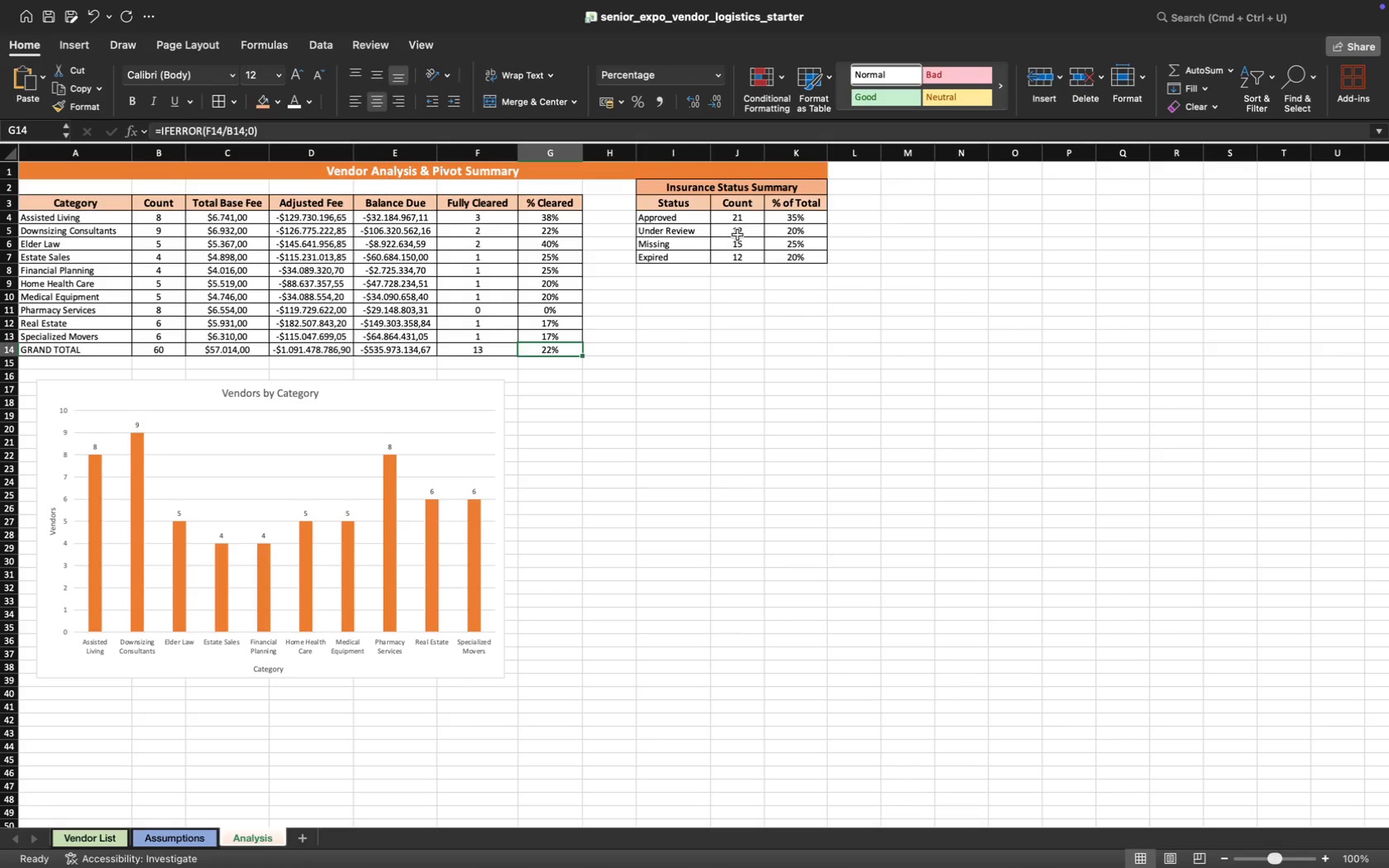 
wait(13.1)
 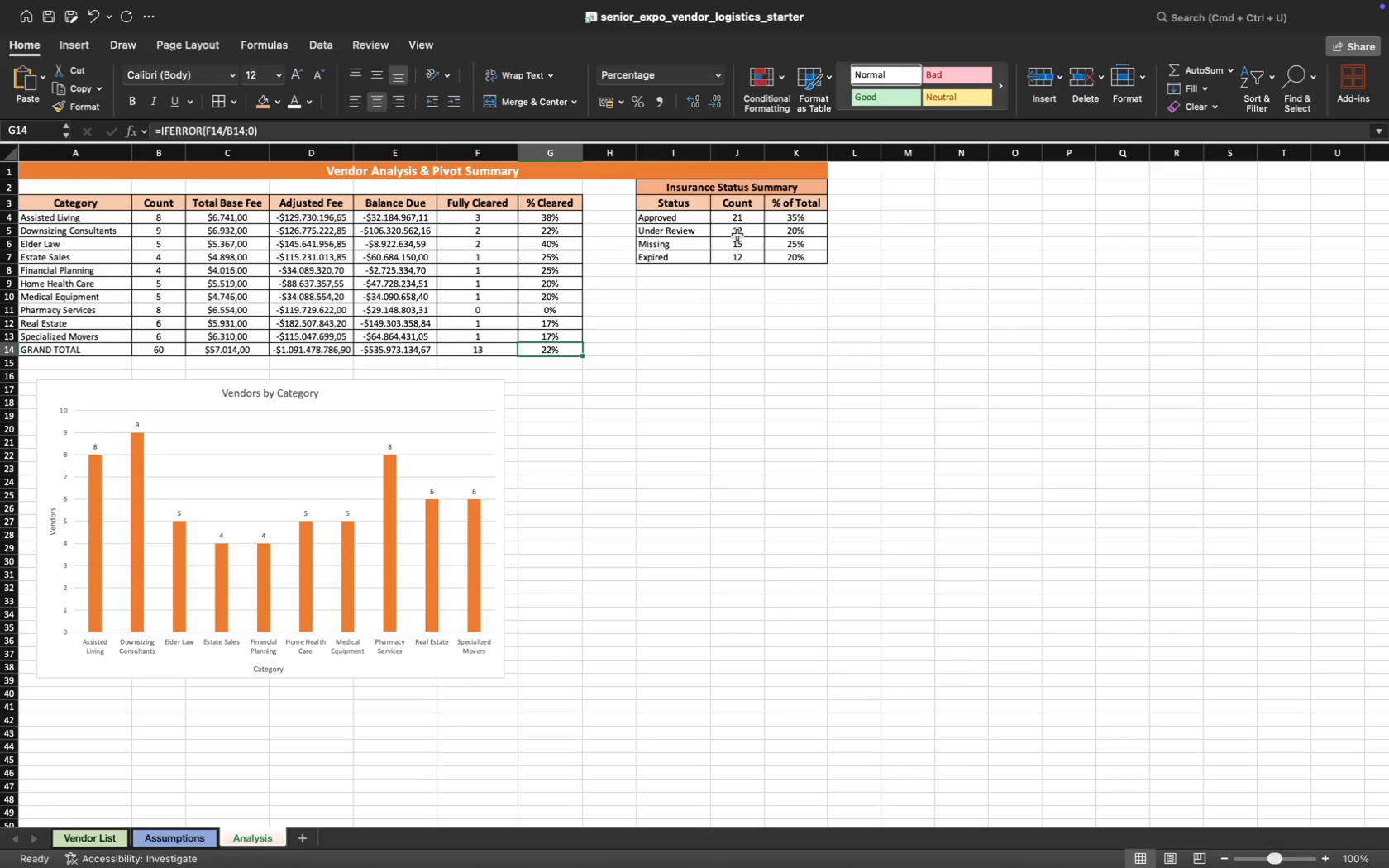 
left_click_drag(start_coordinate=[670, 217], to_coordinate=[752, 256])
 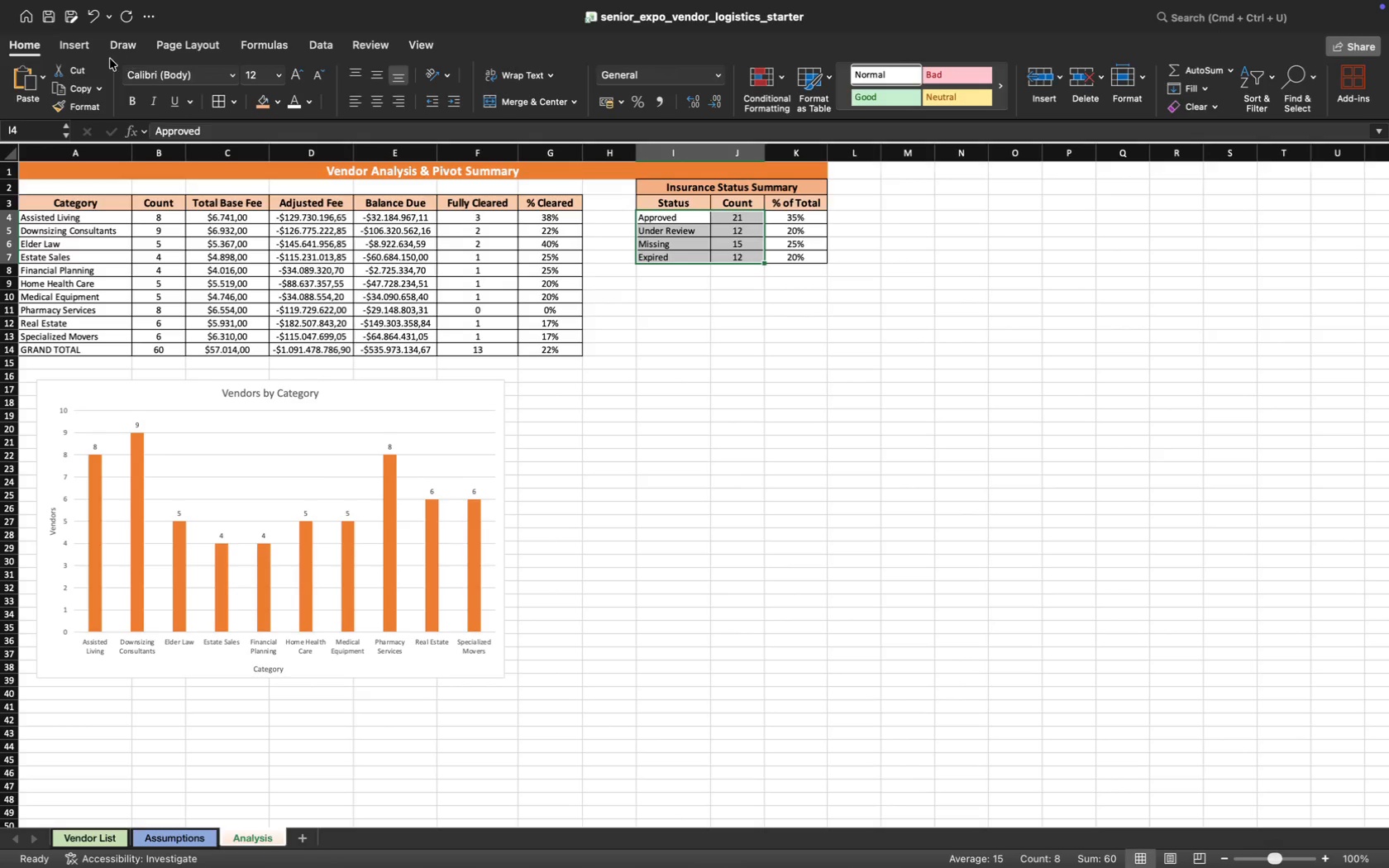 
left_click([76, 49])
 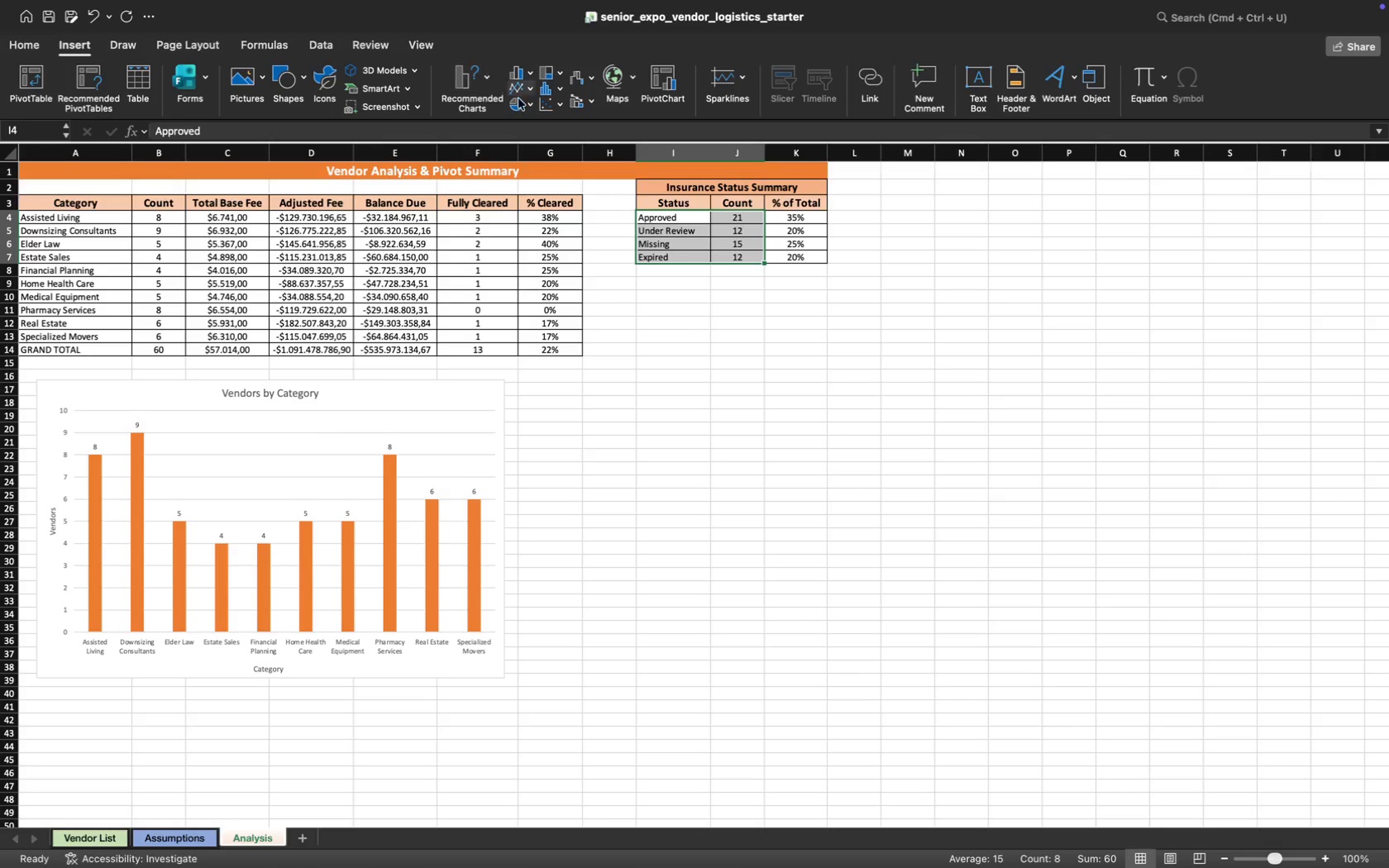 
left_click([527, 103])
 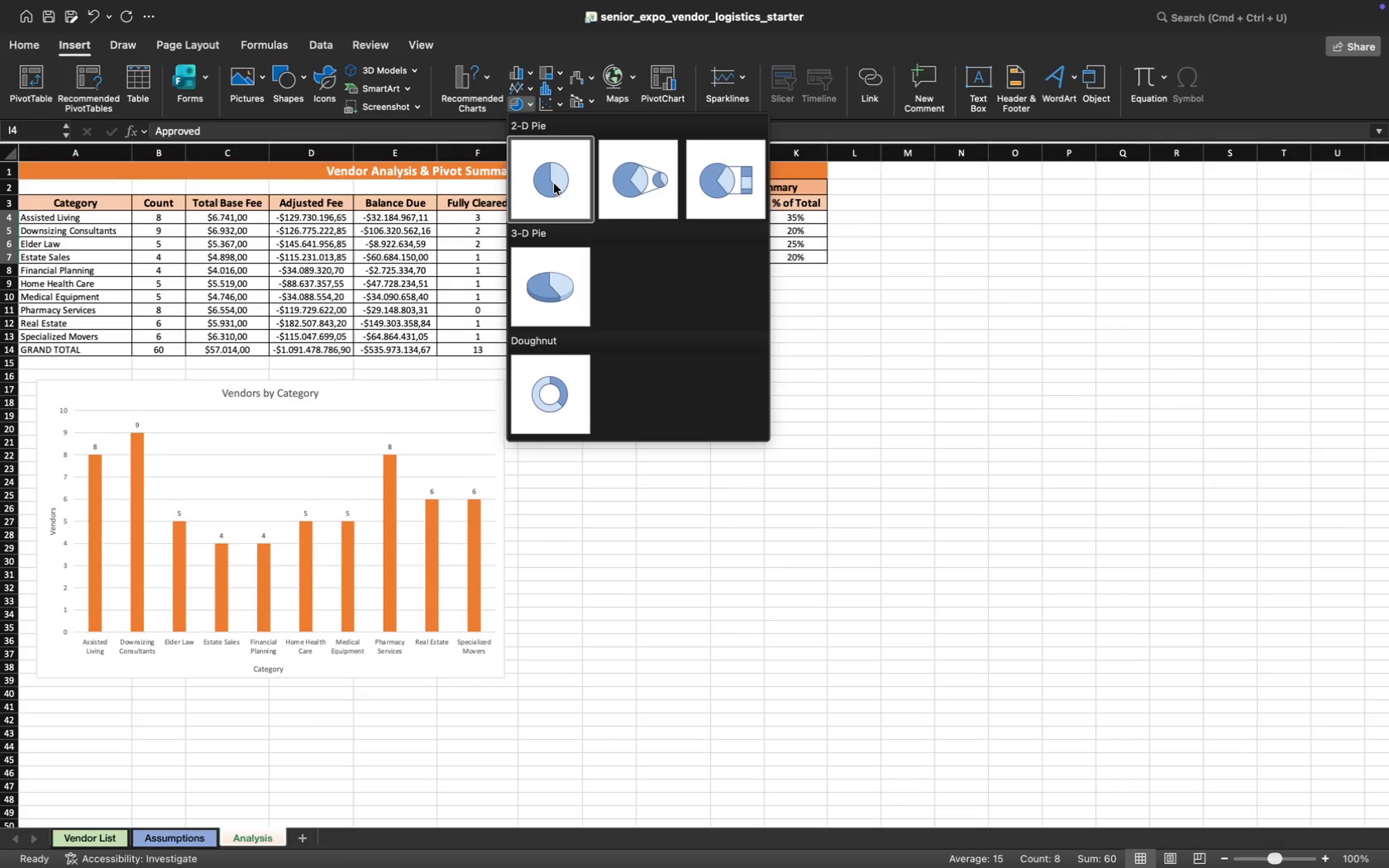 
left_click([554, 184])
 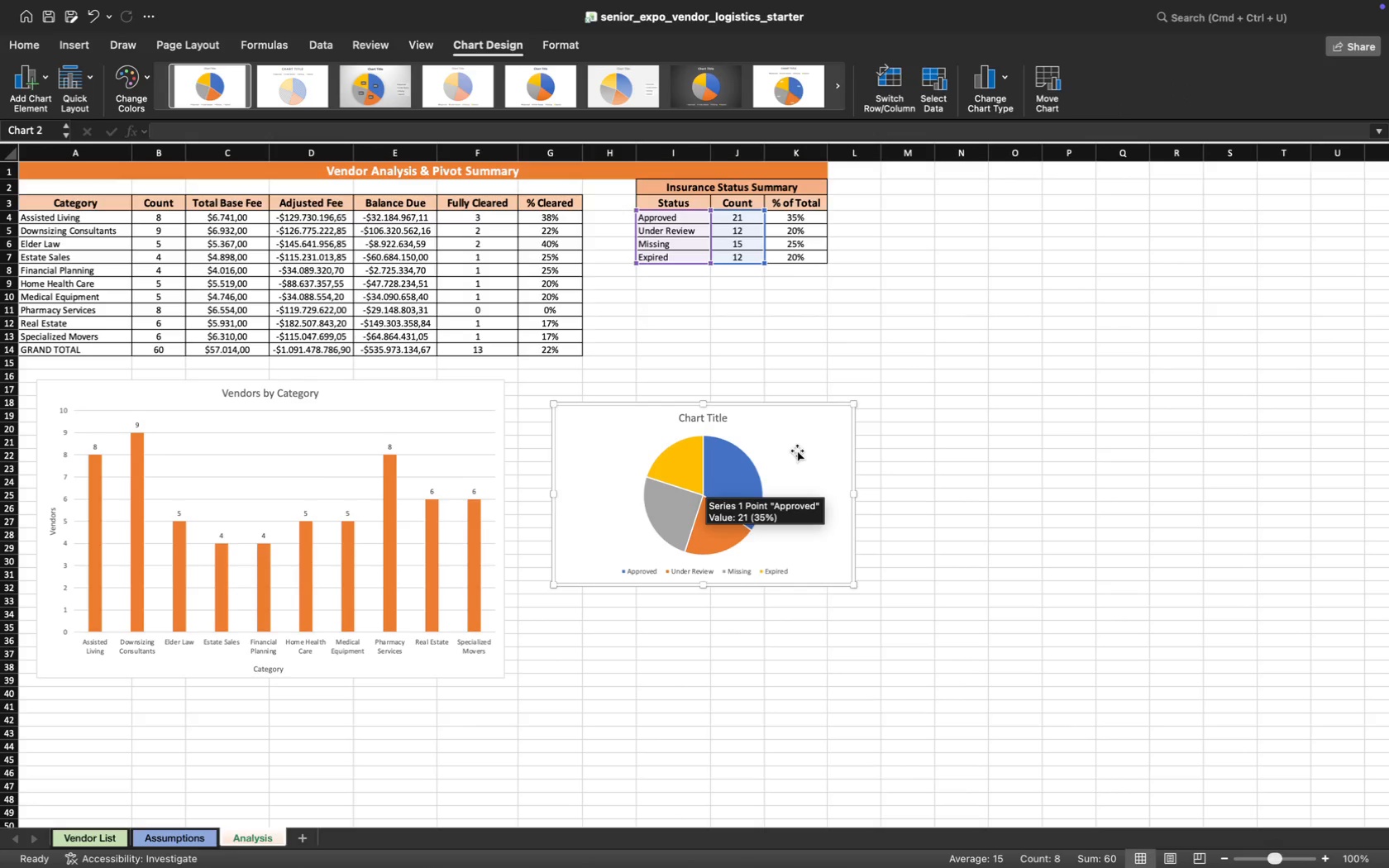 
left_click_drag(start_coordinate=[797, 462], to_coordinate=[881, 346])
 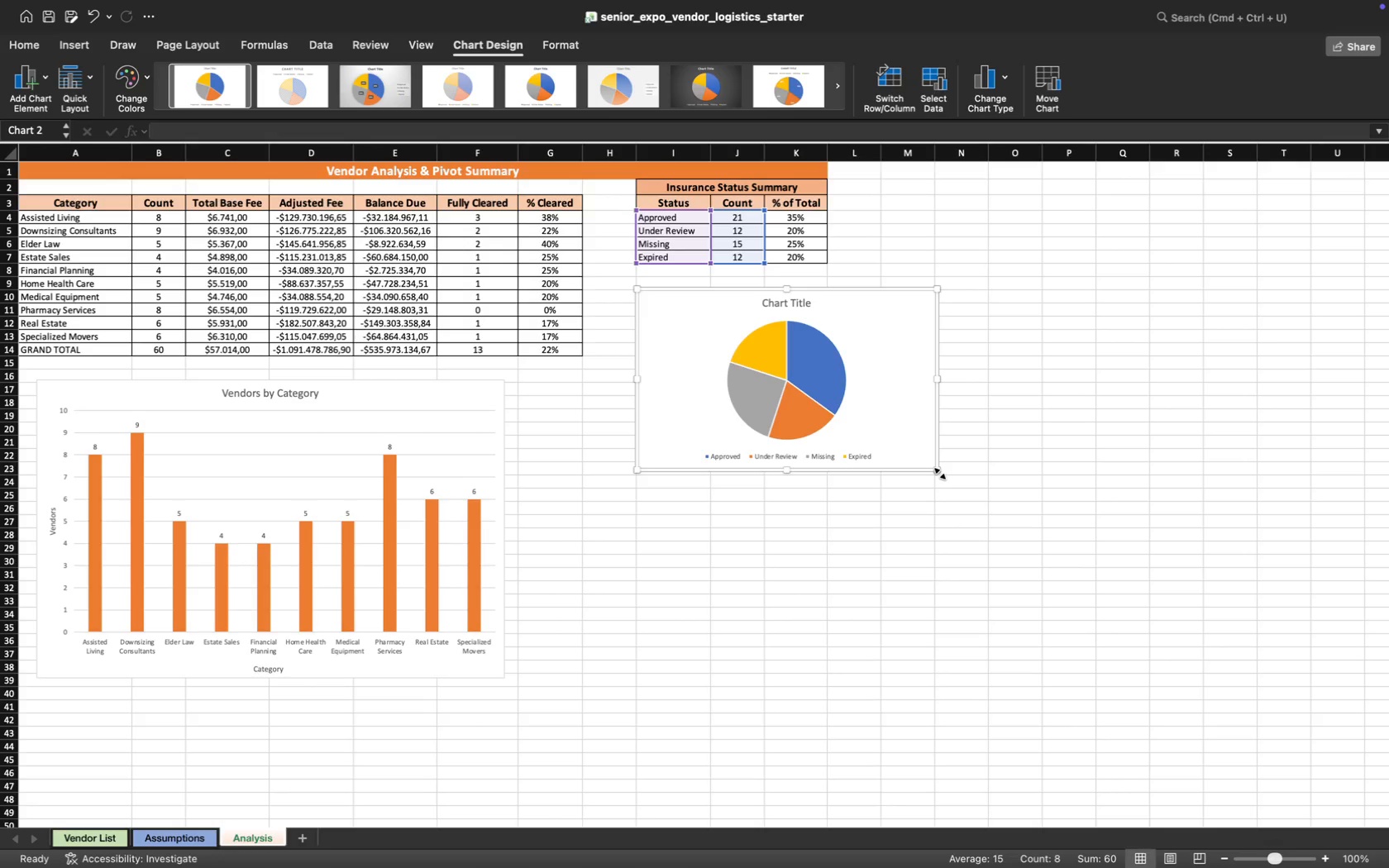 
left_click_drag(start_coordinate=[940, 474], to_coordinate=[1038, 553])
 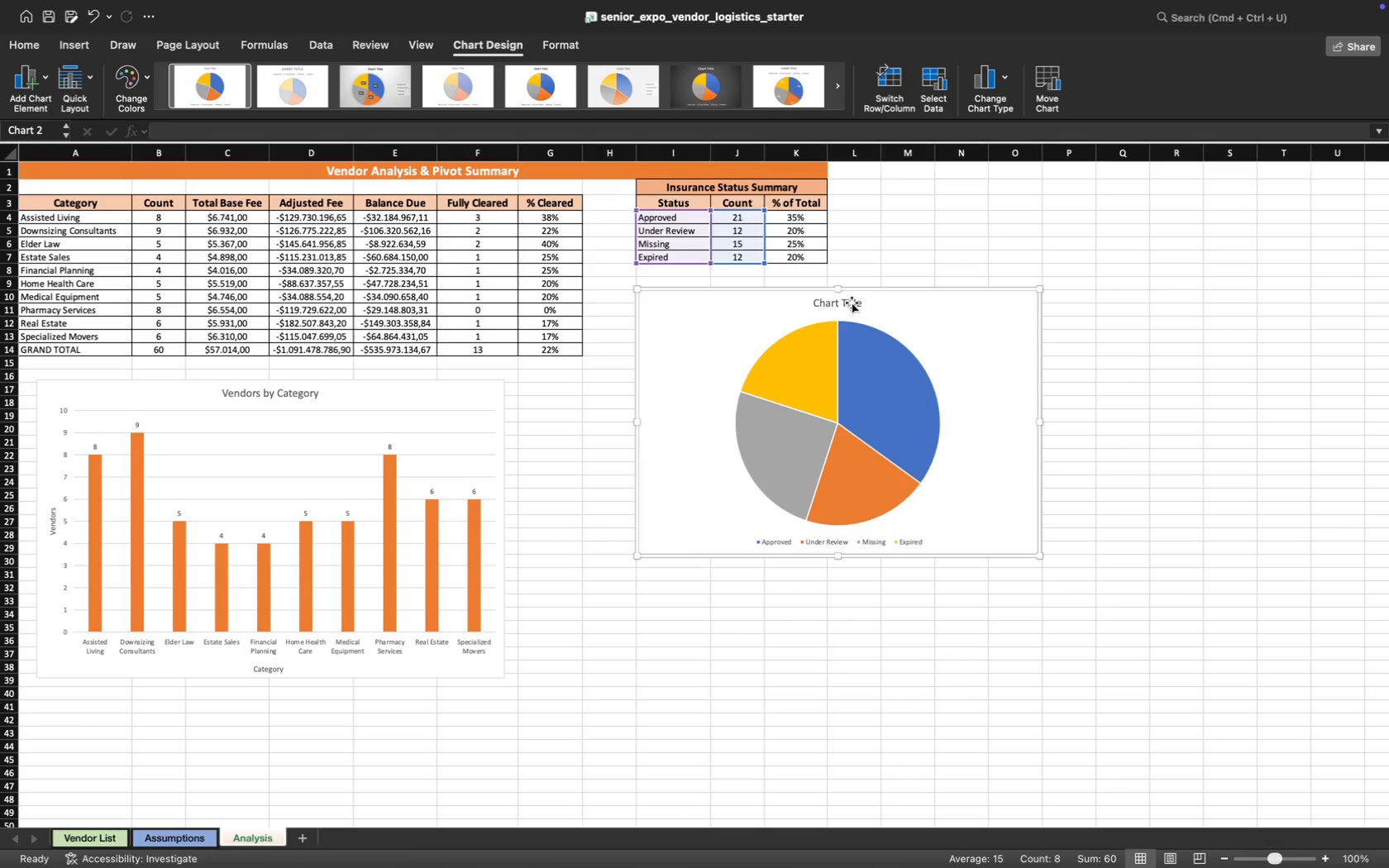 
left_click([850, 303])
 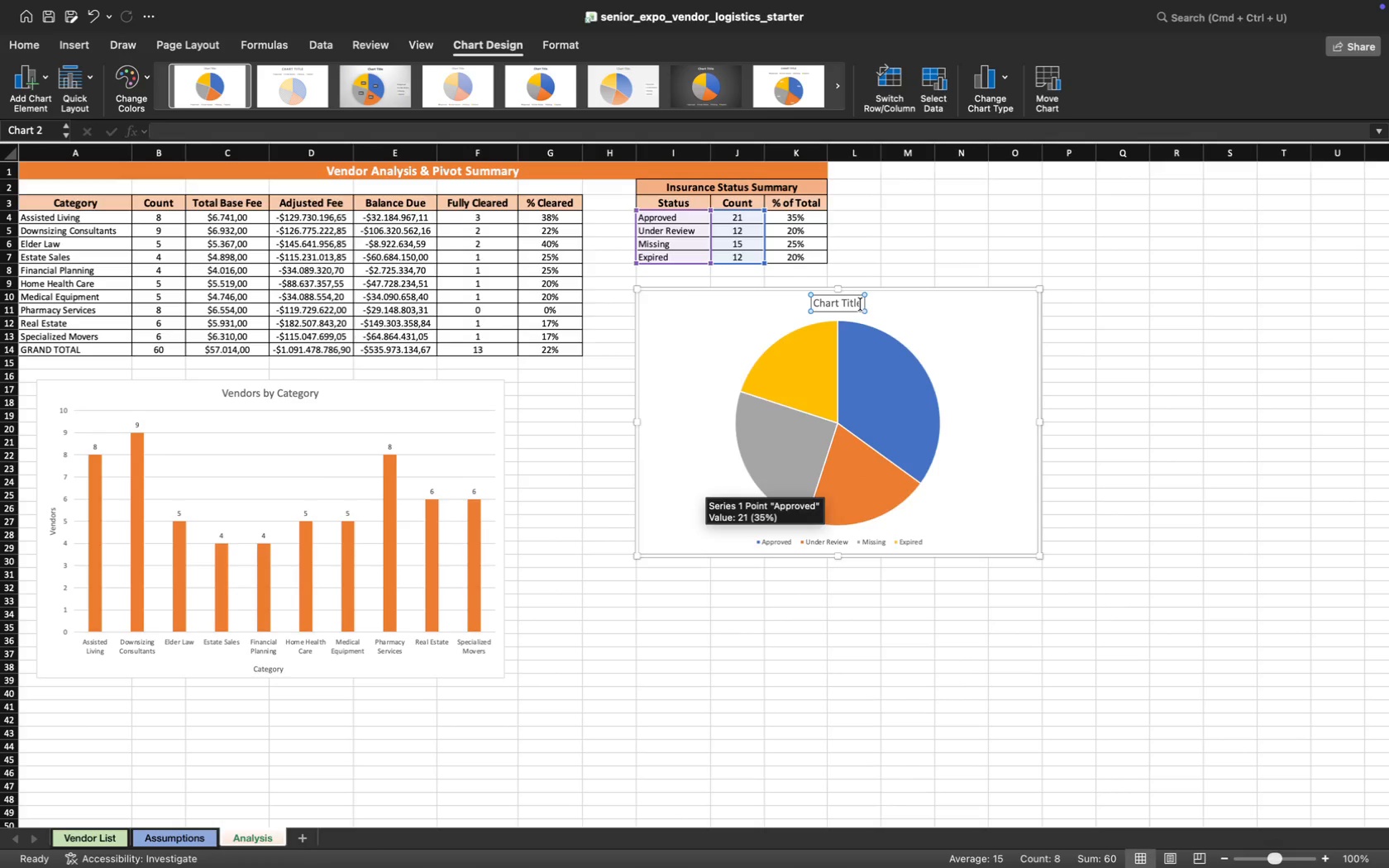 
left_click_drag(start_coordinate=[862, 304], to_coordinate=[813, 304])
 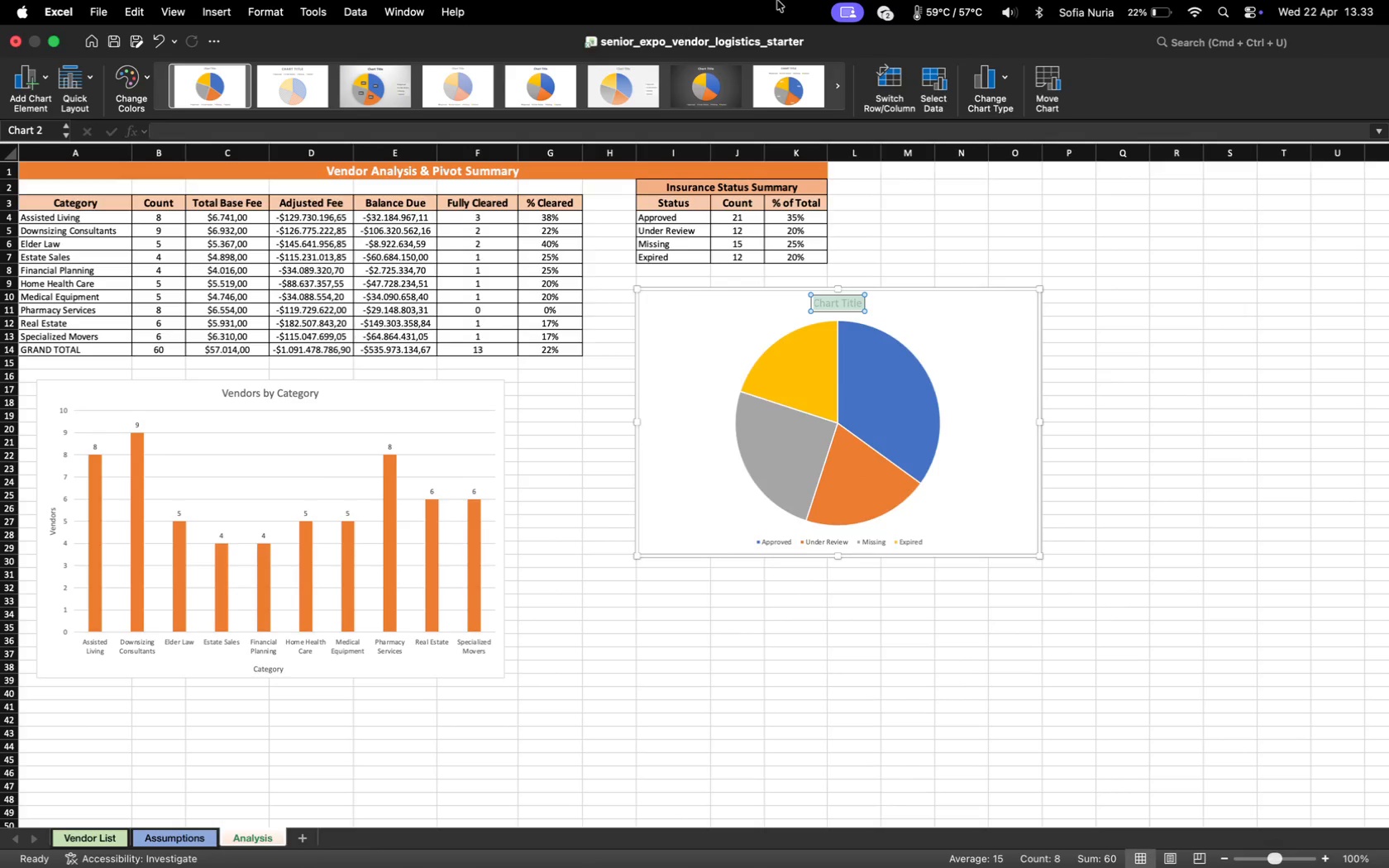 
mouse_move([791, 370])
 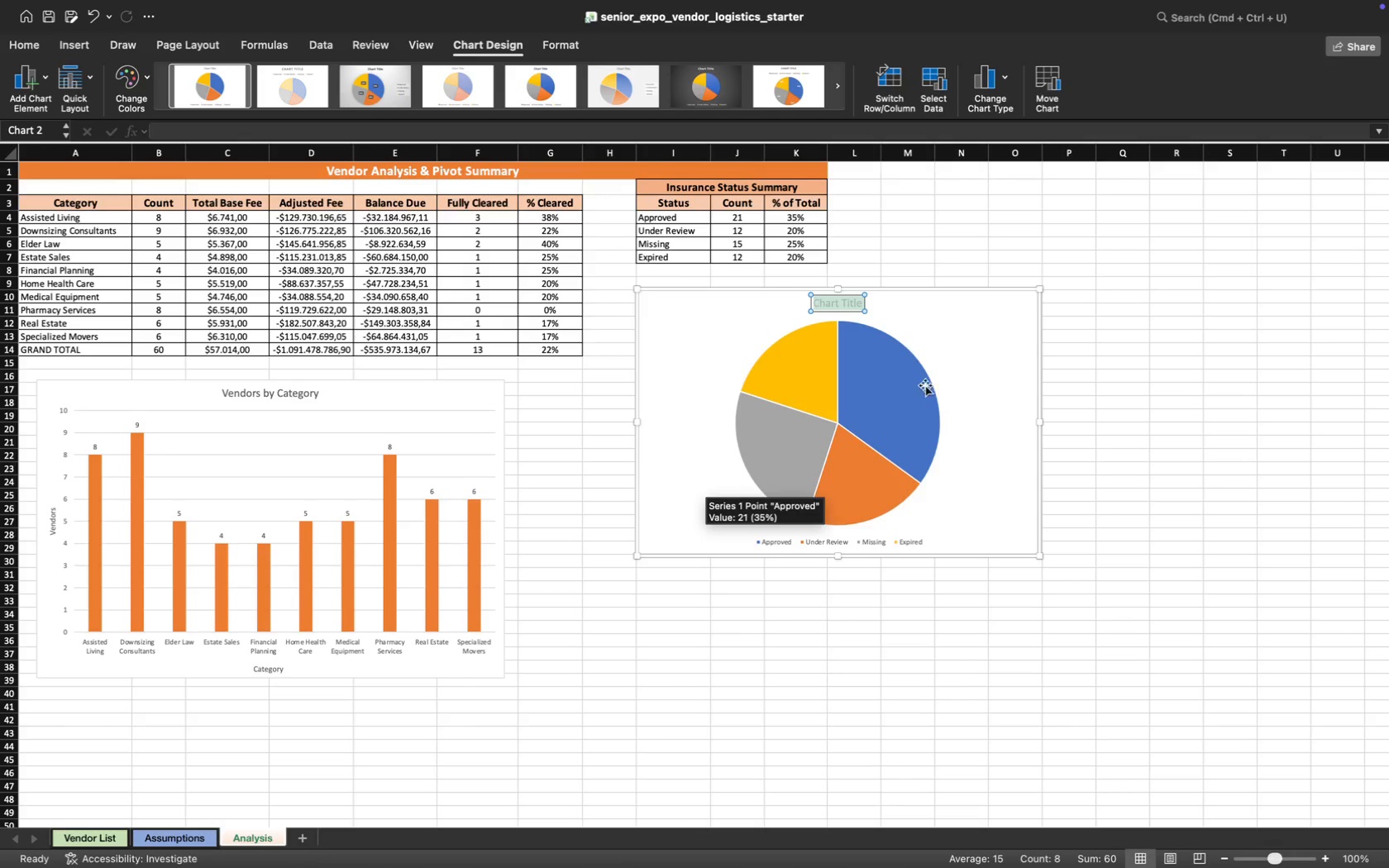 
mouse_move([971, 401])
 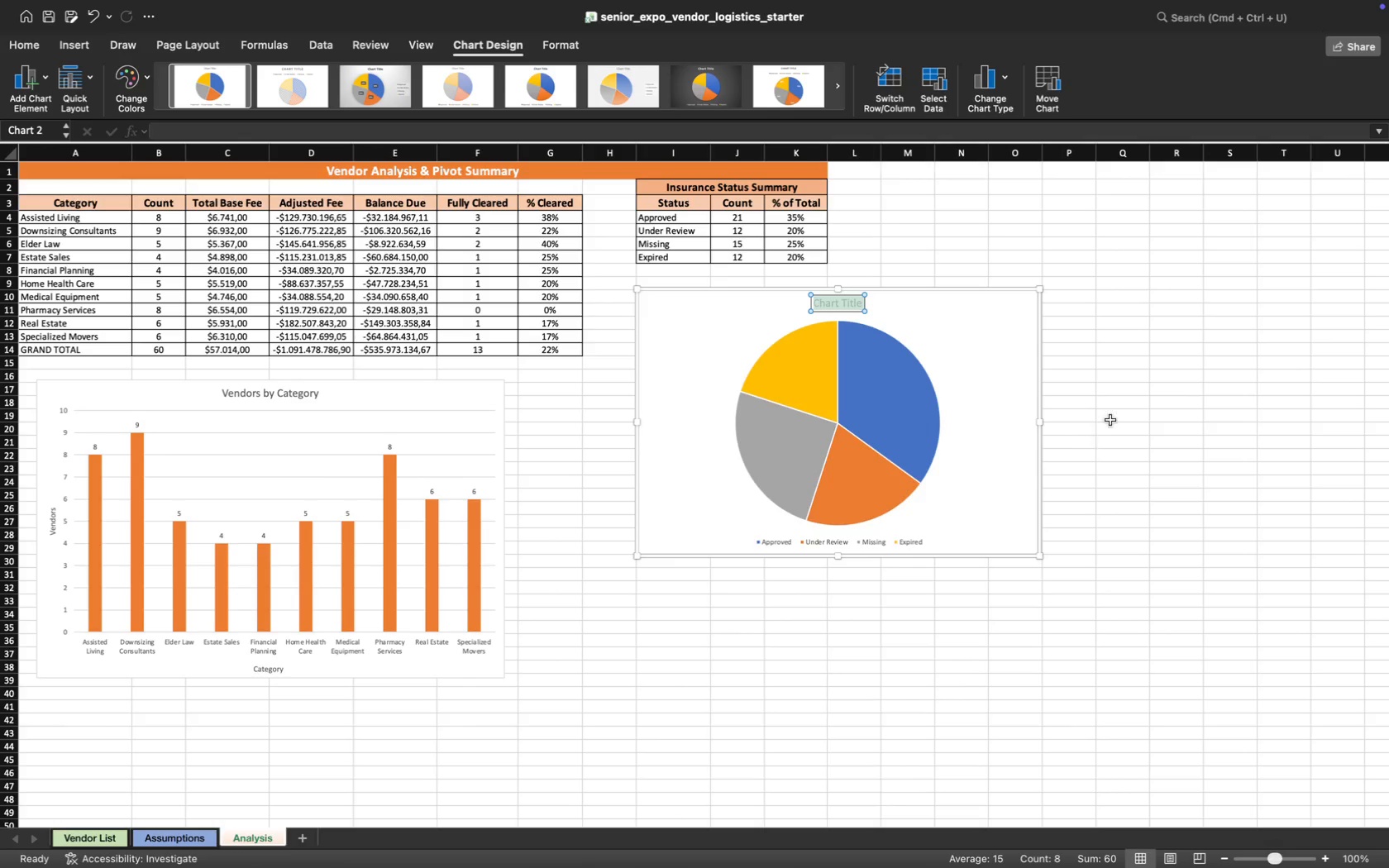 
left_click([1116, 417])
 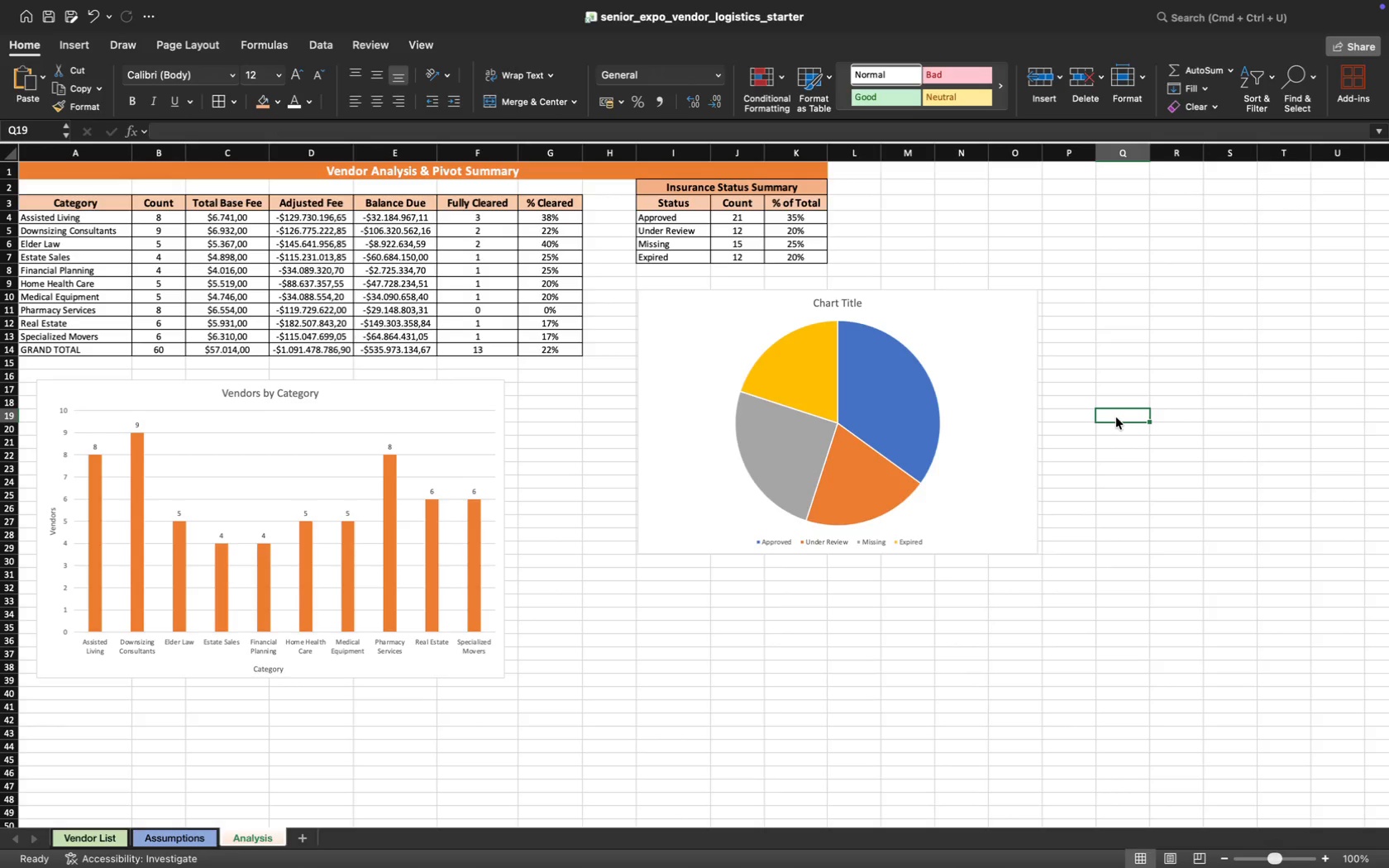 
wait(10.88)
 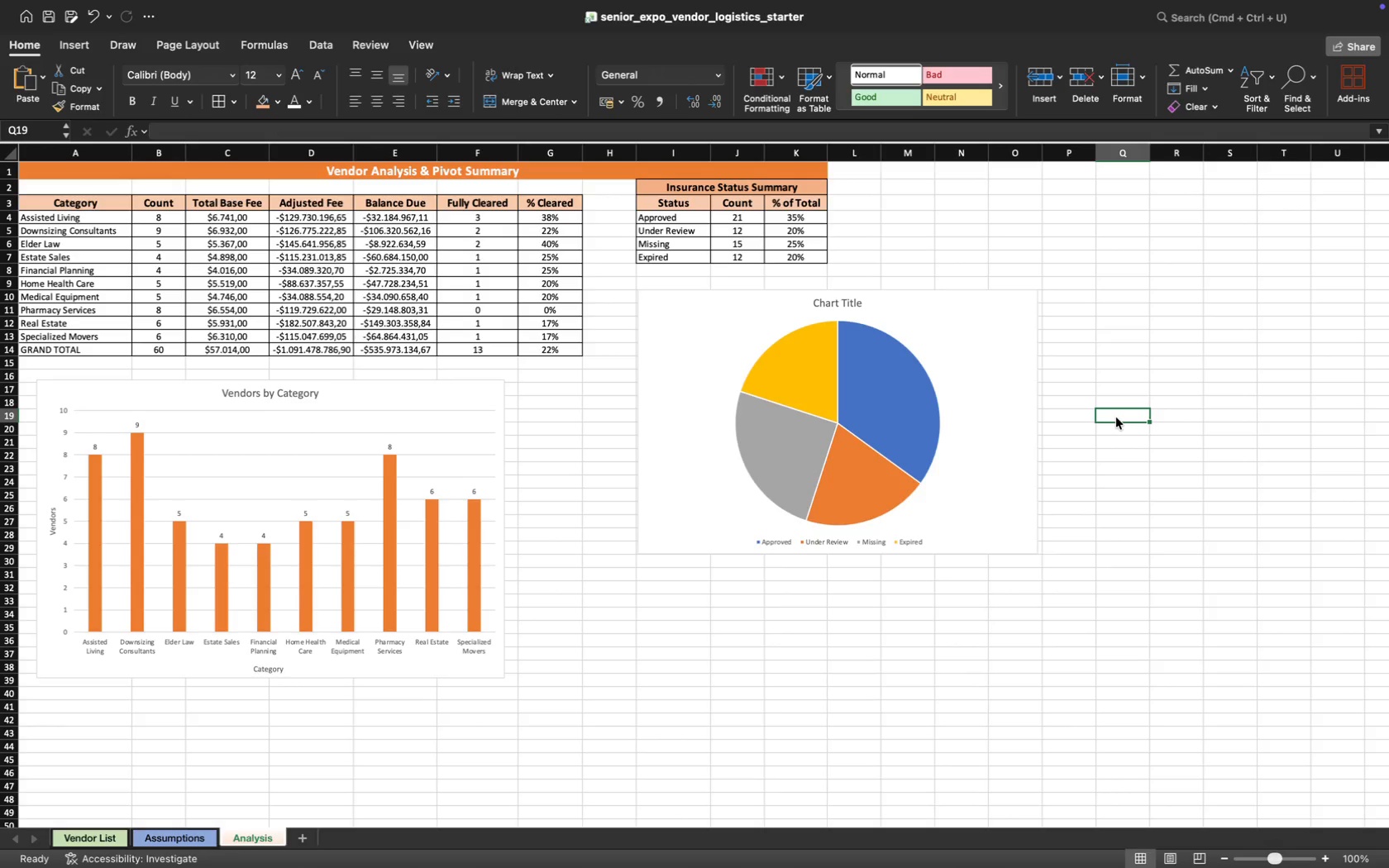 
left_click([854, 300])
 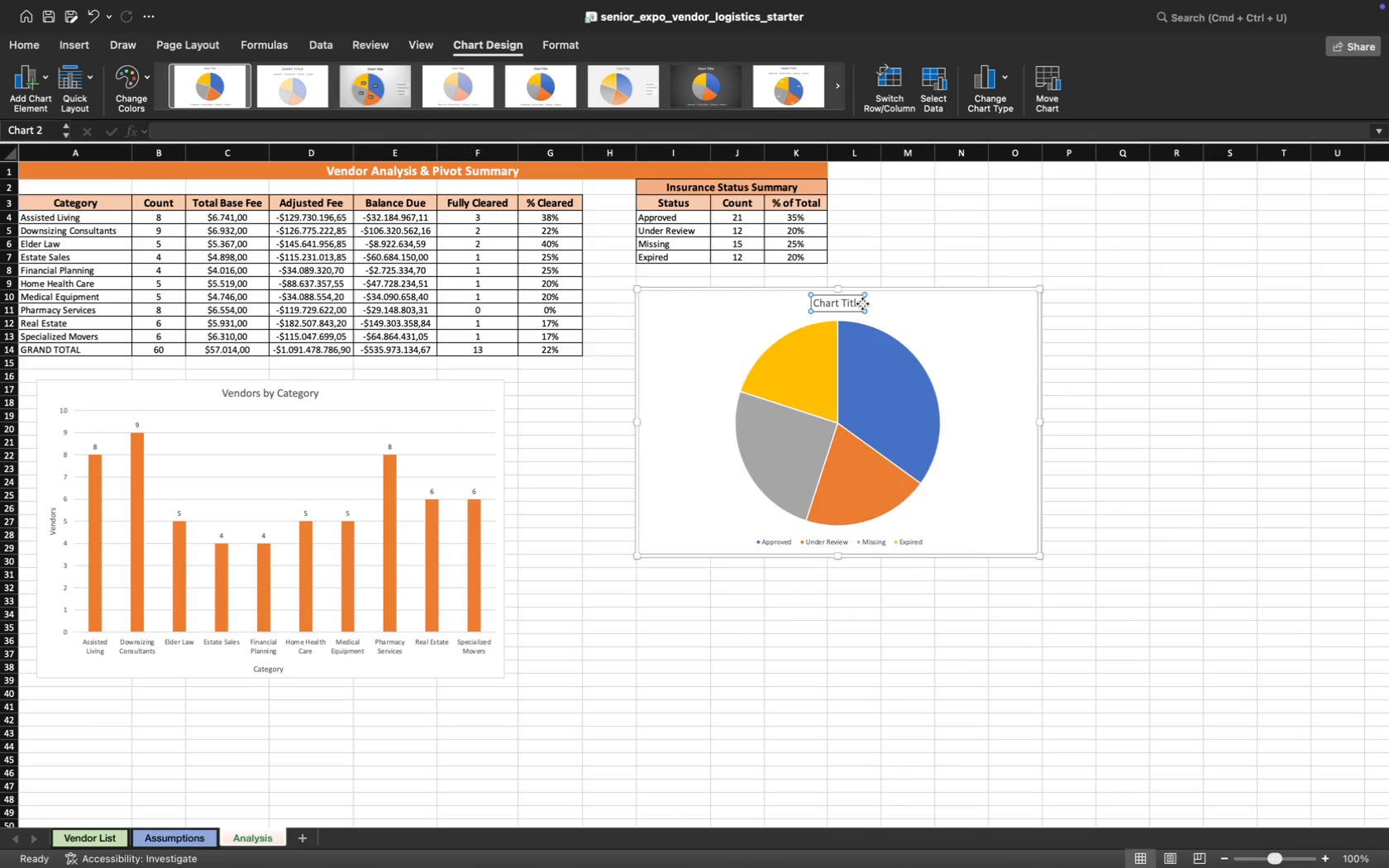 
left_click_drag(start_coordinate=[862, 303], to_coordinate=[857, 303])
 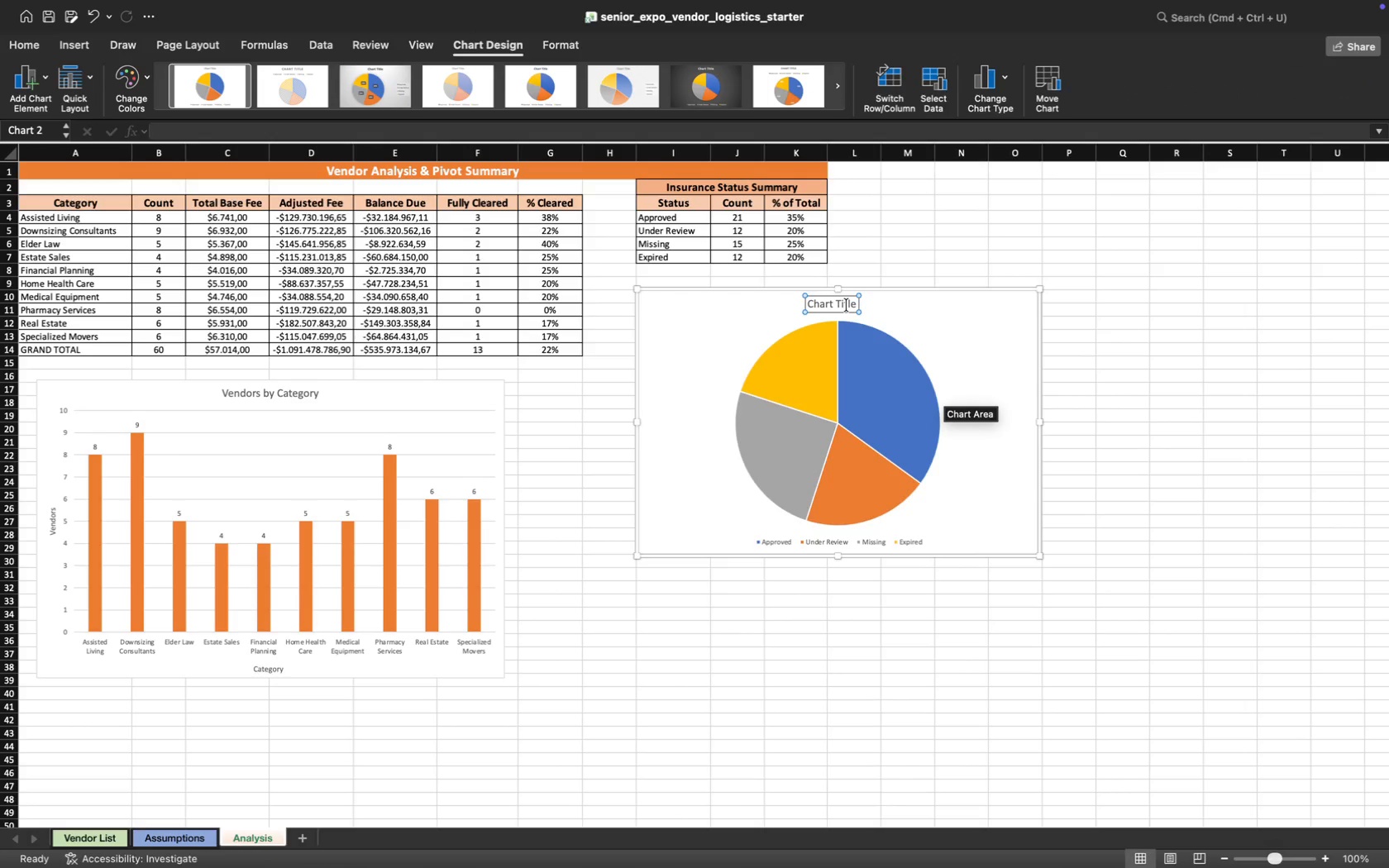 
key(Meta+CommandLeft)
 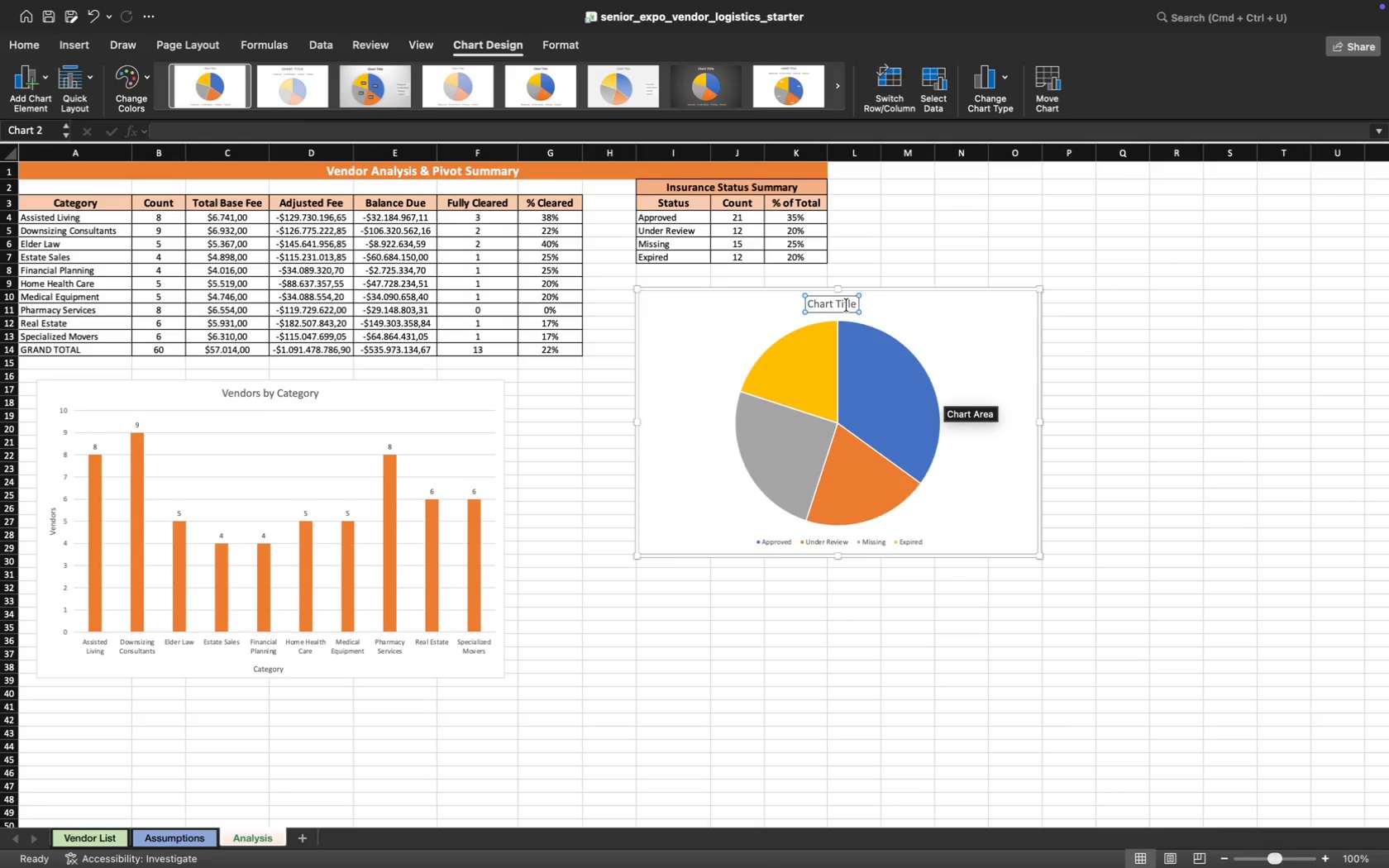 
key(Z)
 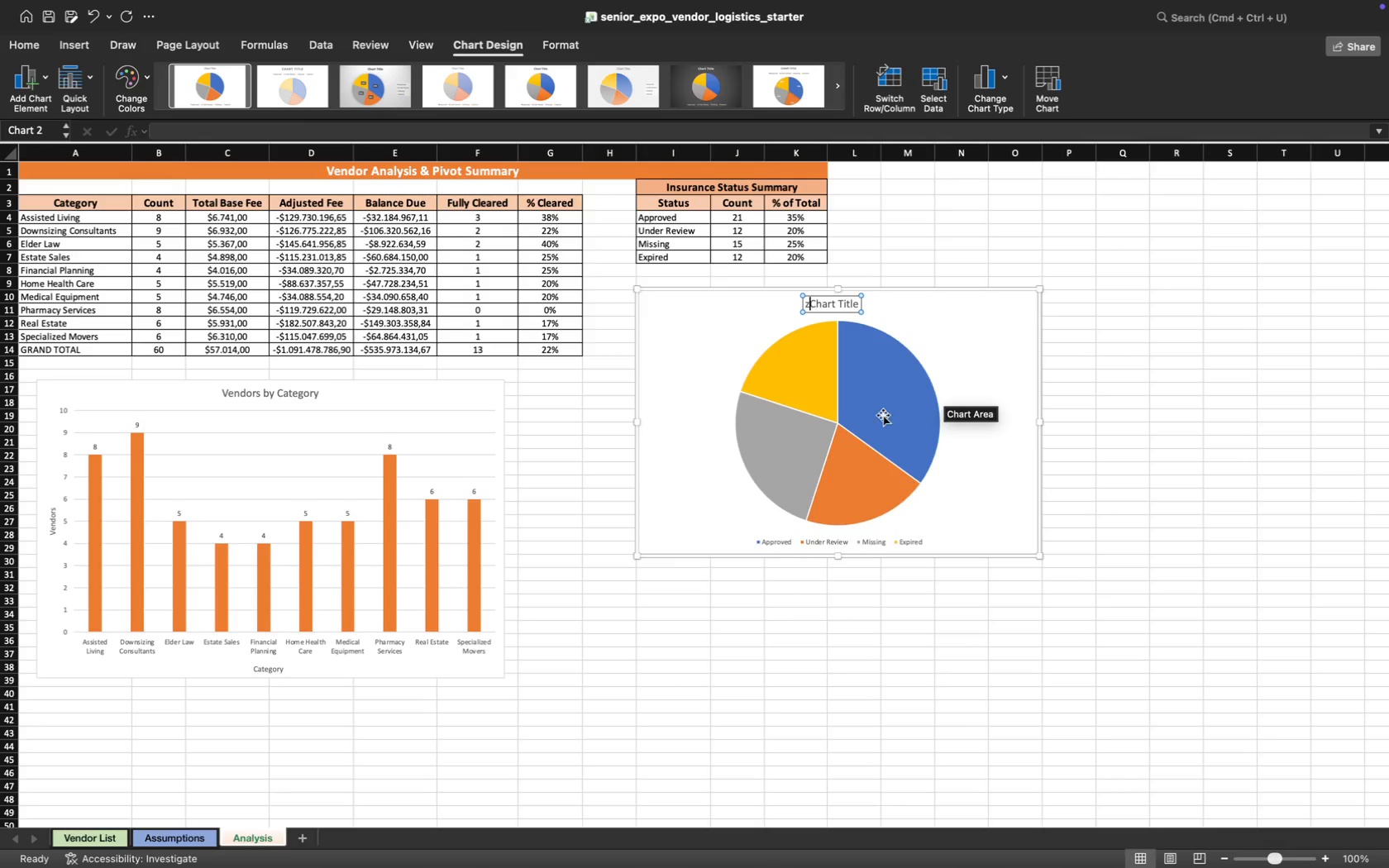 
scroll: coordinate [883, 415], scroll_direction: up, amount: 22.0
 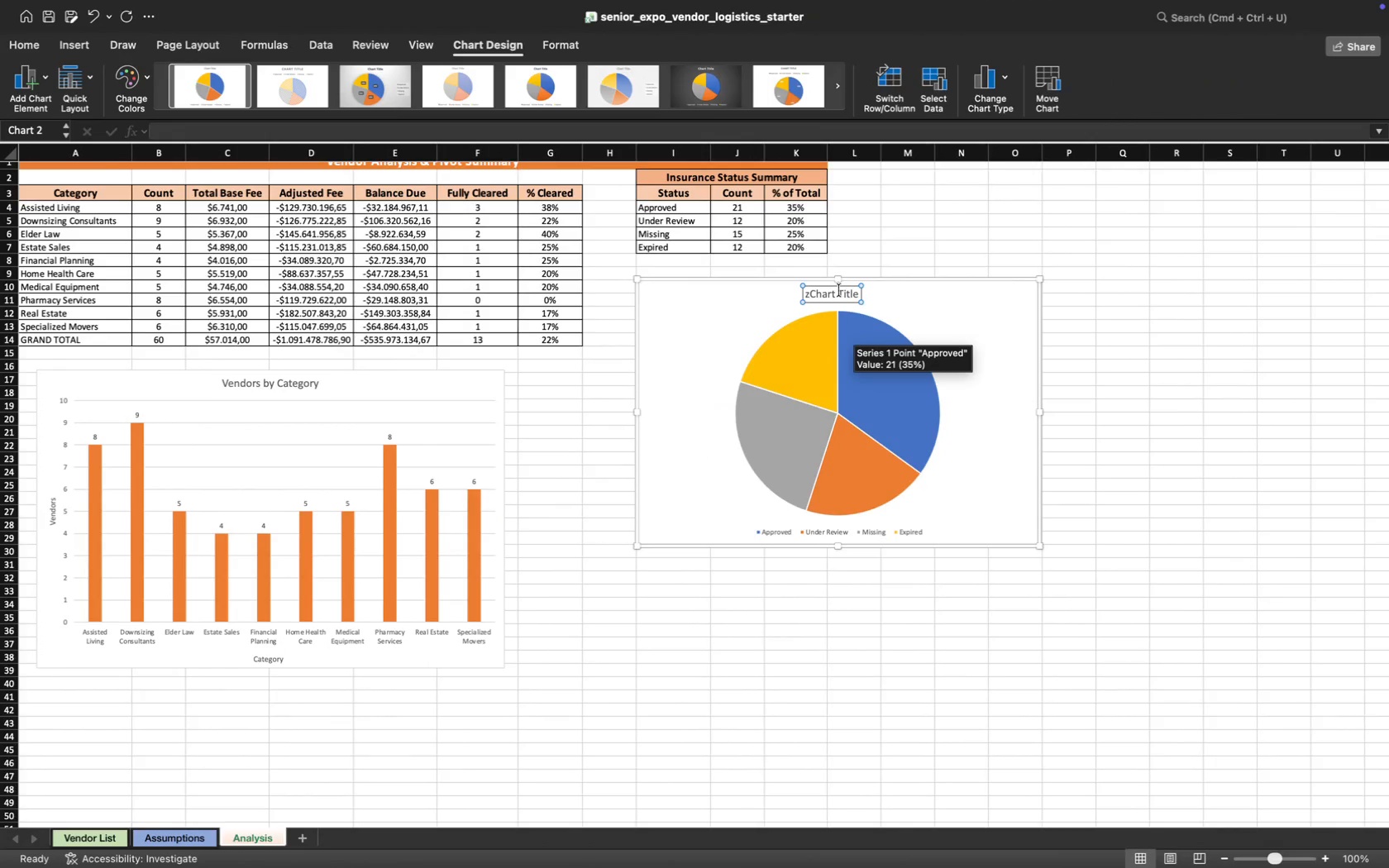 
wait(5.05)
 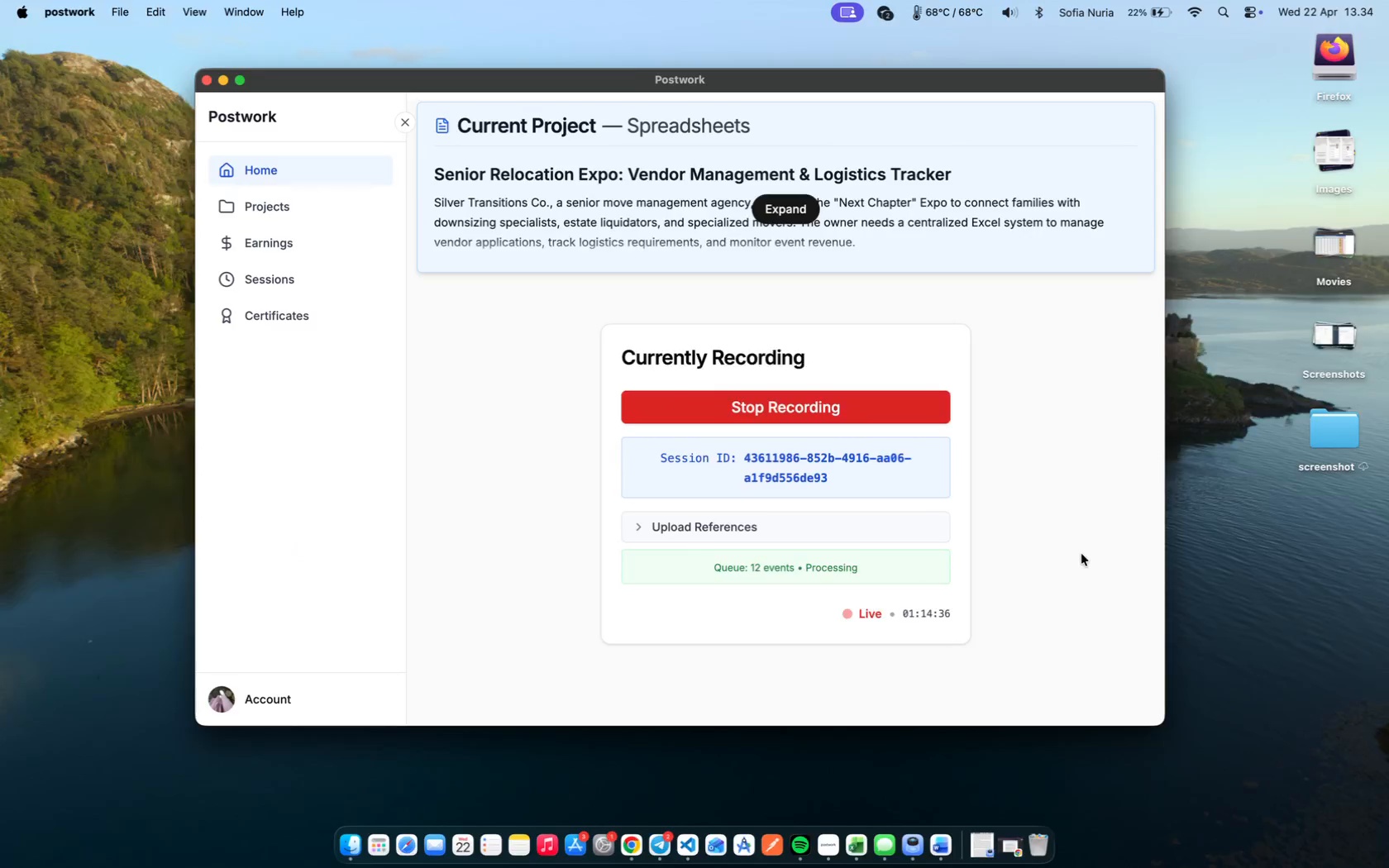 
left_click_drag(start_coordinate=[858, 293], to_coordinate=[820, 292])
 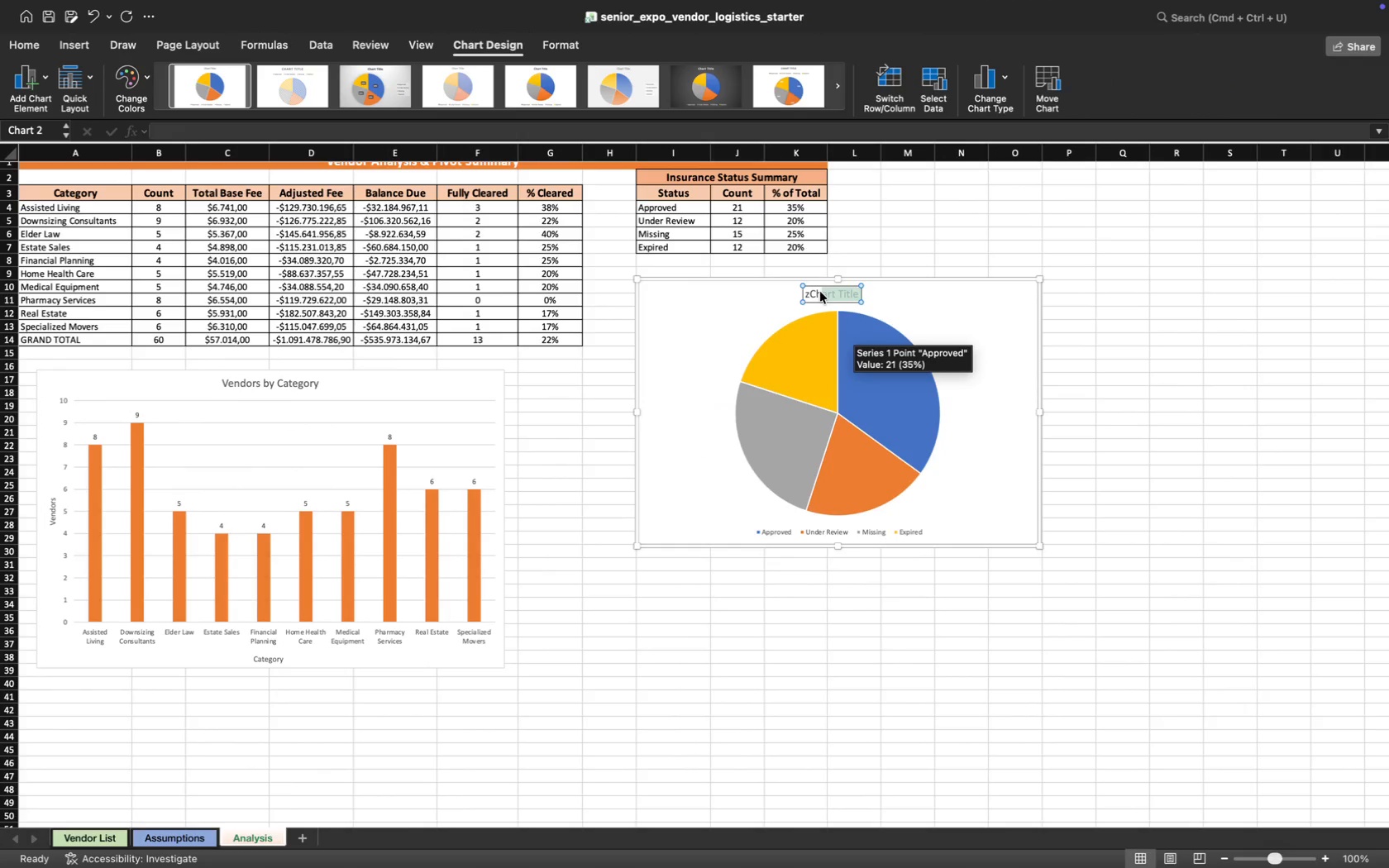 
key(Backspace)
 